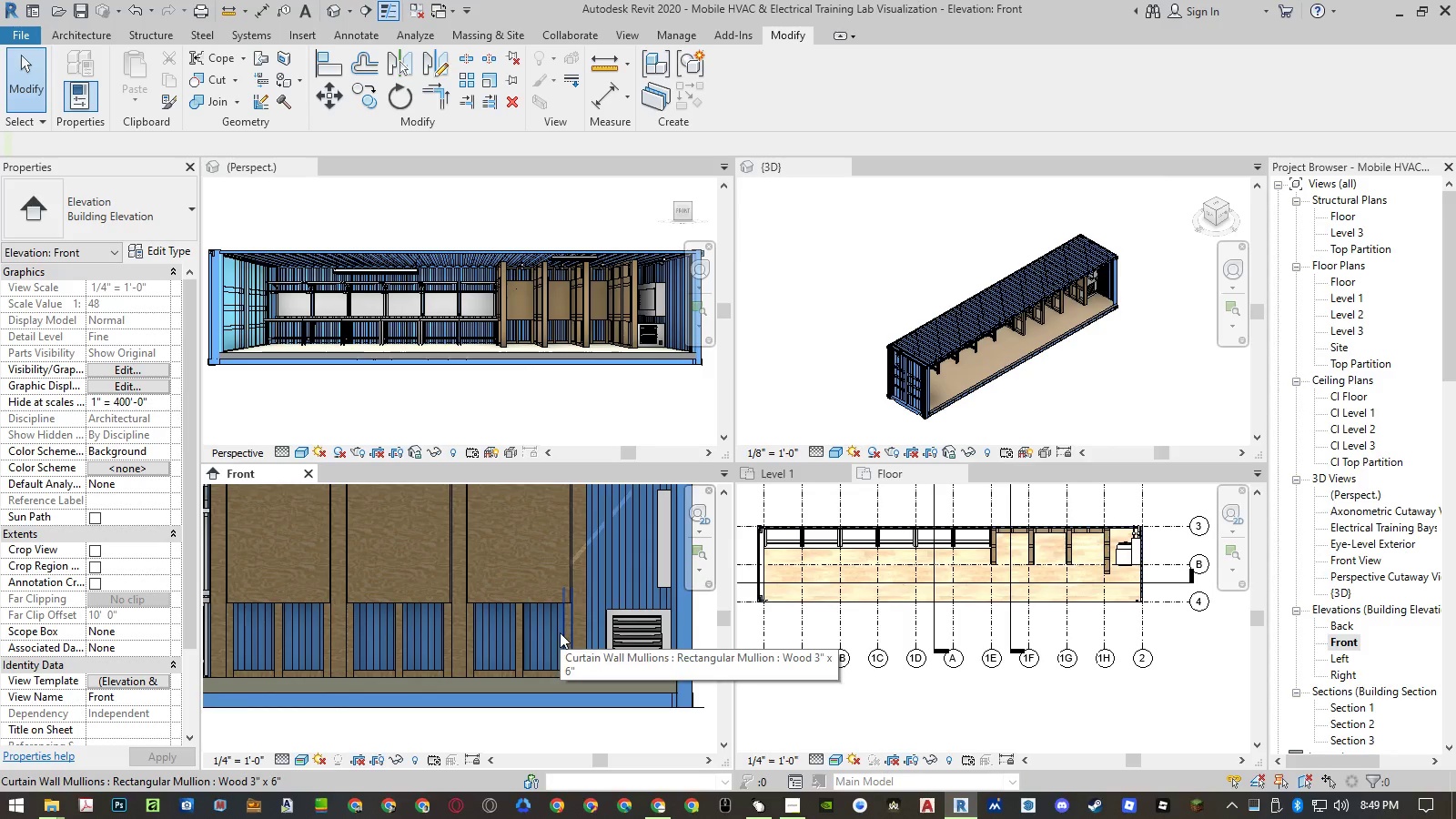 
left_click([943, 685])
 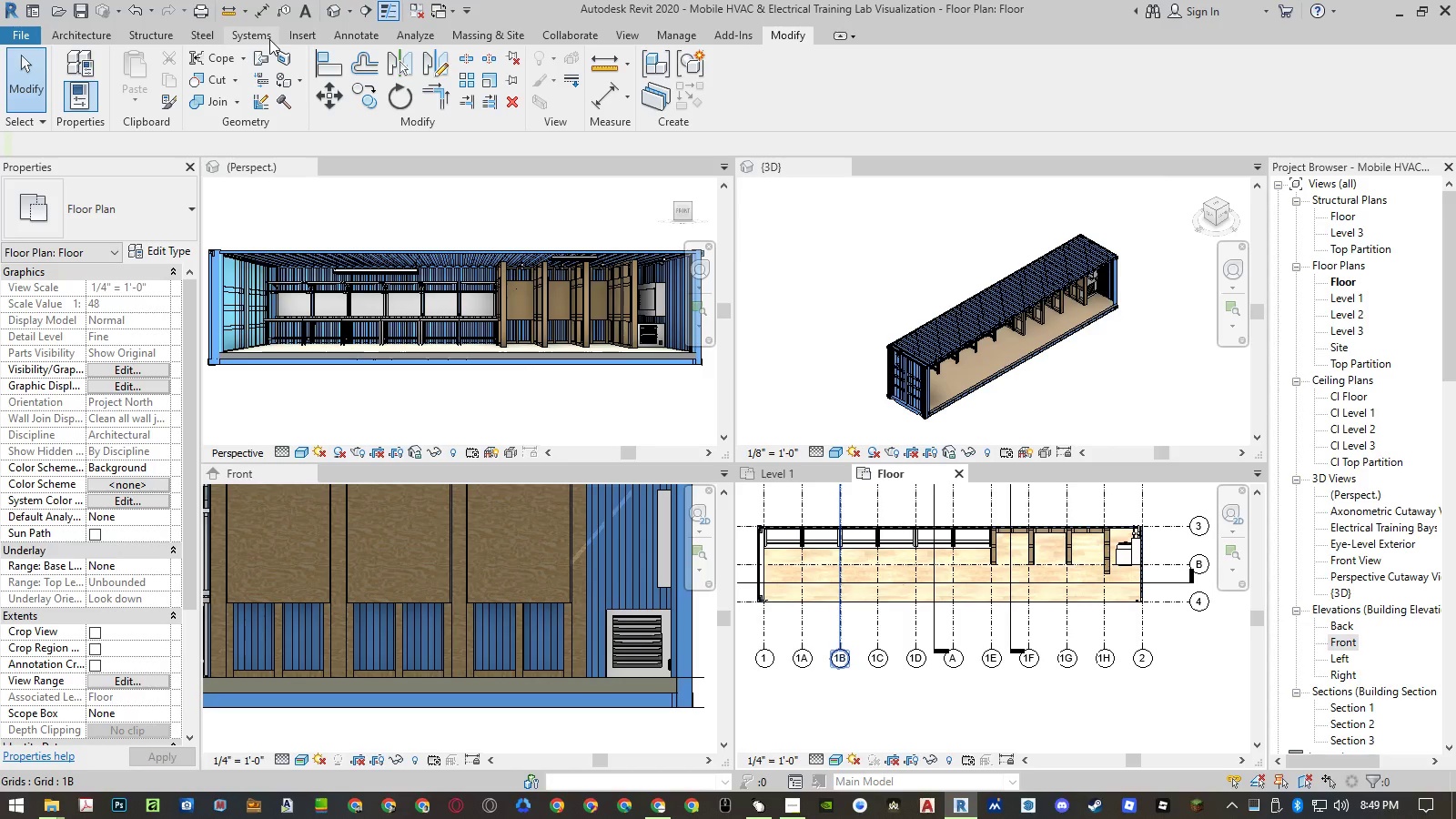 
left_click([269, 39])
 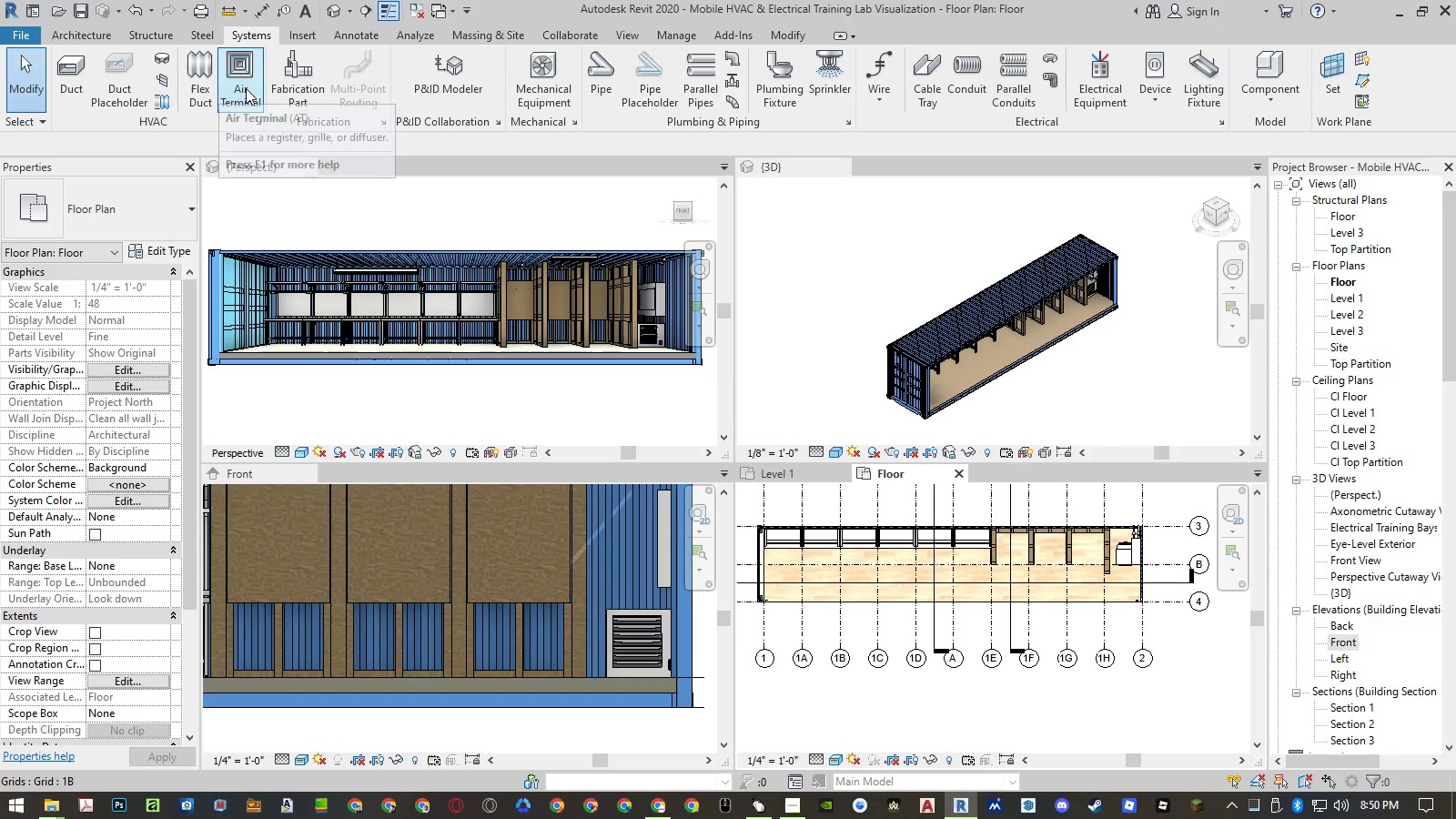 
wait(15.67)
 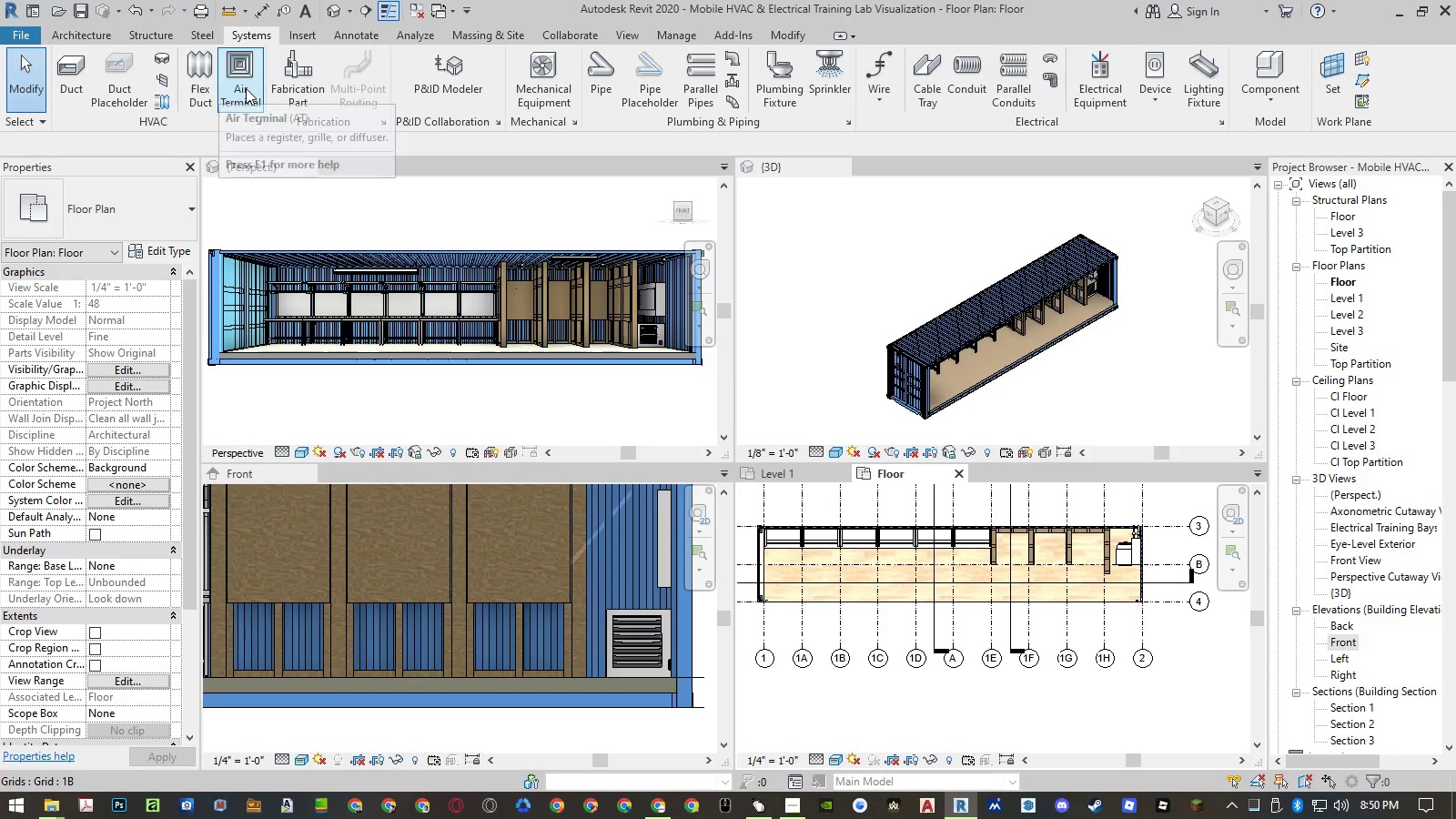 
left_click([215, 92])
 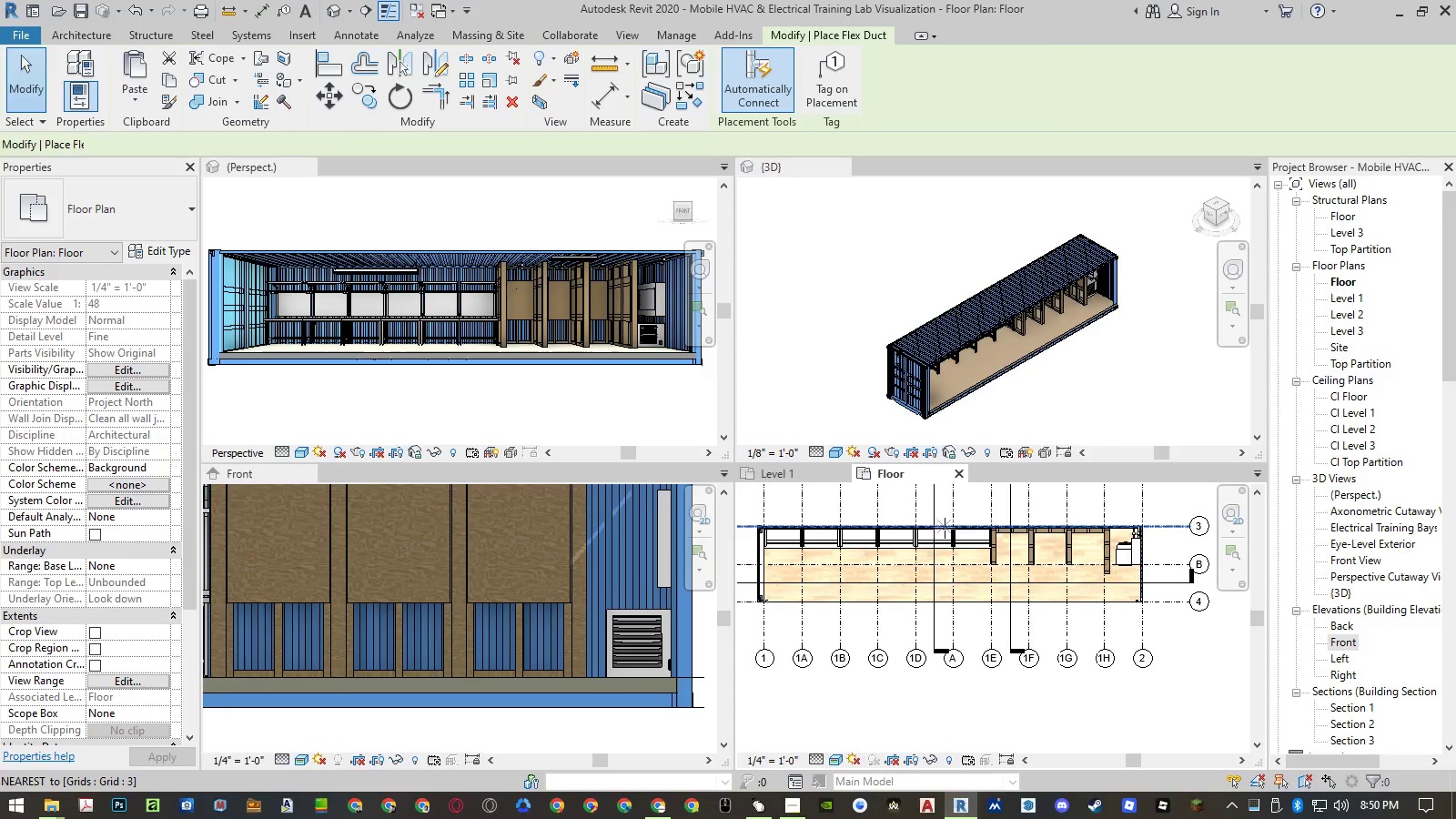 
scroll: coordinate [1068, 542], scroll_direction: up, amount: 21.0
 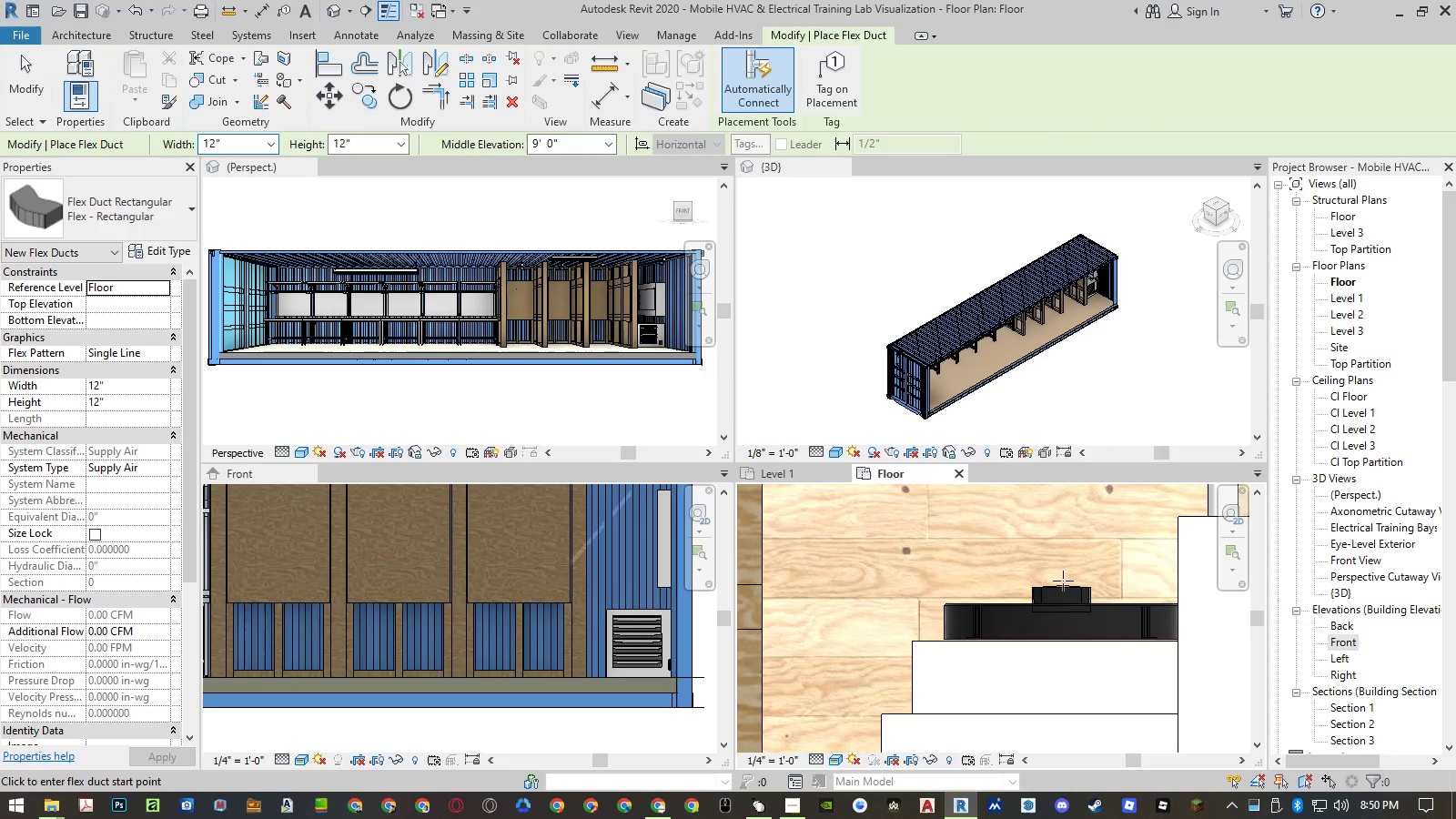 
left_click([1063, 581])
 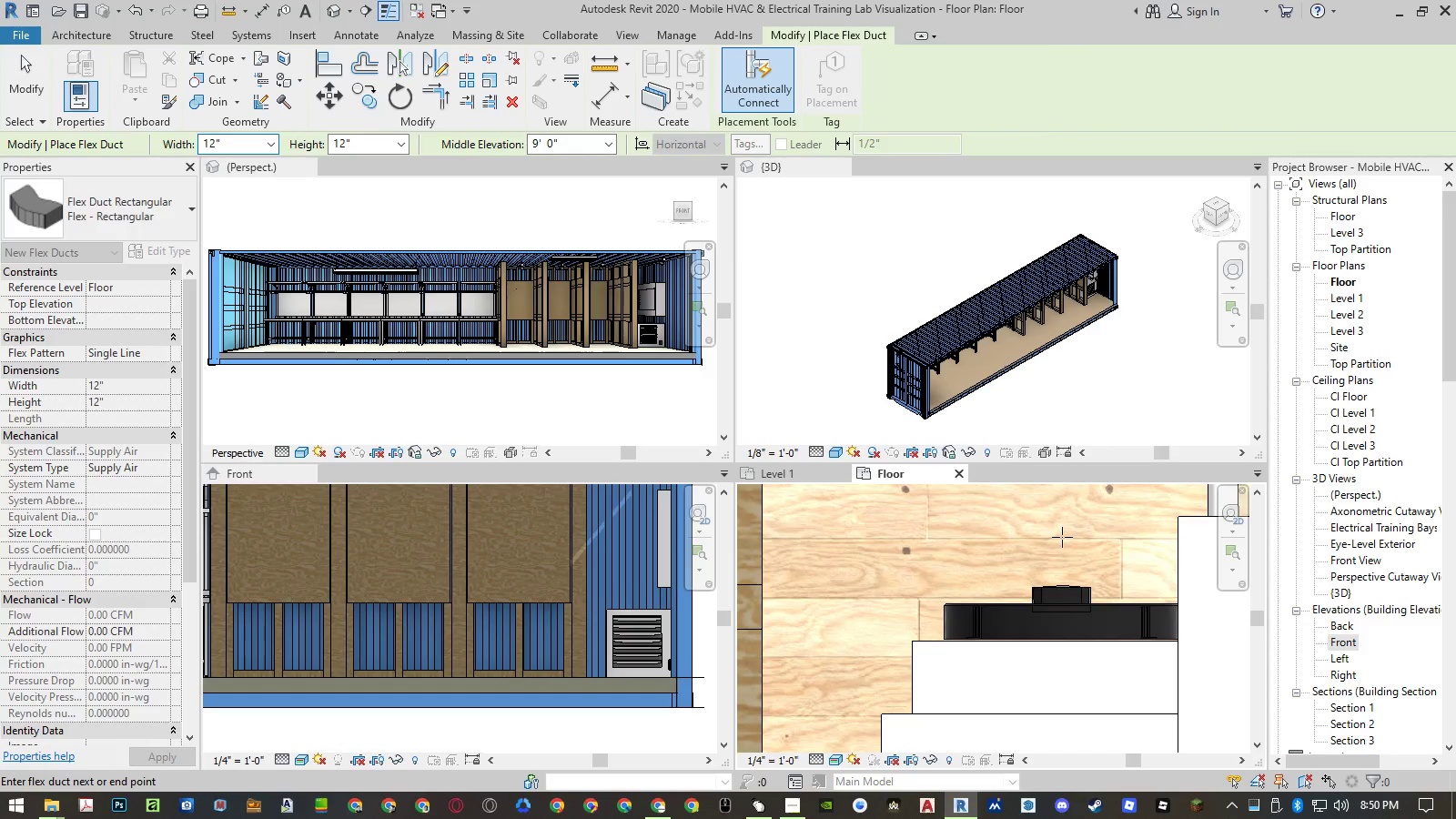 
scroll: coordinate [911, 614], scroll_direction: down, amount: 3.0
 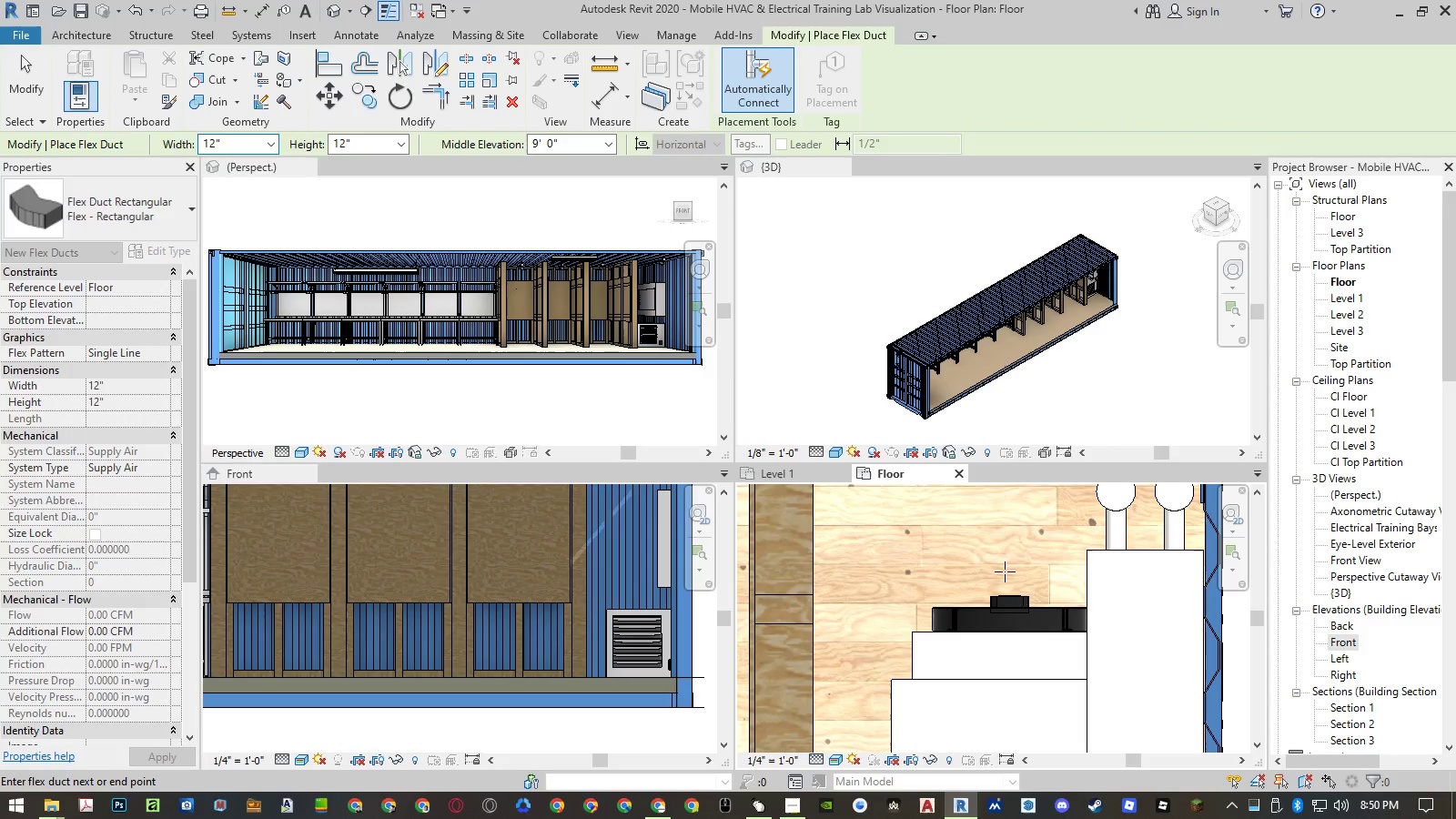 
key(Escape)
 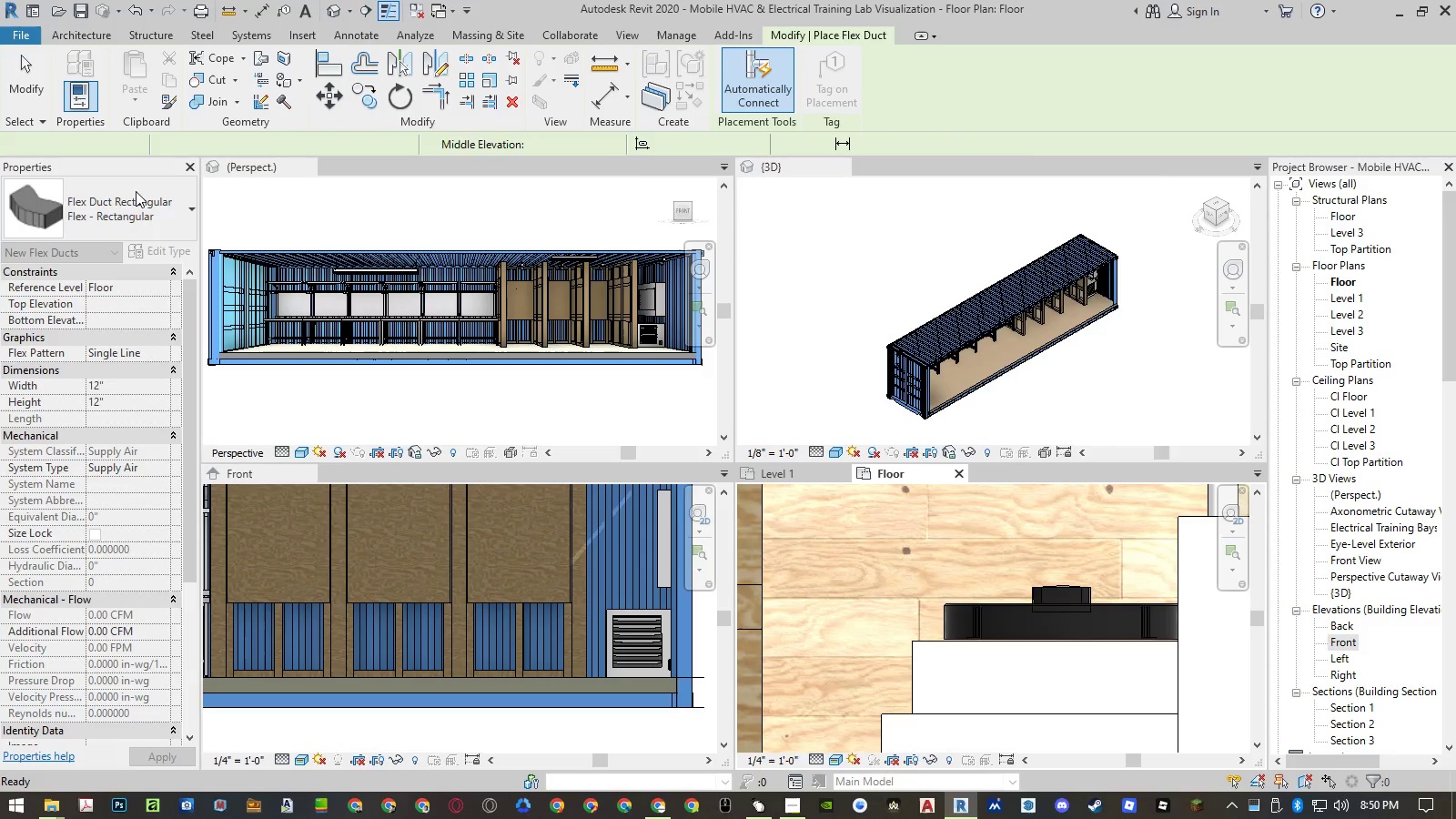 
left_click([139, 219])
 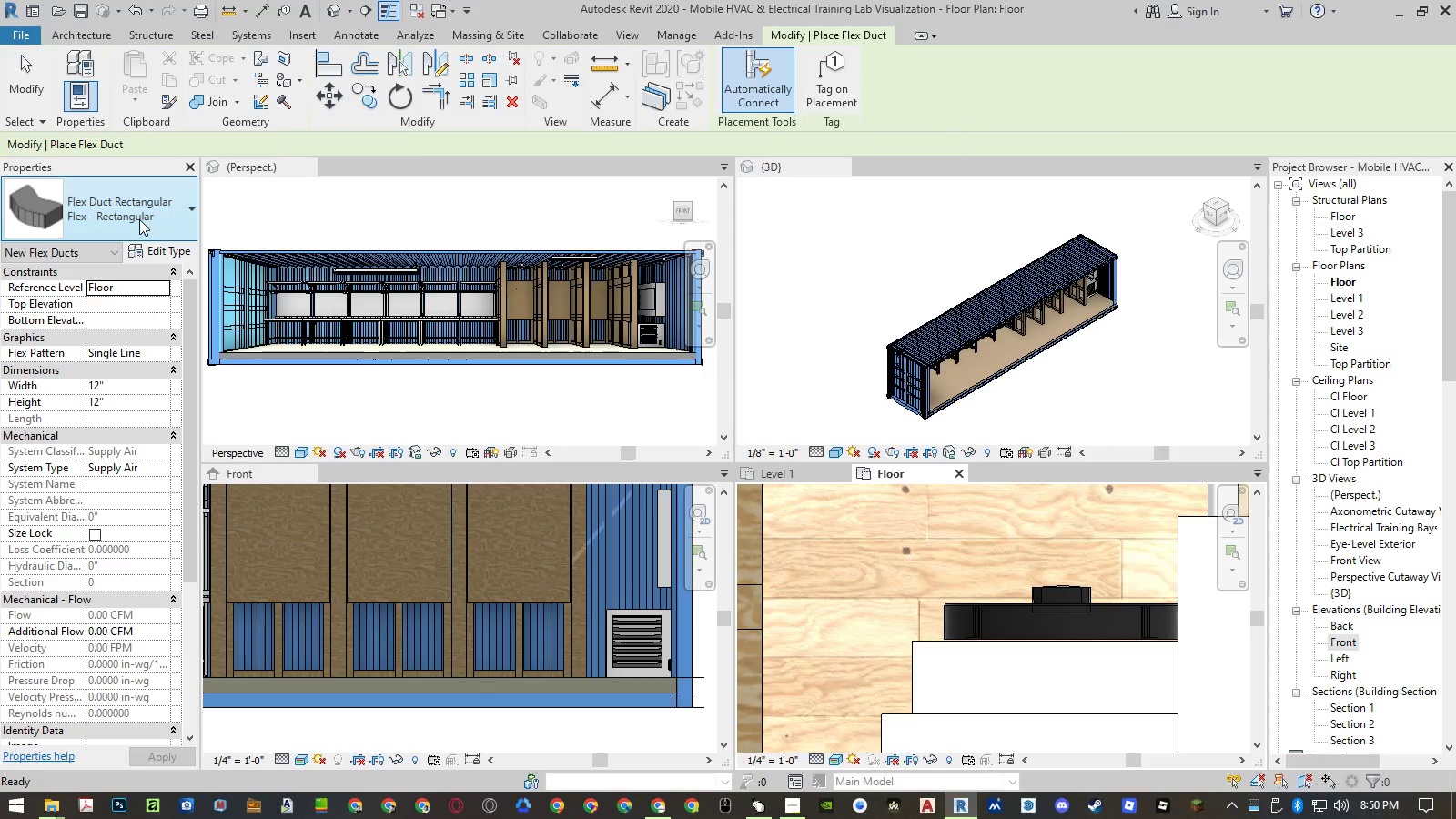 
left_click([139, 219])
 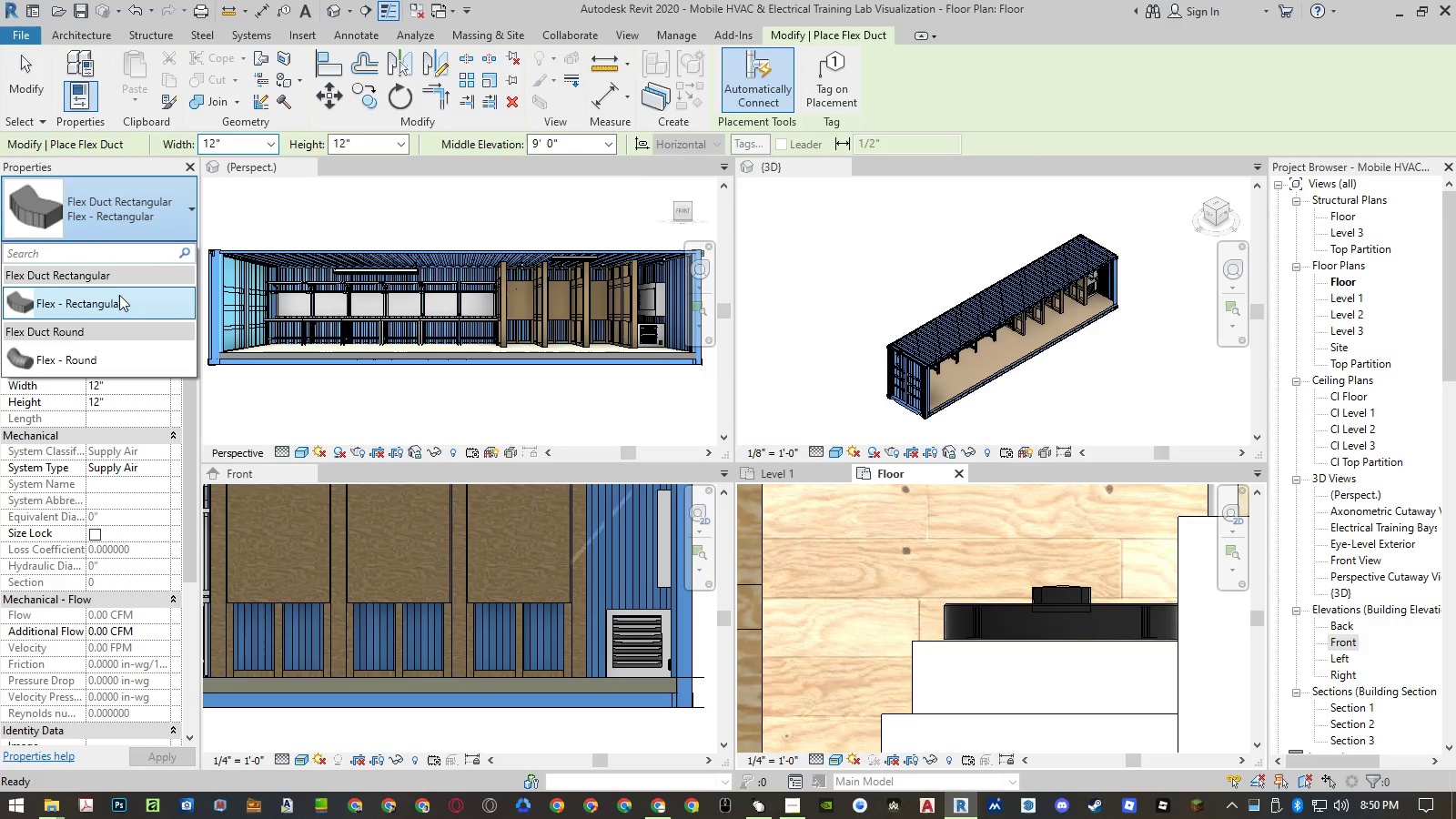 
left_click([100, 363])
 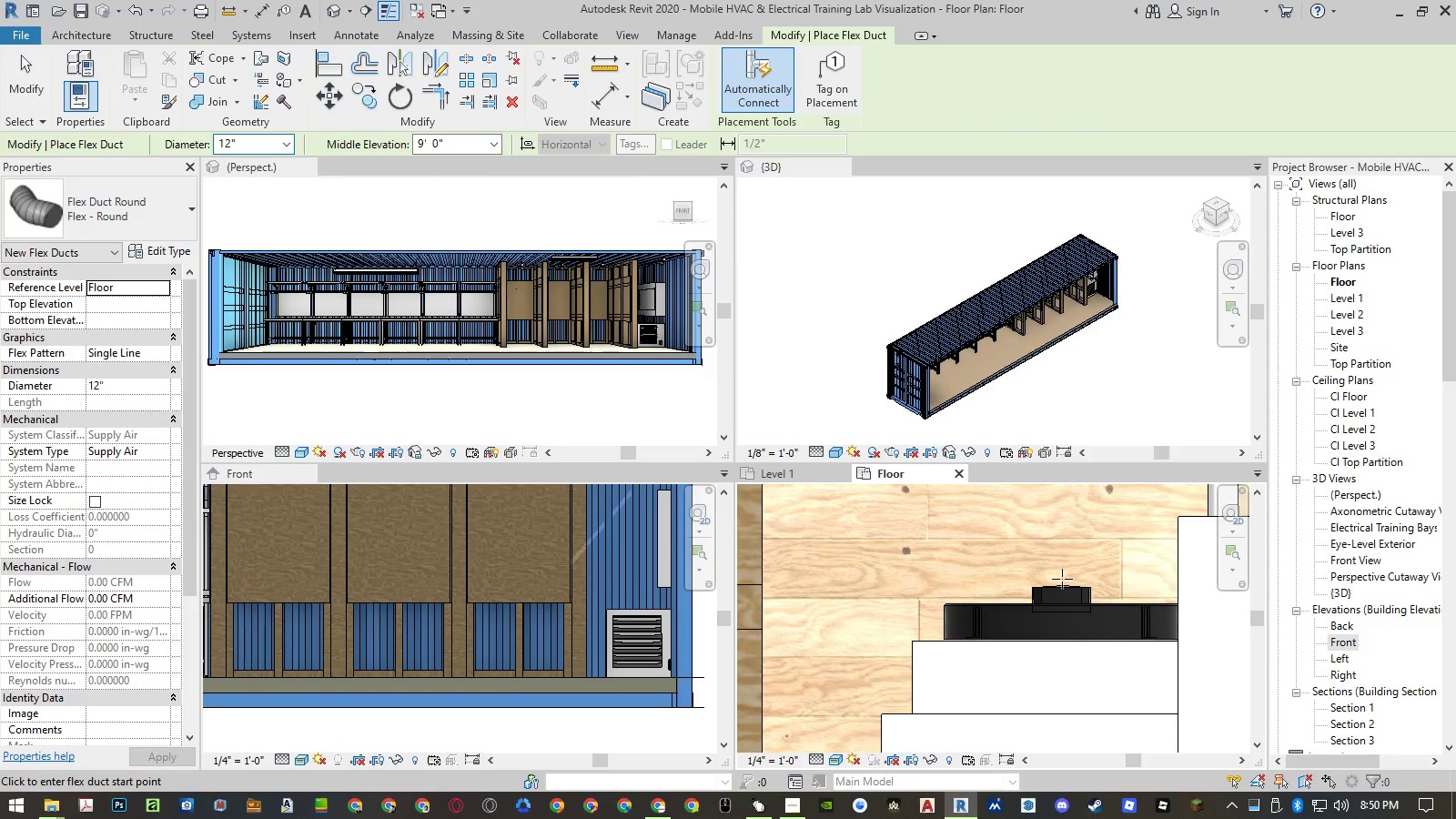 
wait(5.72)
 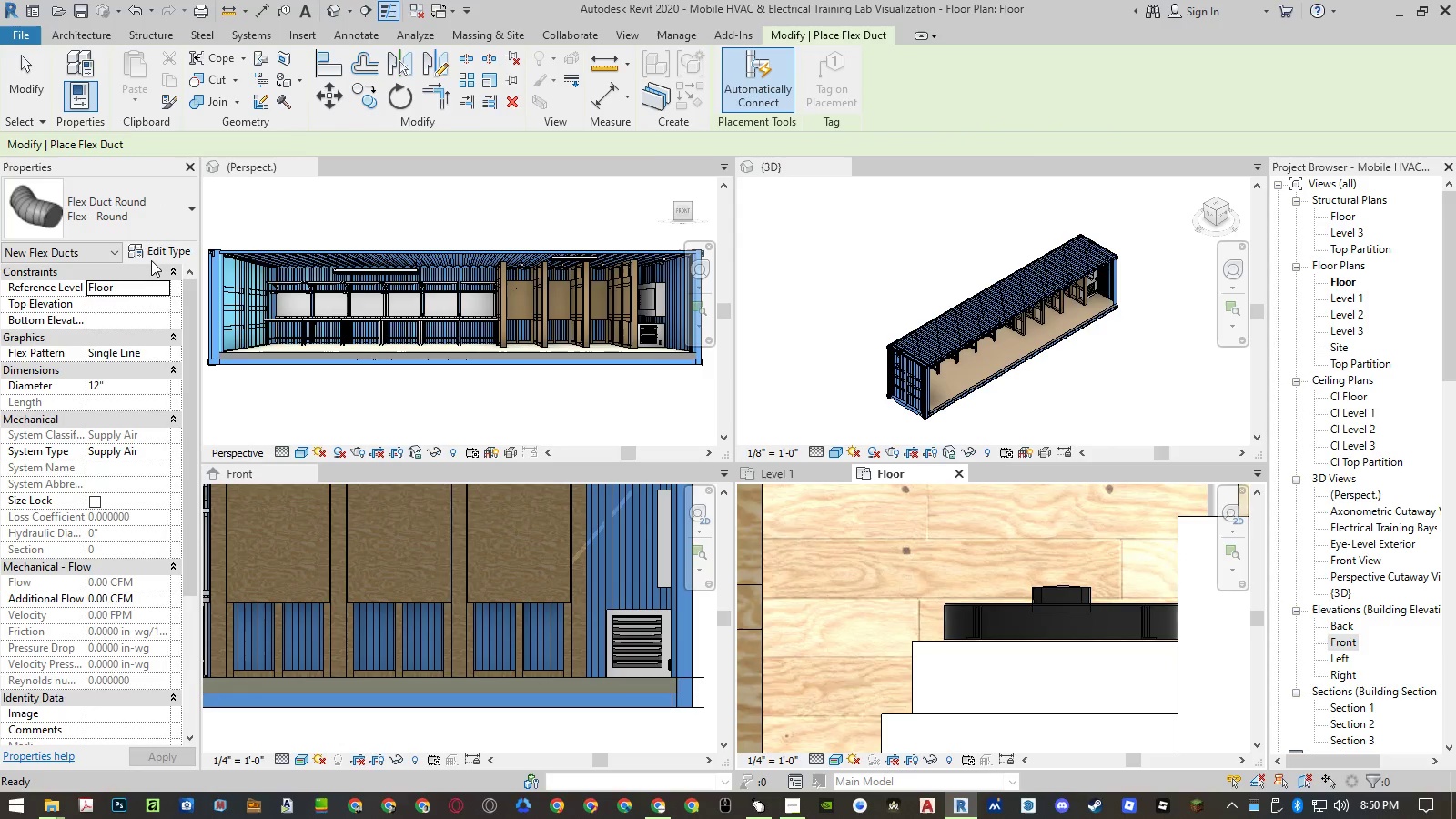 
left_click([167, 253])
 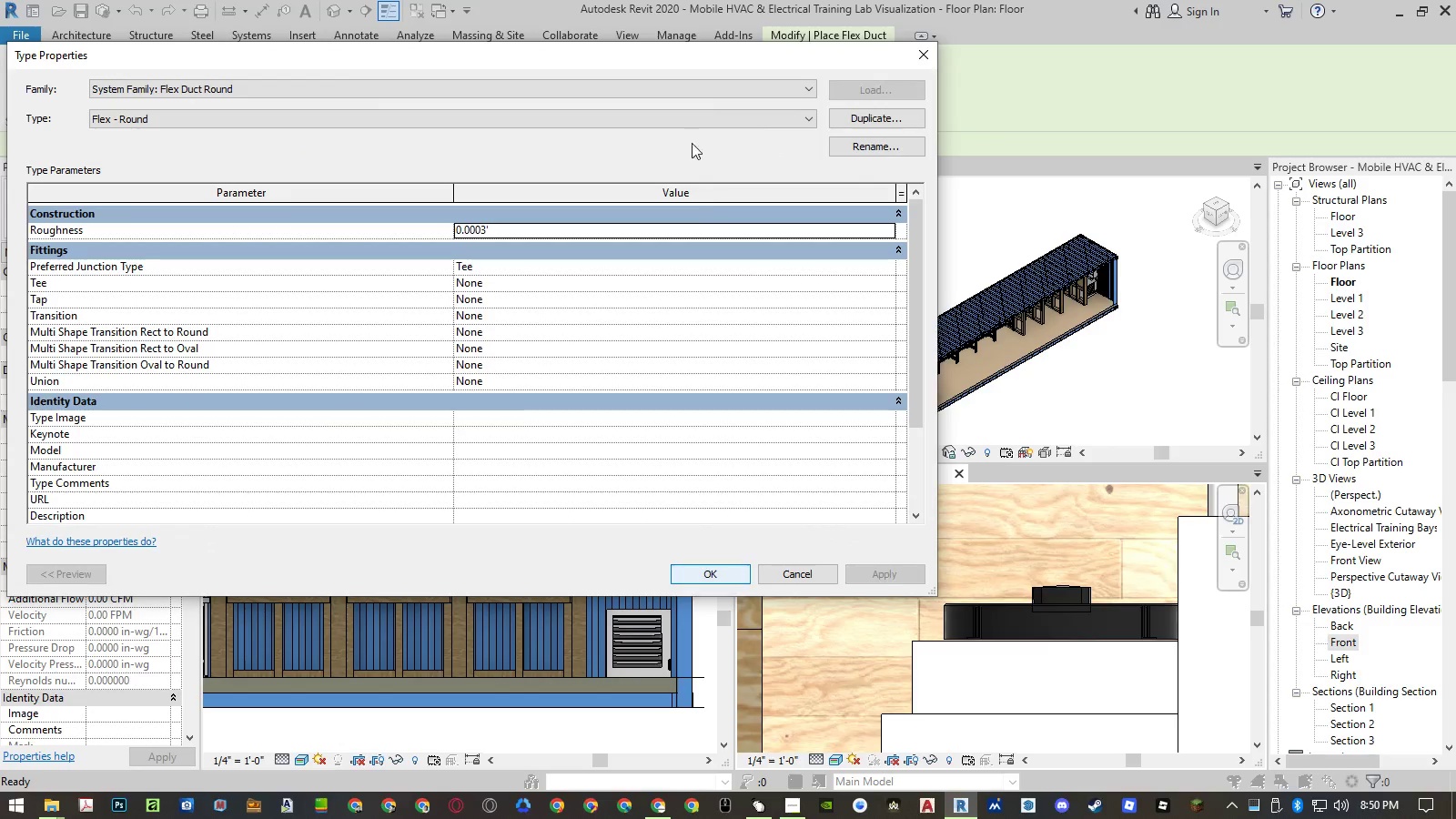 
left_click_drag(start_coordinate=[682, 56], to_coordinate=[953, 123])
 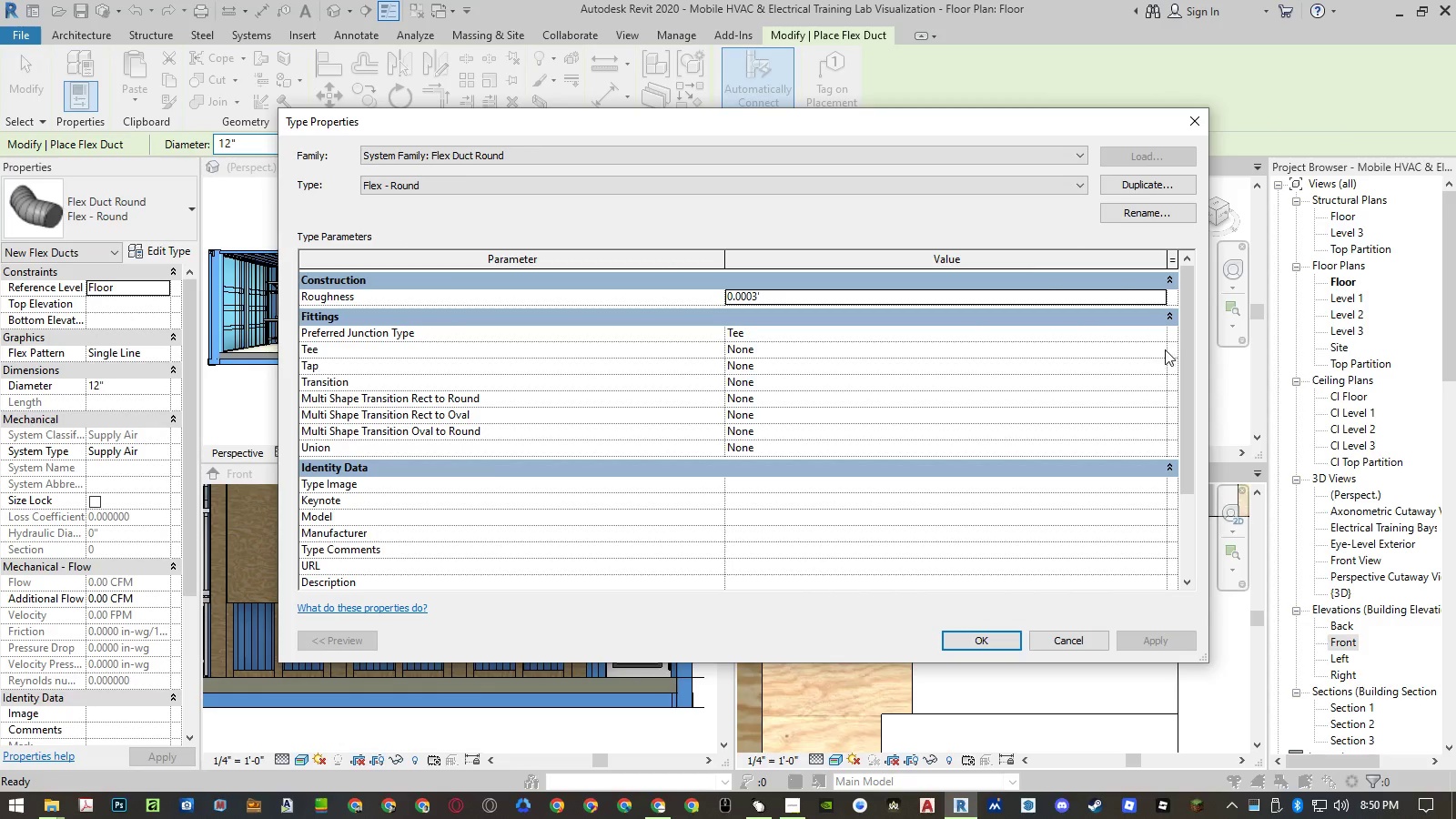 
left_click([1158, 350])
 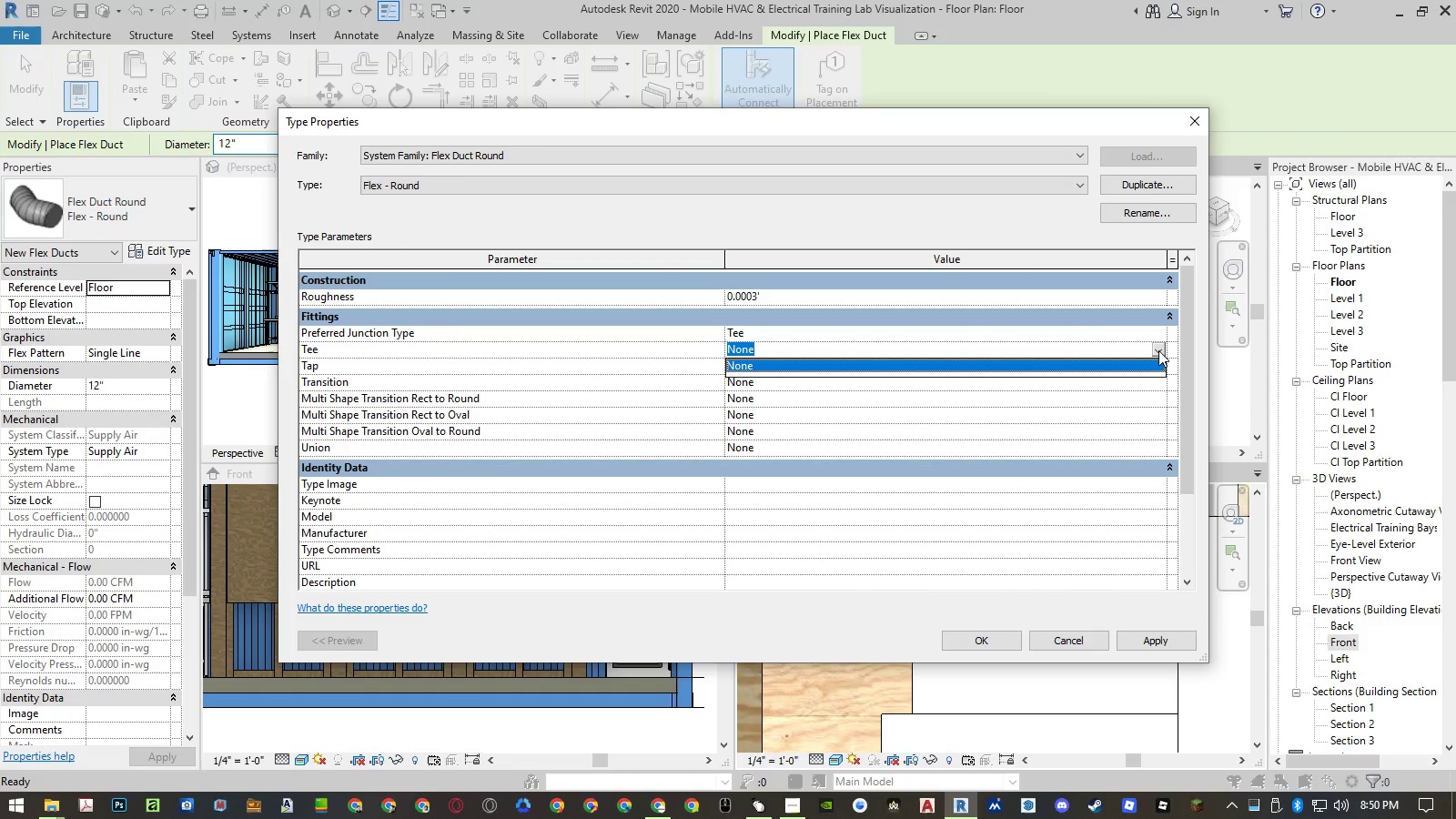 
key(Escape)
 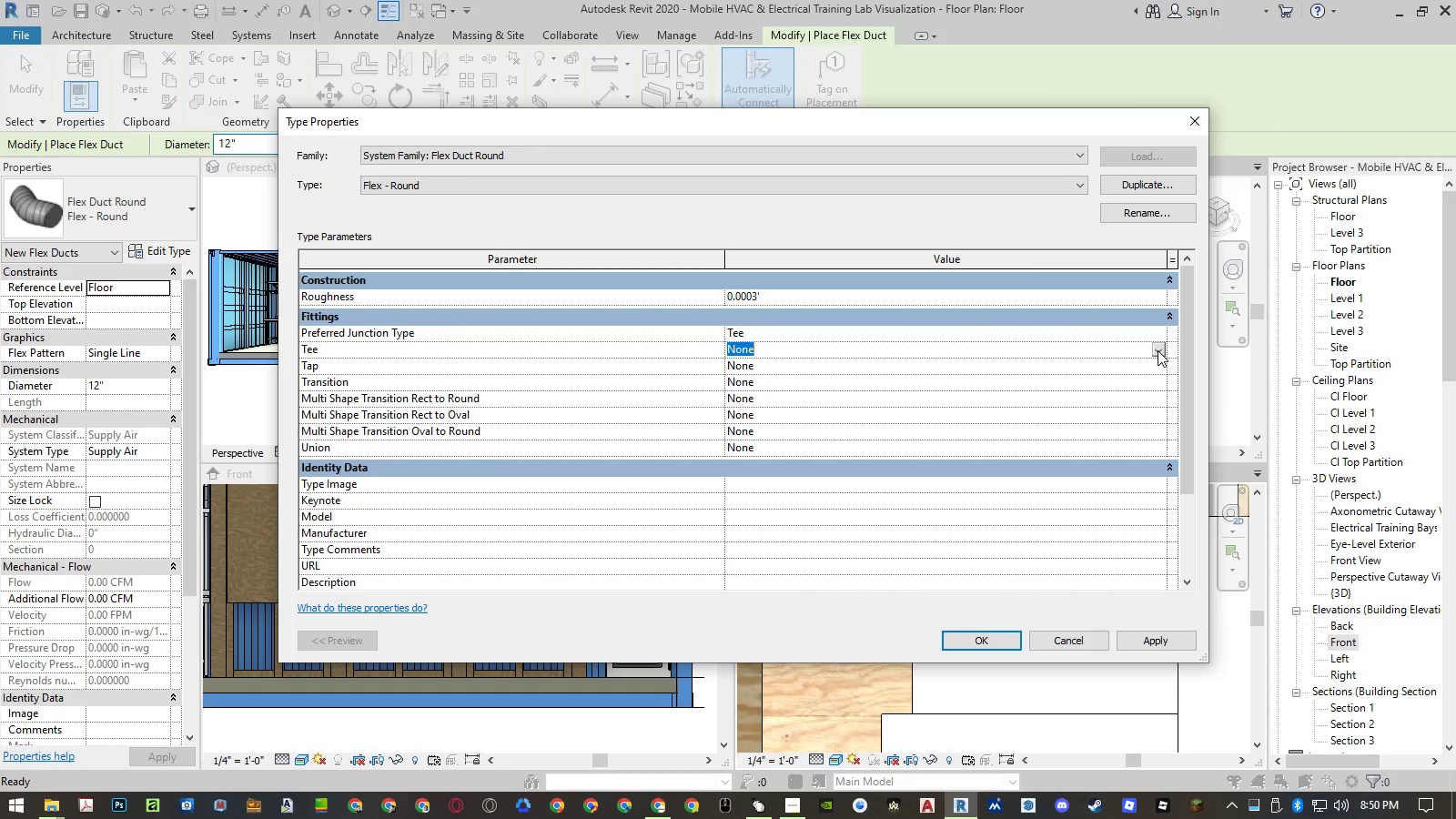 
key(Escape)
 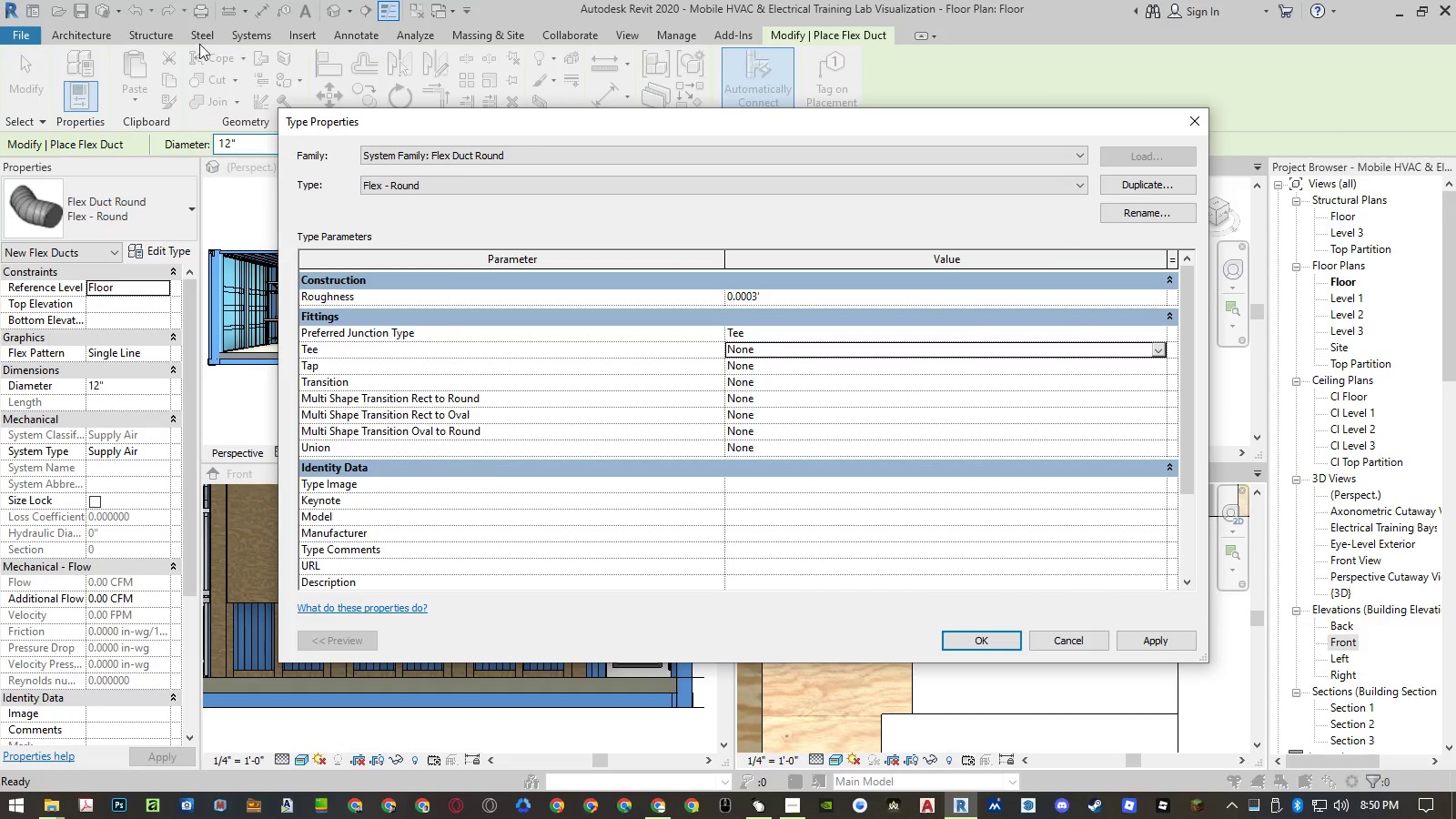 
key(Escape)
 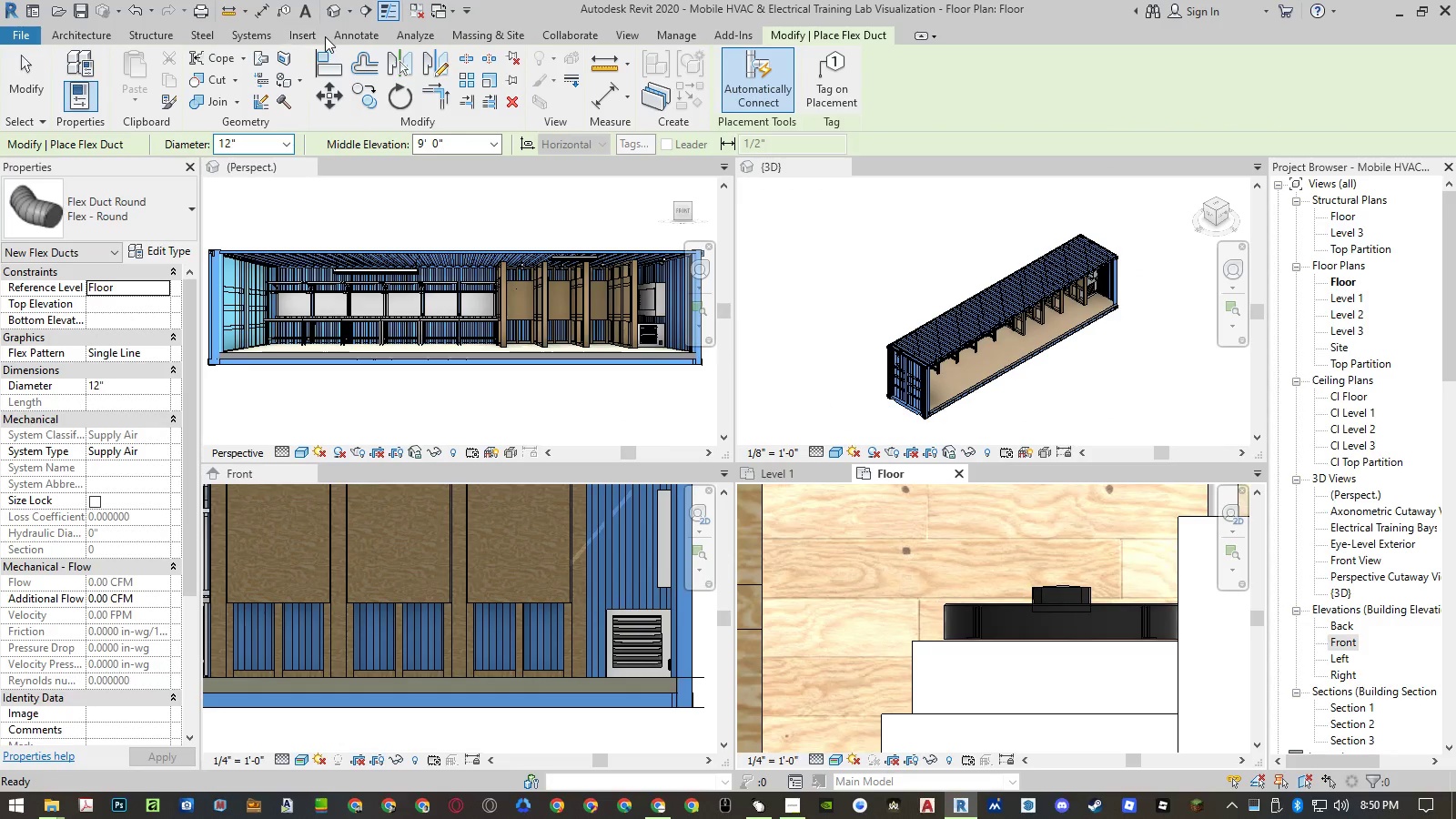 
left_click([317, 36])
 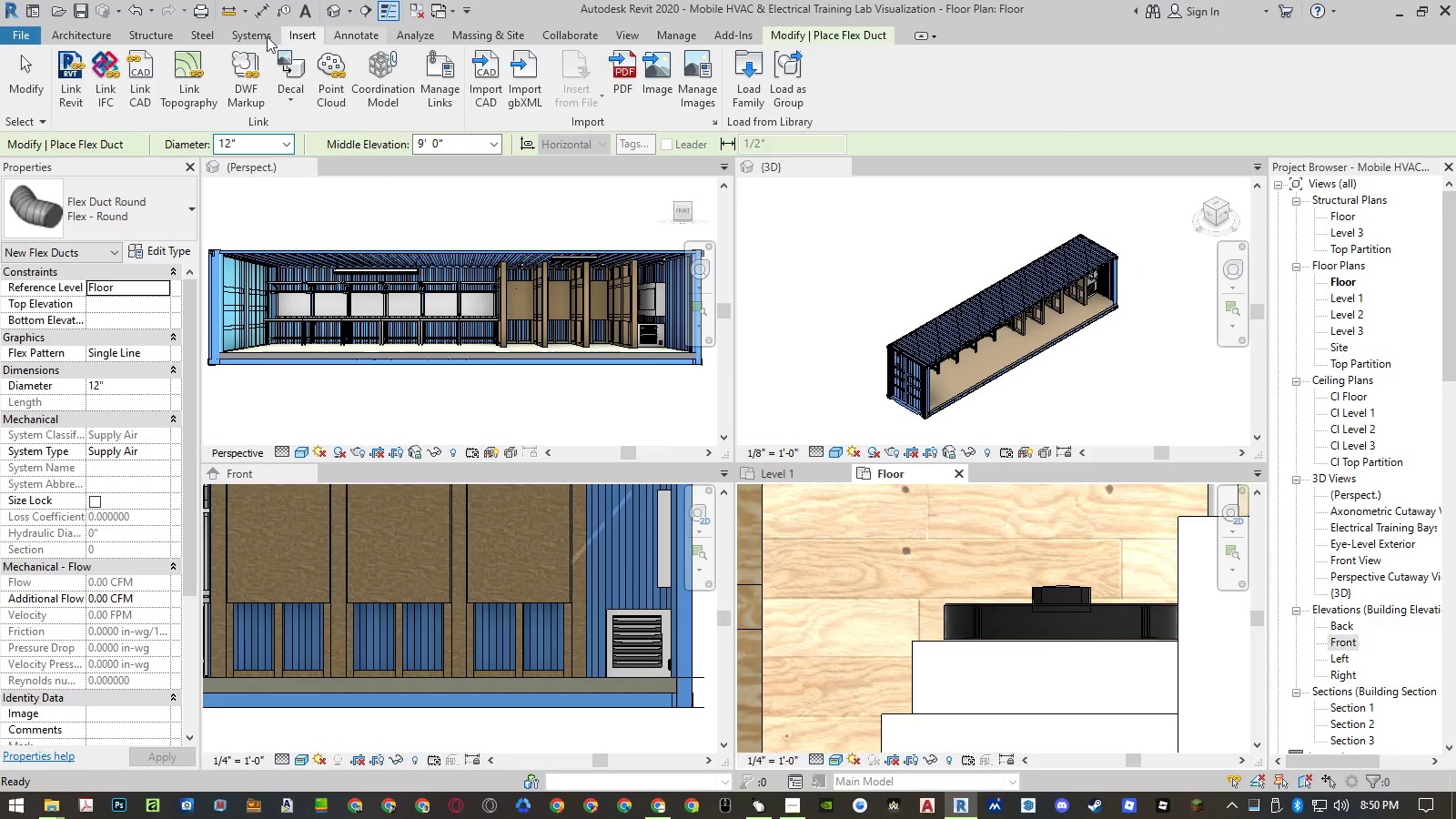 
left_click([259, 36])
 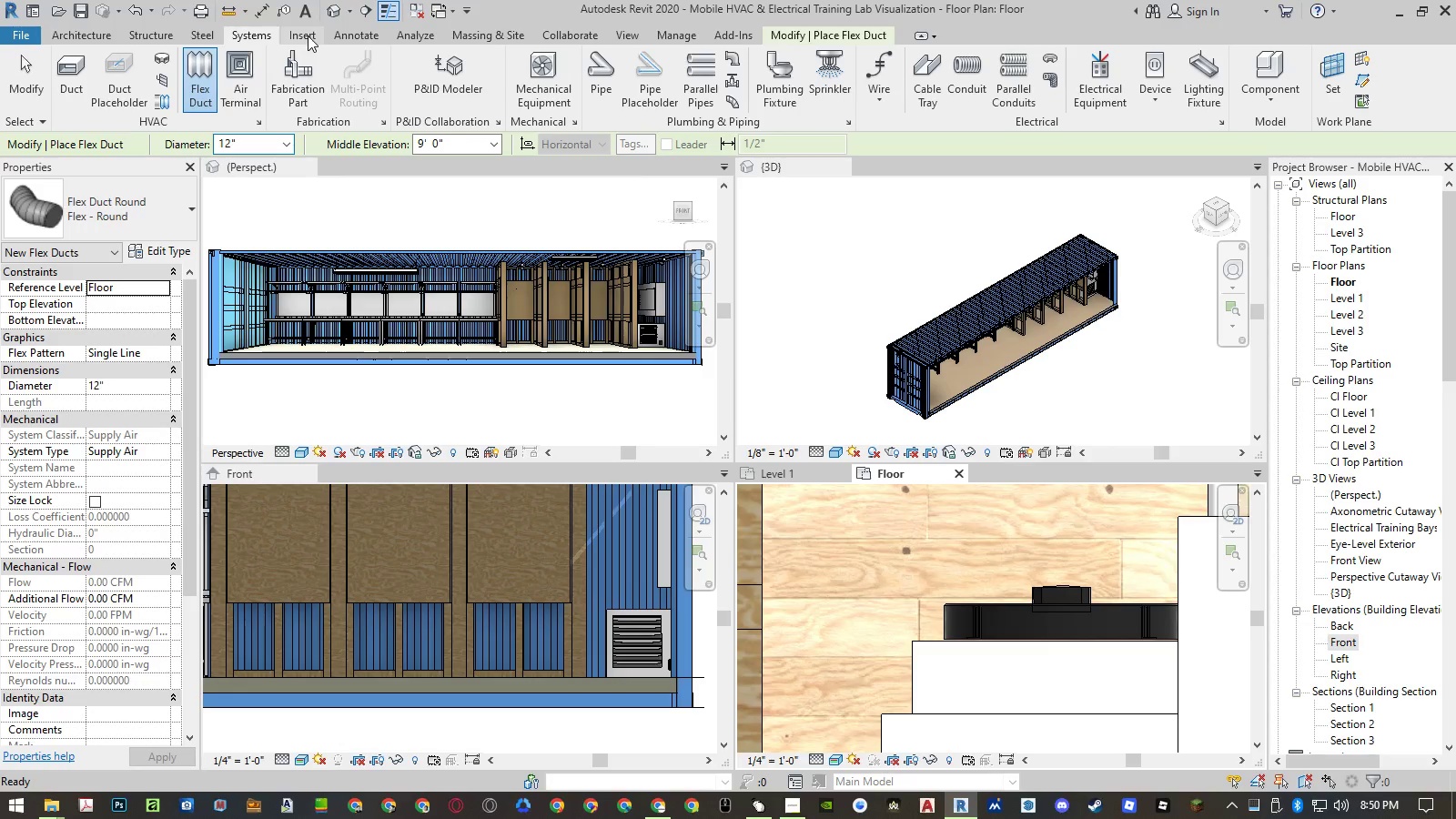 
left_click([308, 35])
 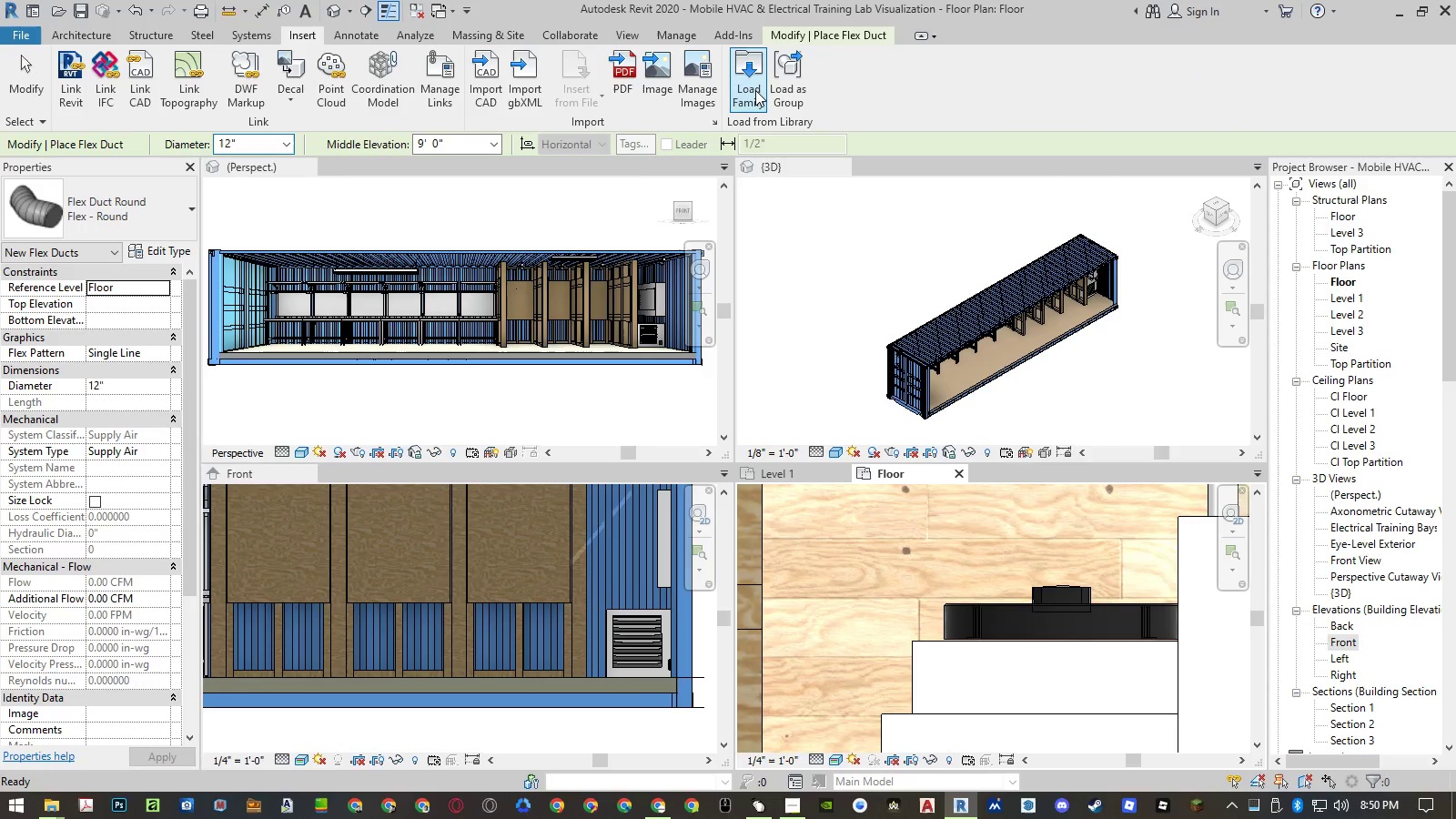 
left_click([755, 90])
 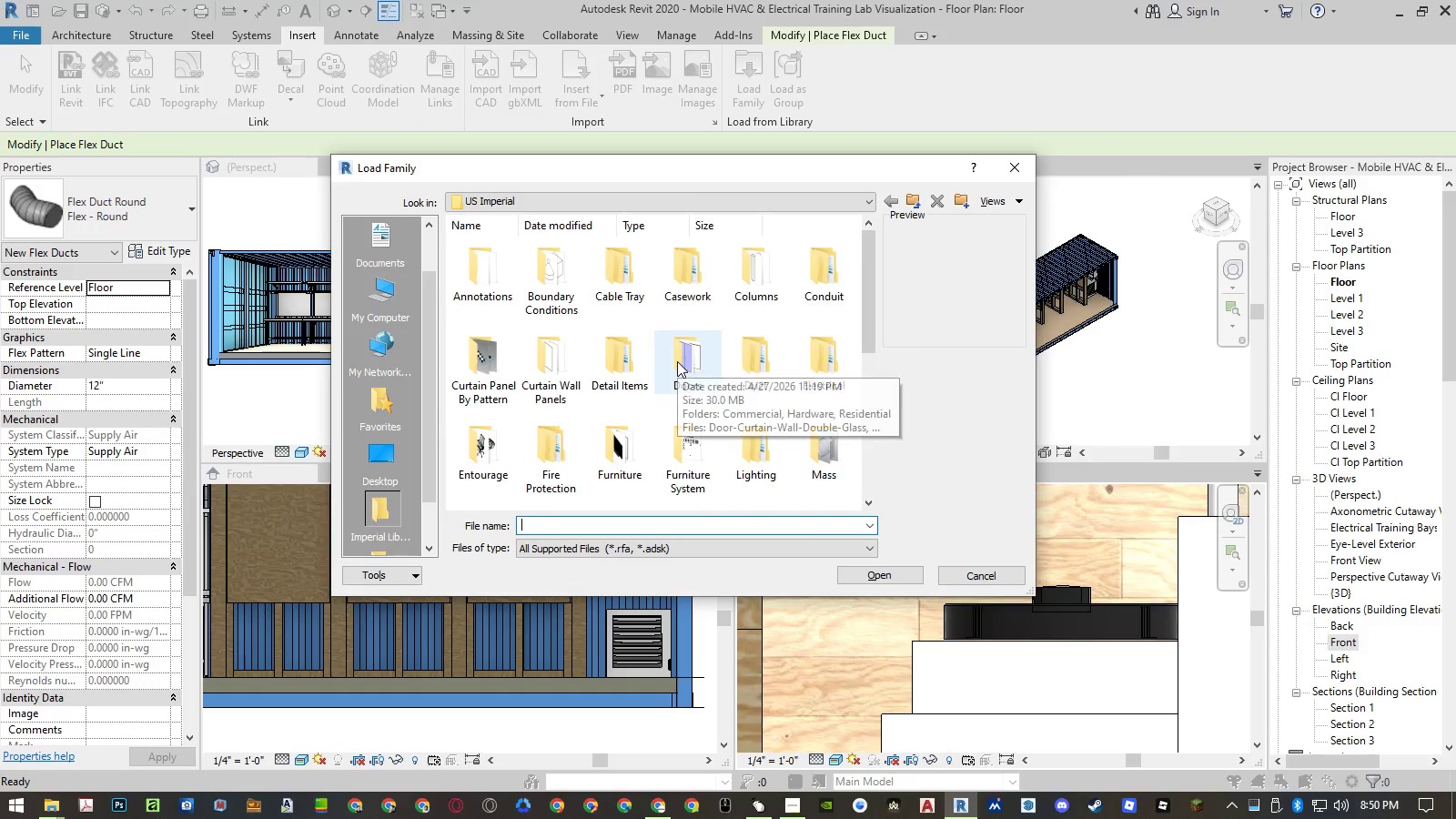 
double_click([753, 363])
 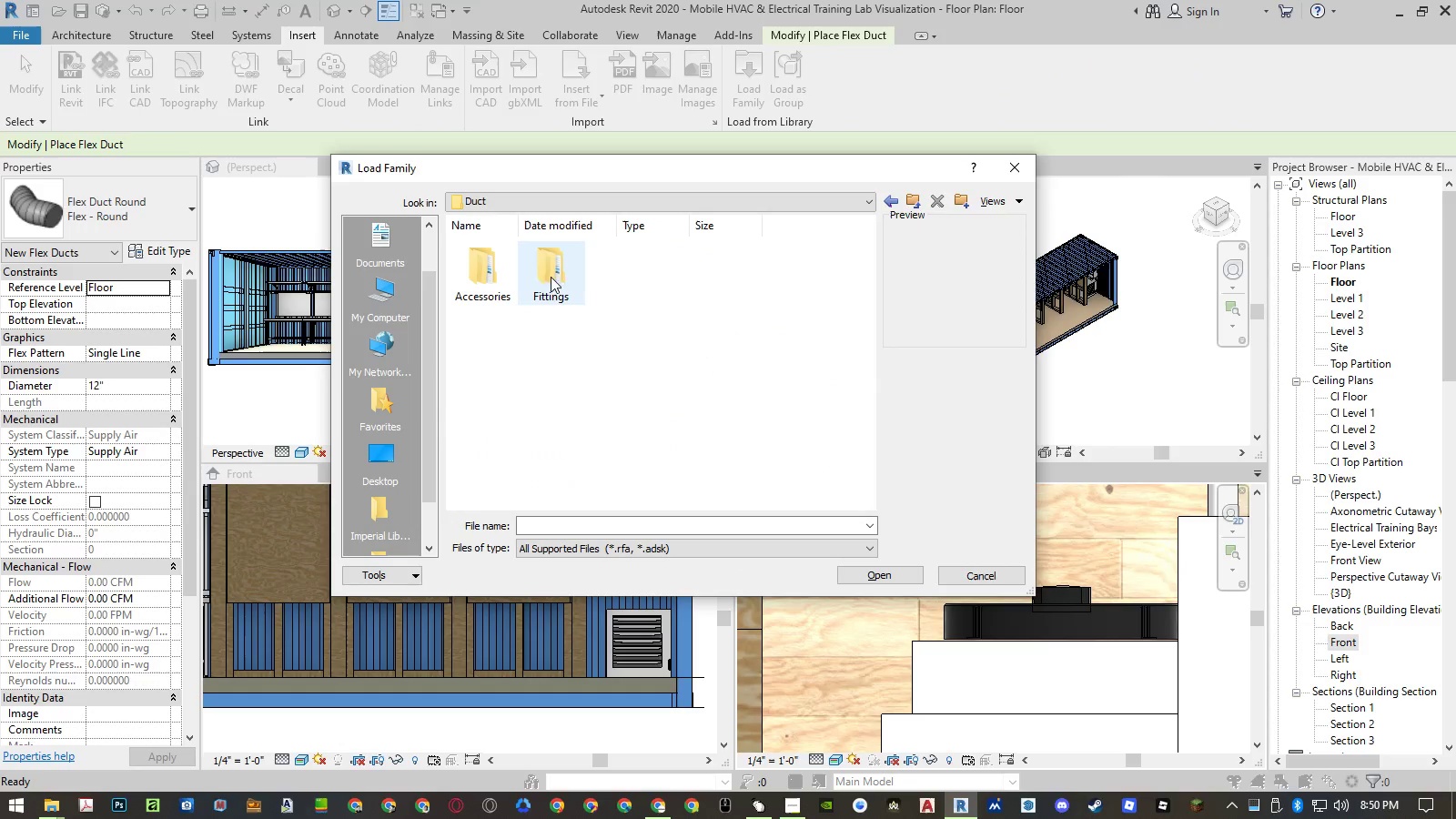 
double_click([556, 277])
 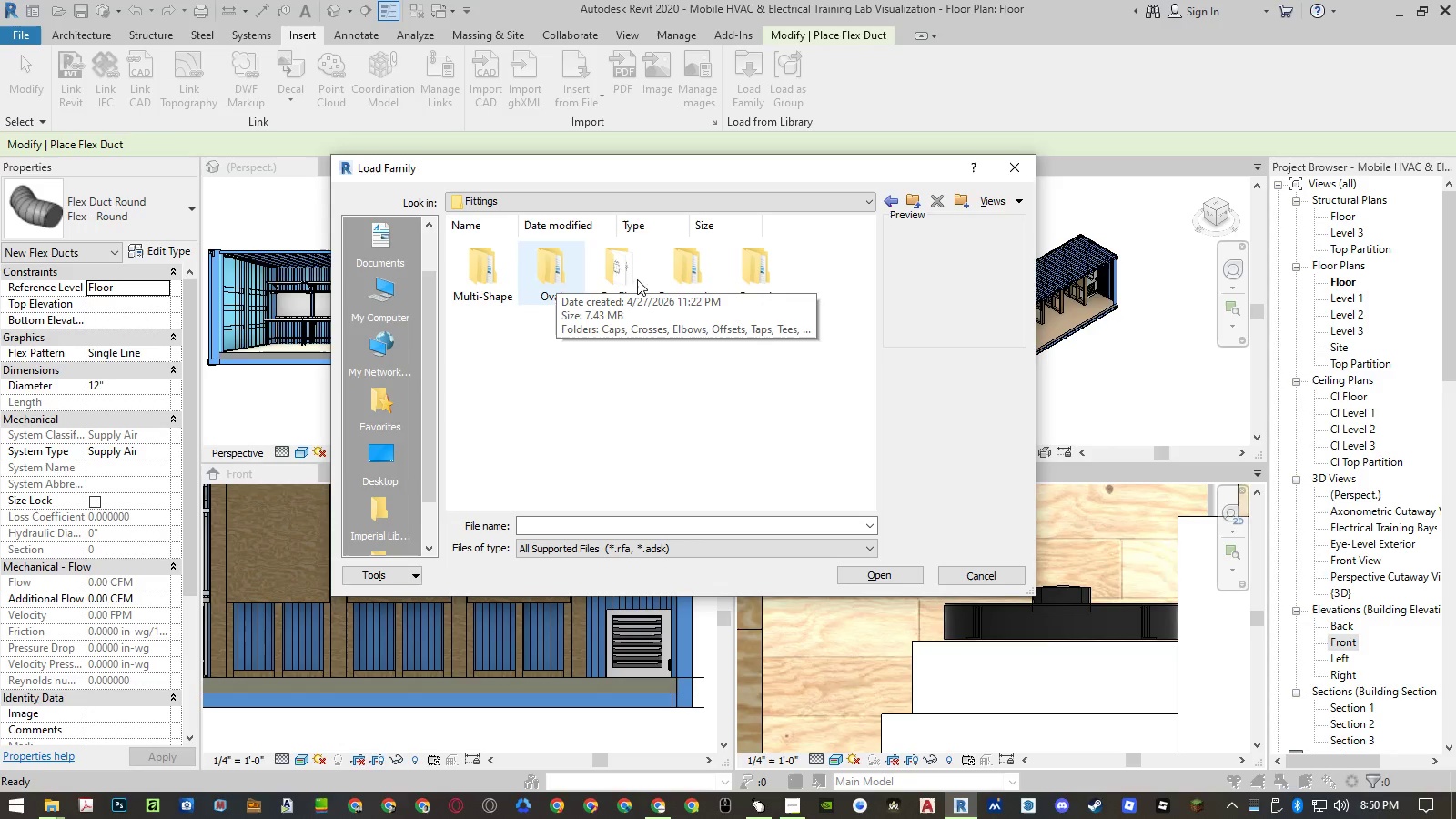 
left_click([774, 391])
 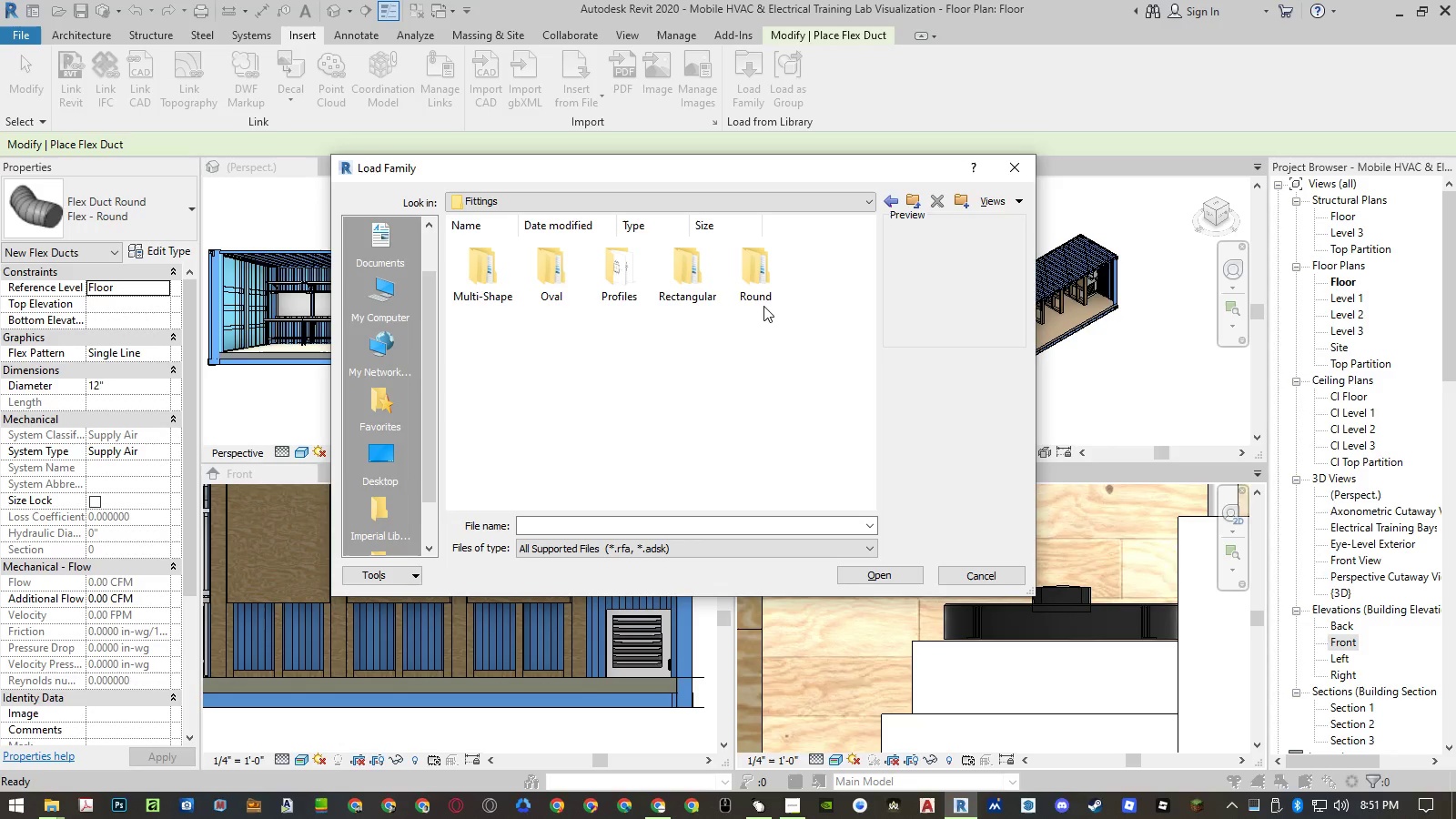 
double_click([763, 305])
 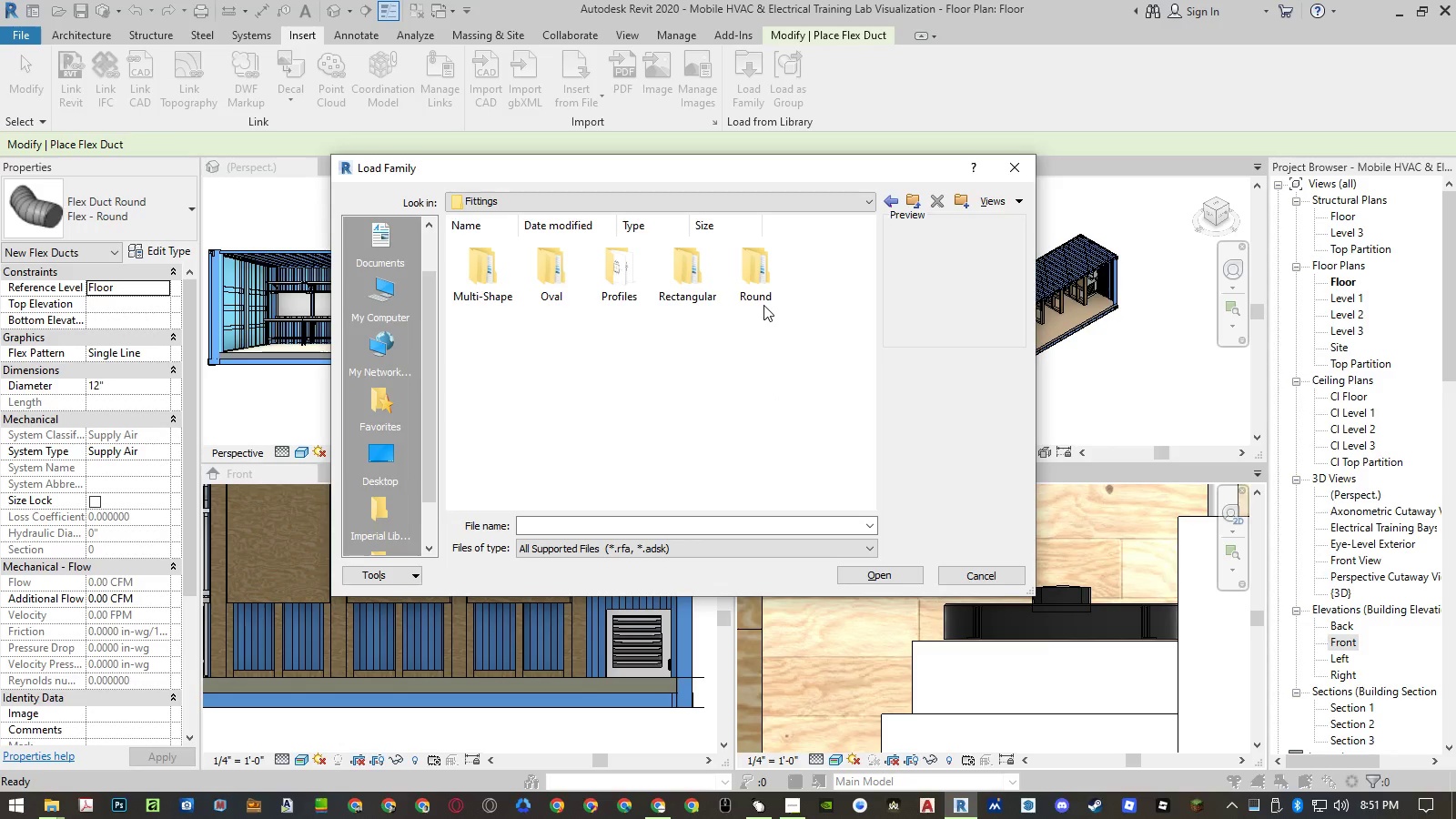 
triple_click([763, 305])
 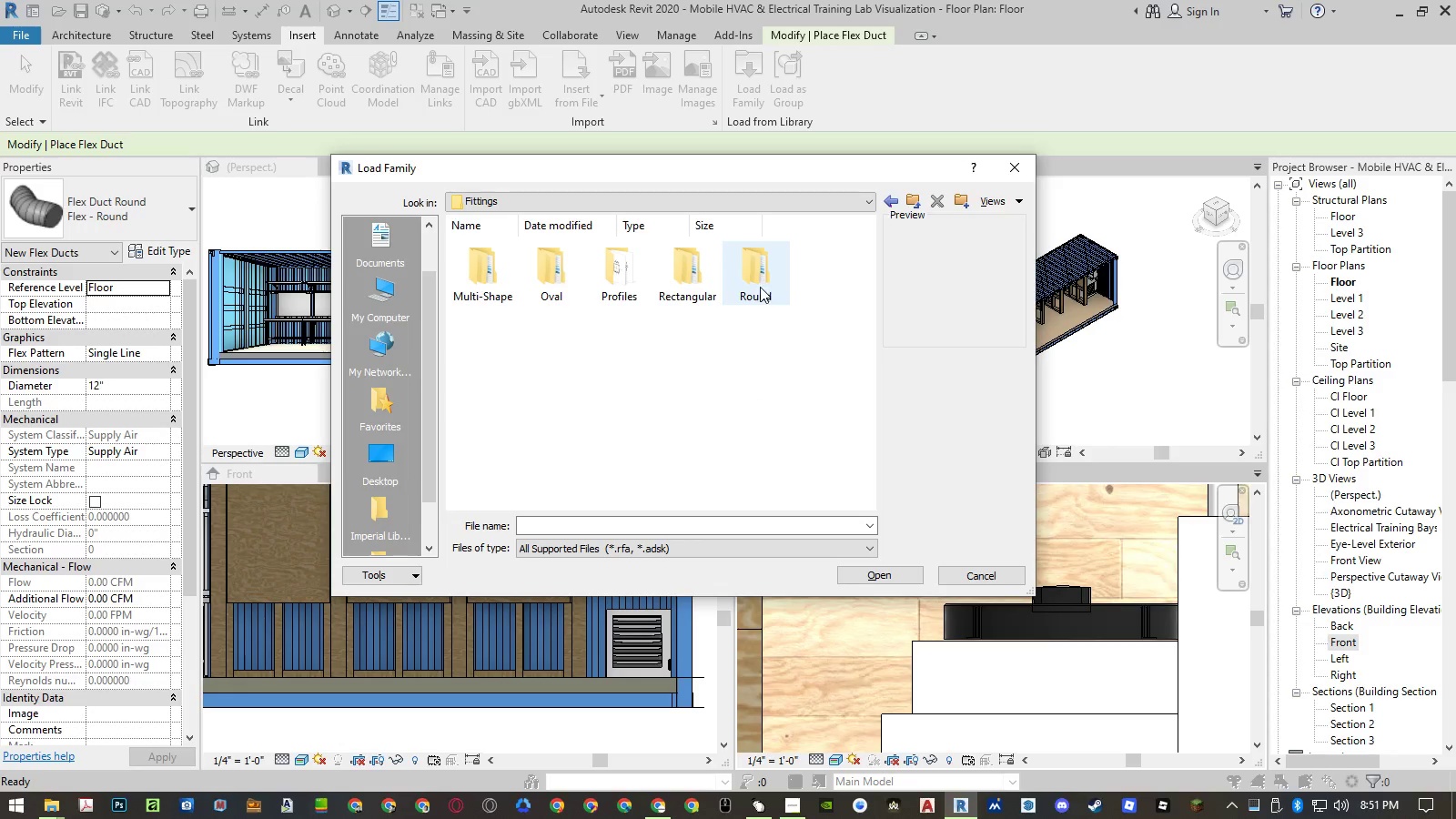 
triple_click([760, 287])
 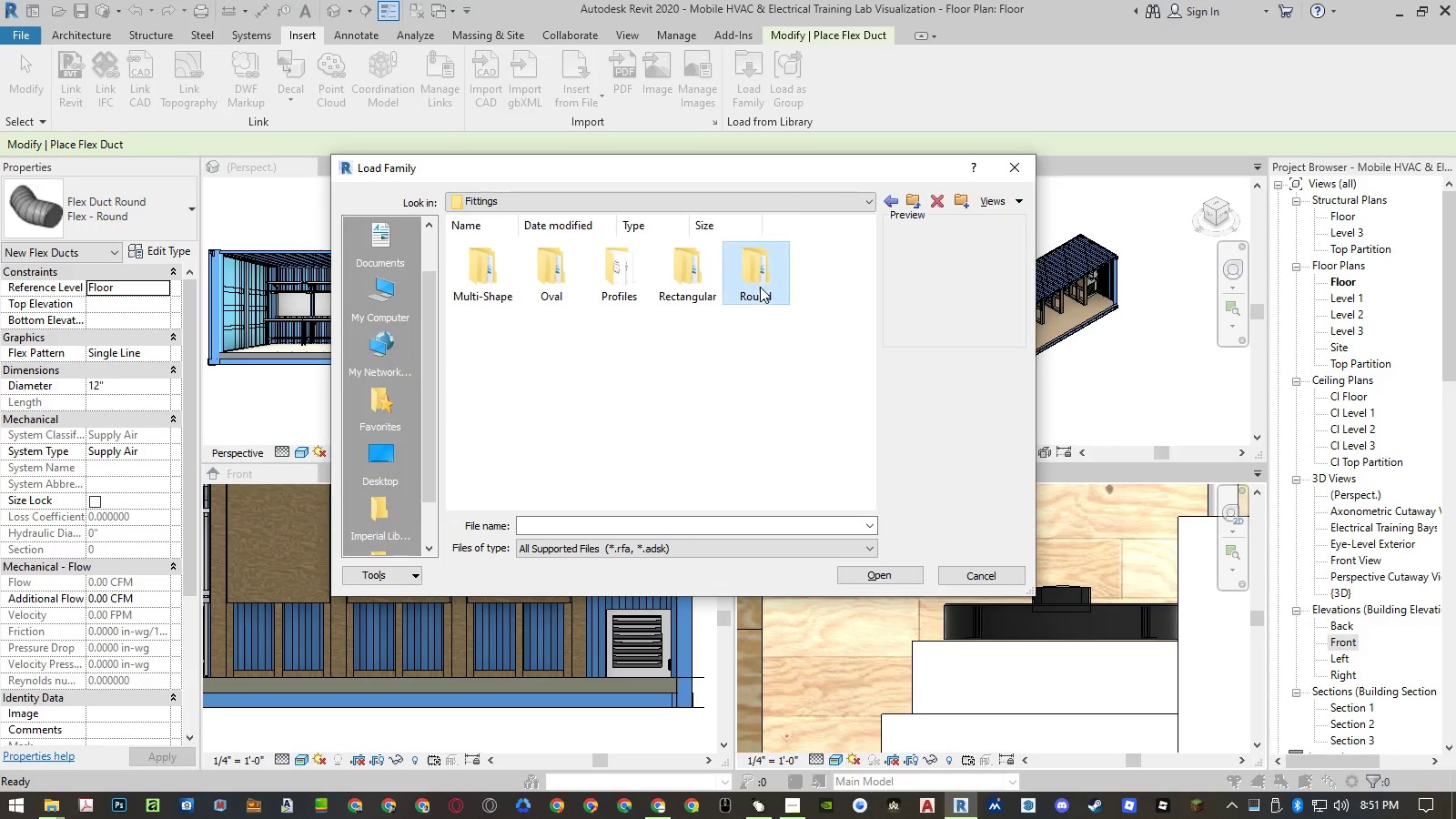 
triple_click([760, 287])
 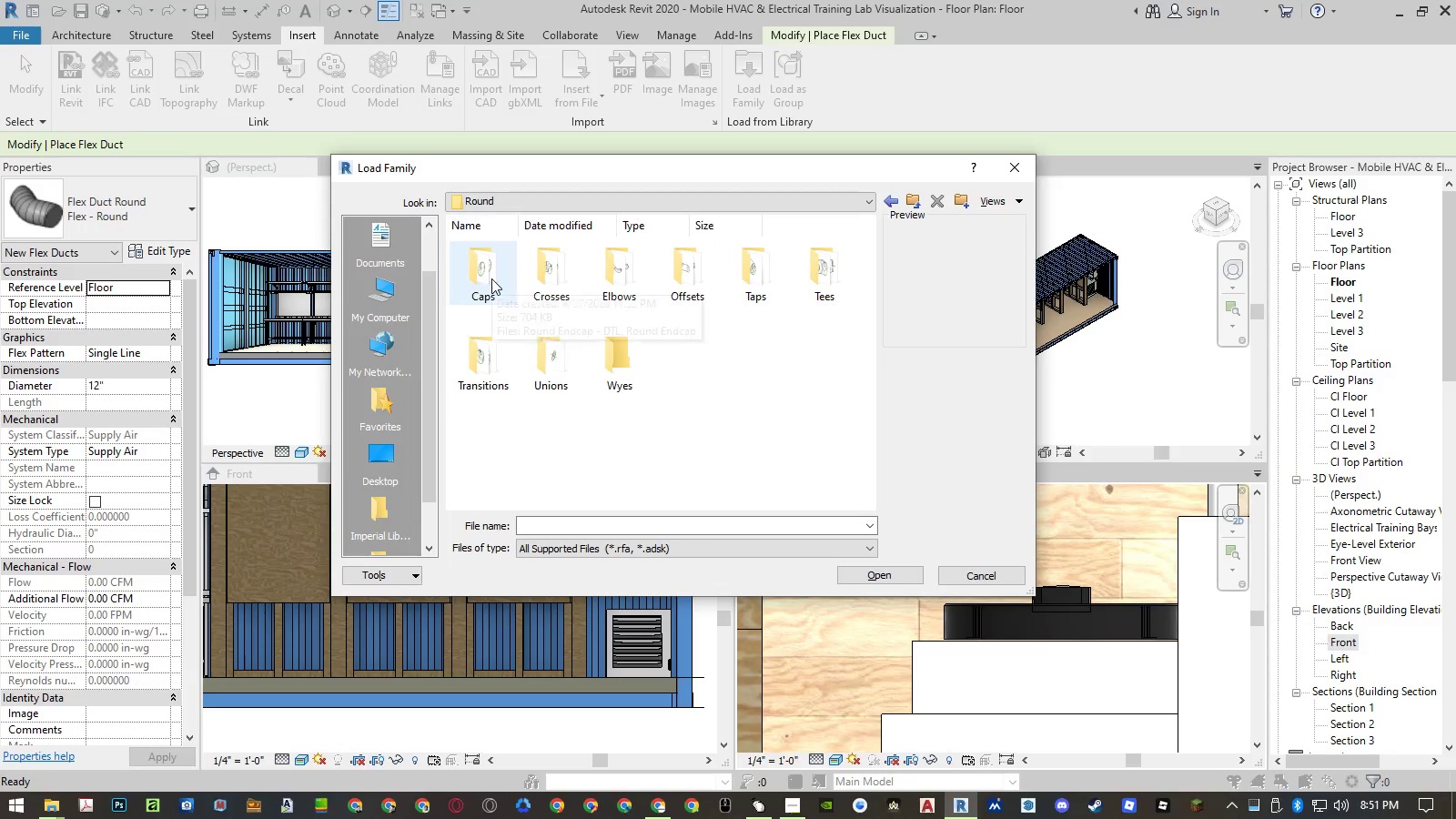 
double_click([491, 278])
 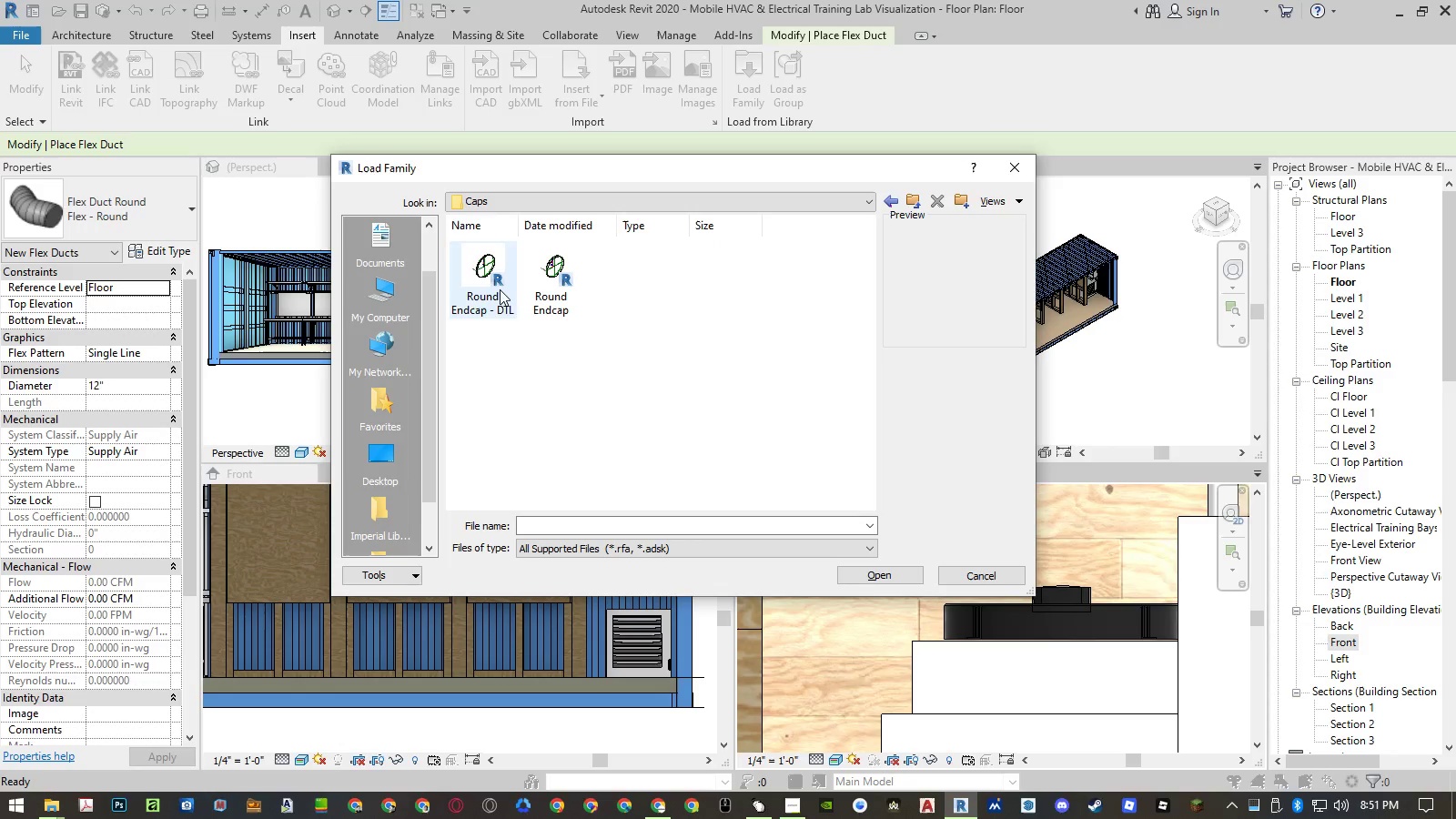 
key(Control+A)
 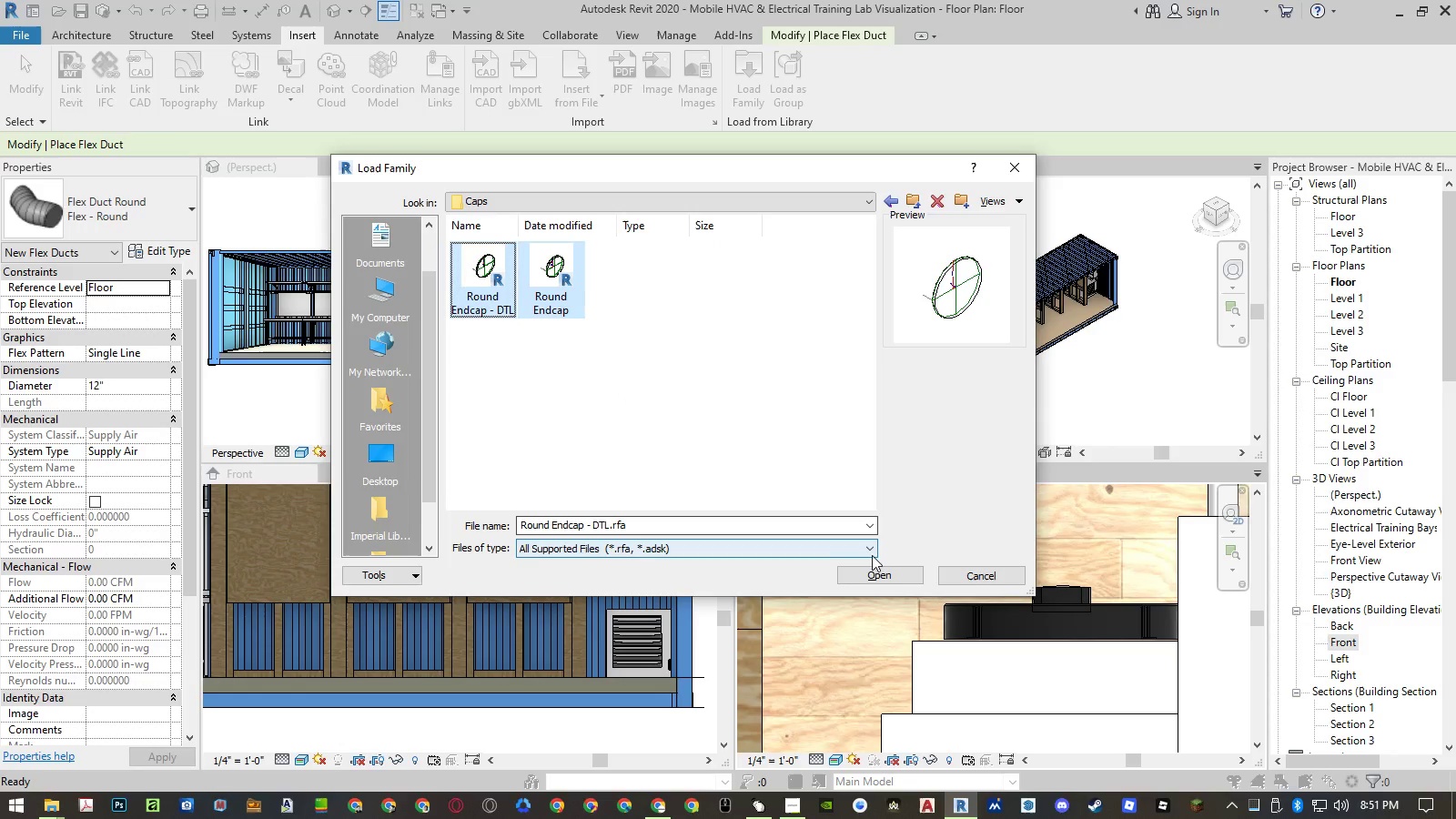 
left_click([875, 570])
 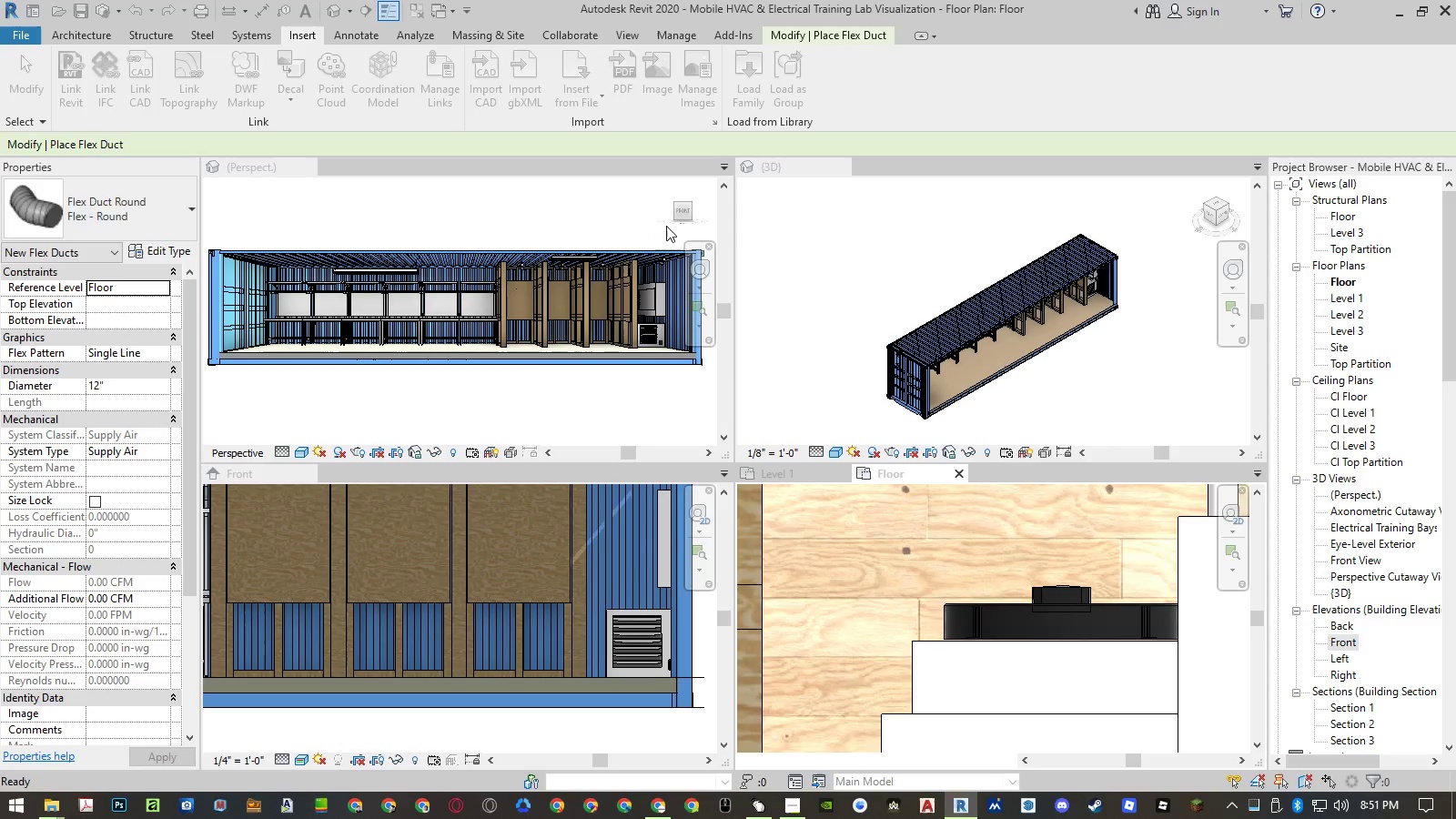 
left_click([738, 86])
 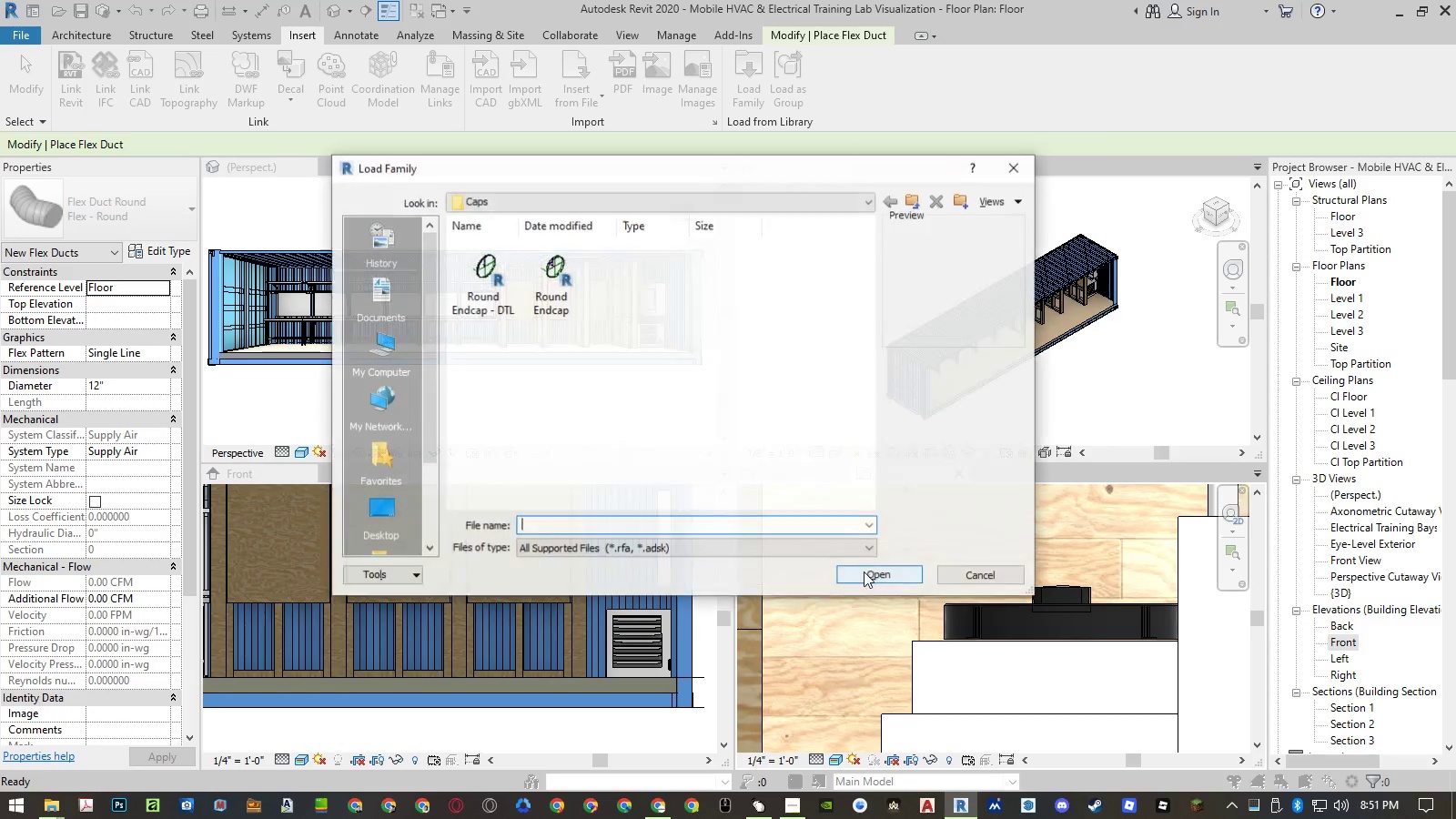 
left_click([695, 348])
 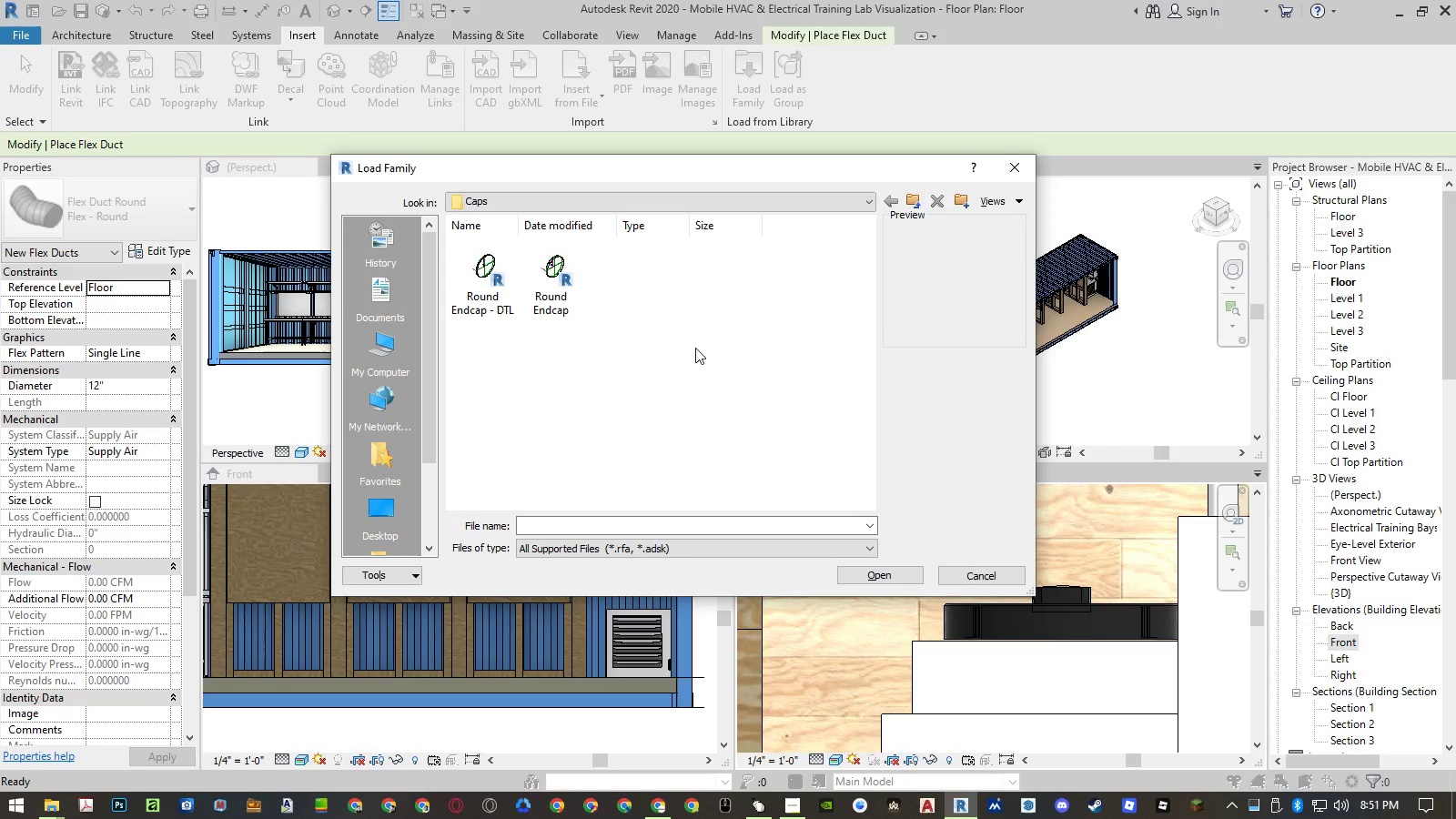 
key(Backspace)
 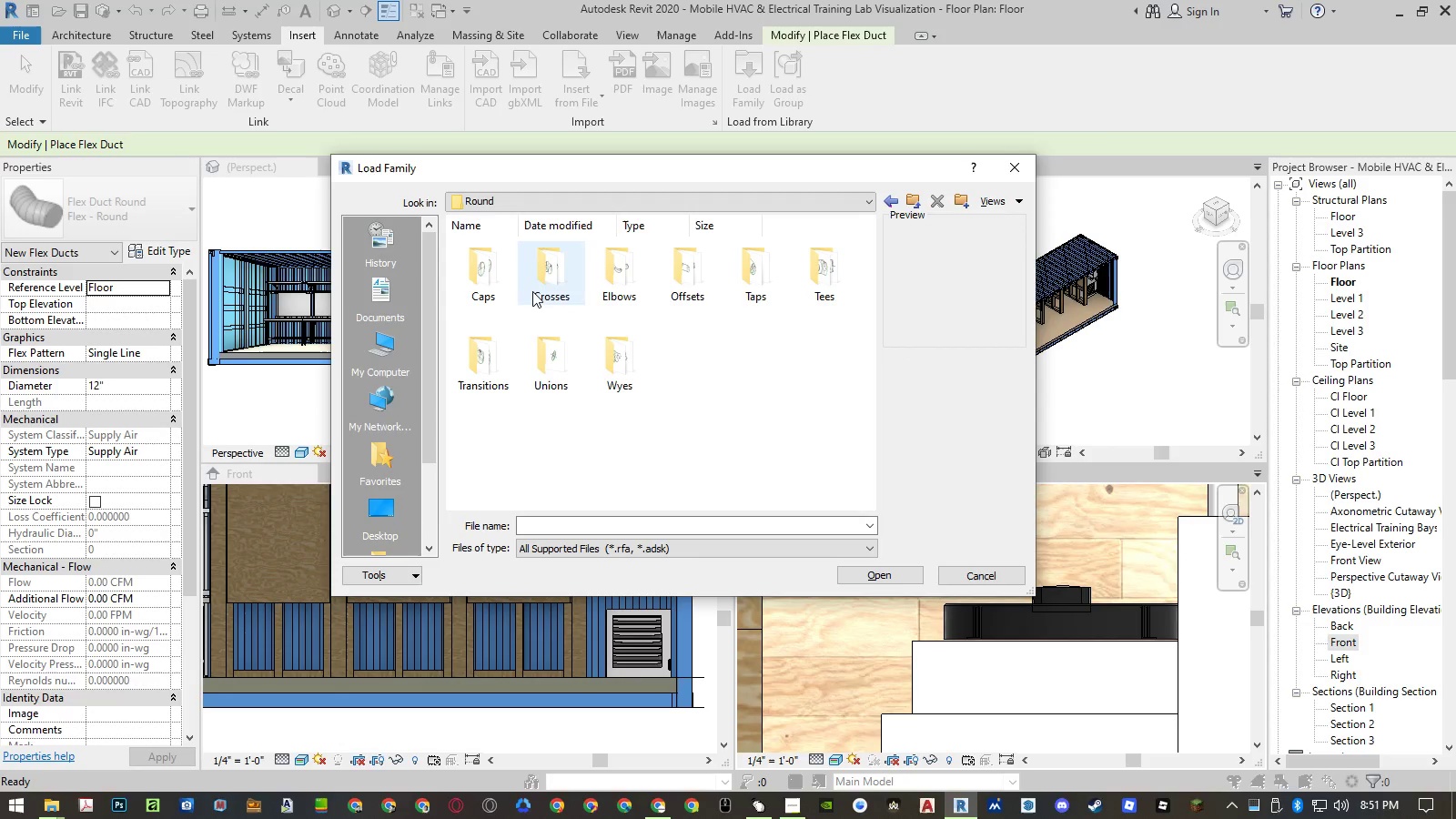 
double_click([532, 290])
 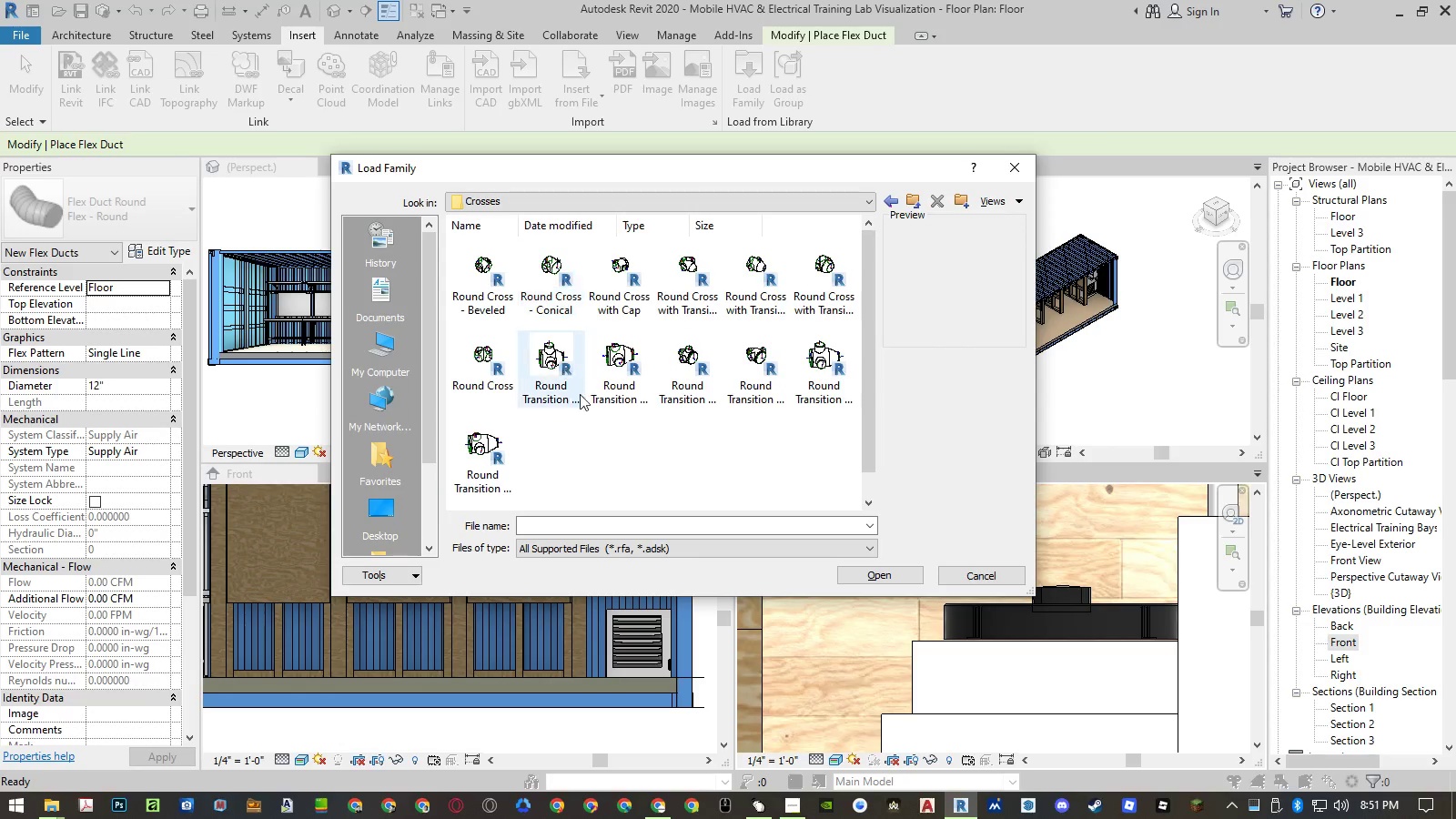 
left_click([631, 459])
 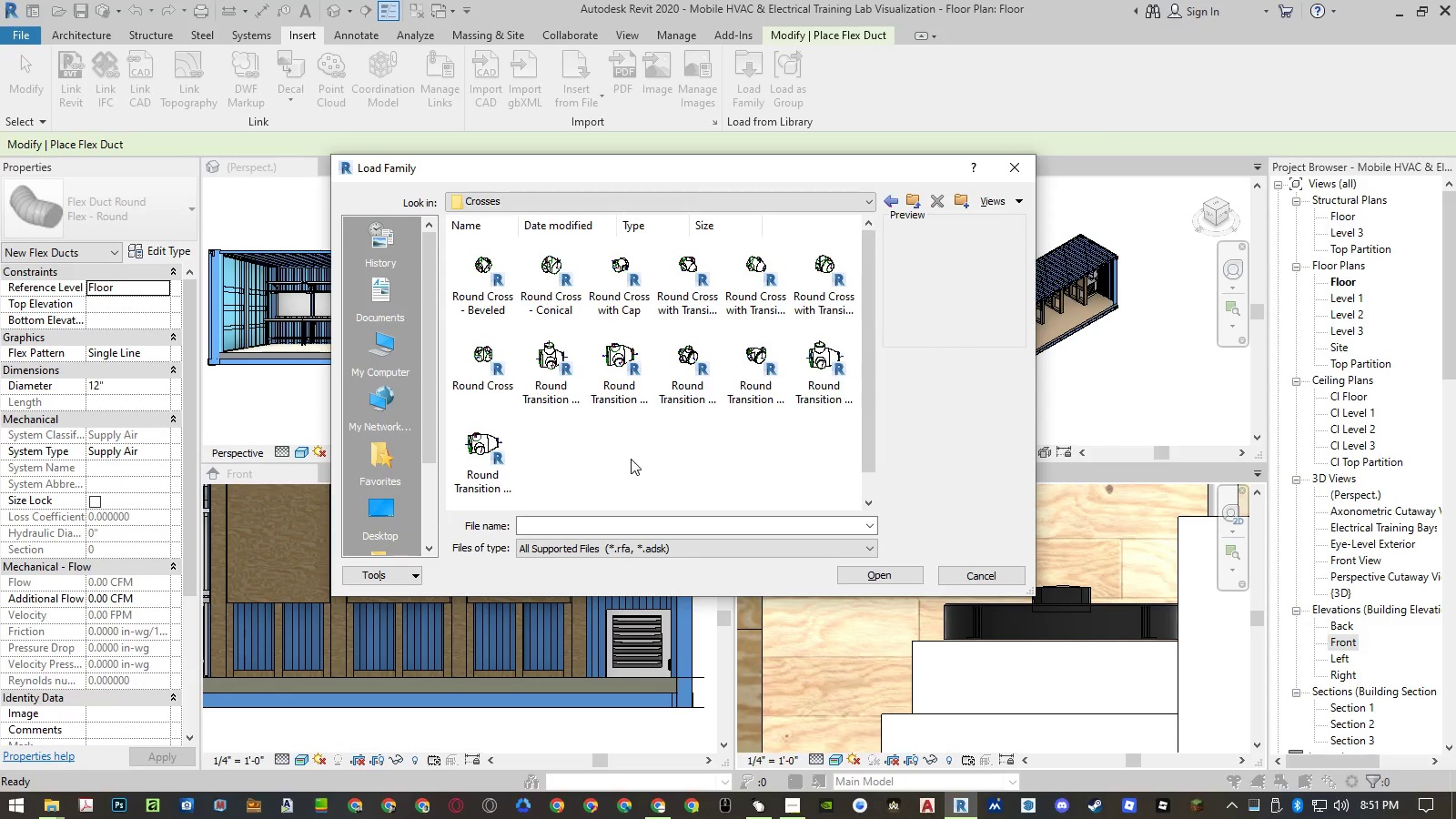 
key(Control+A)
 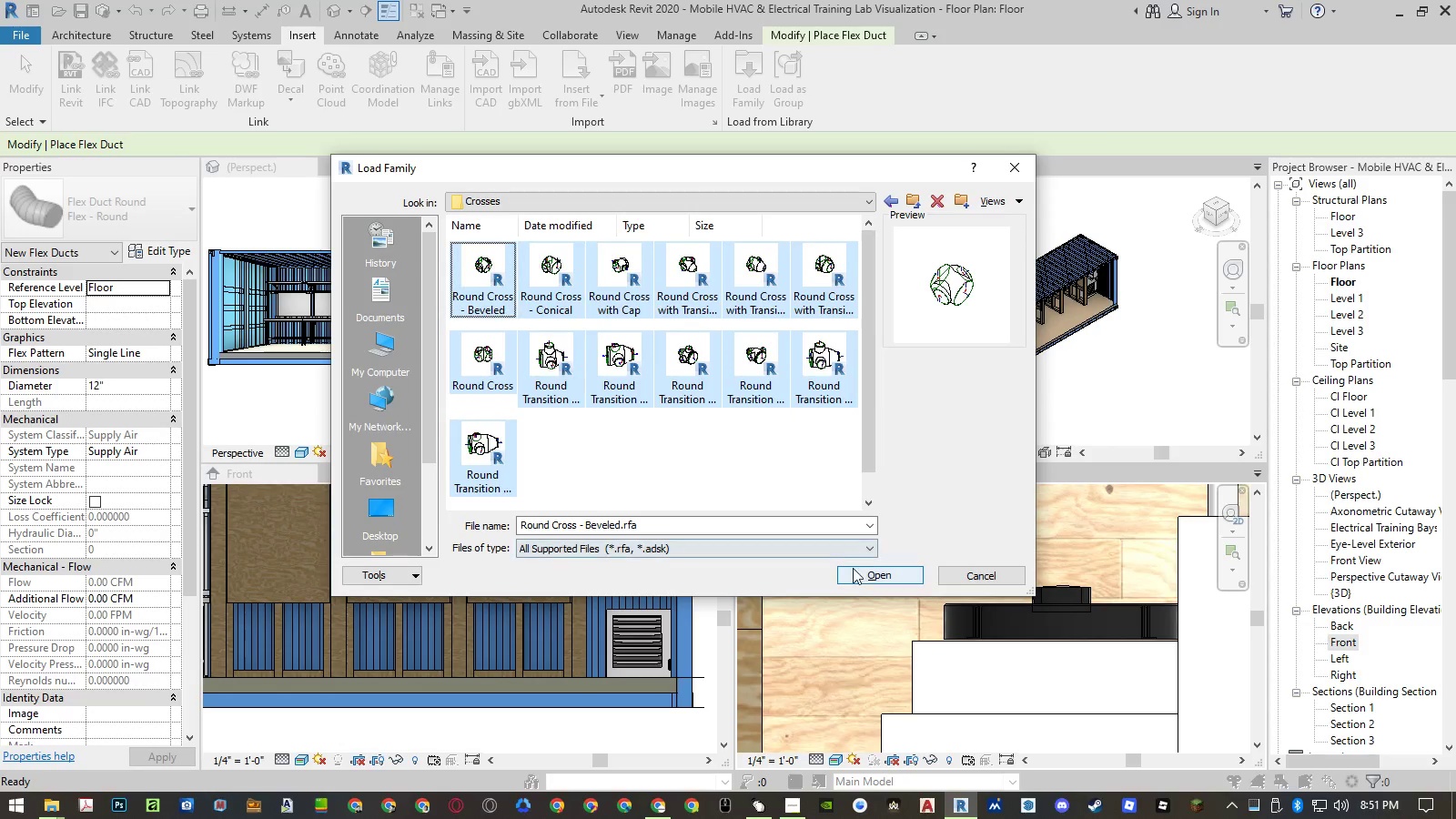 
left_click([858, 573])
 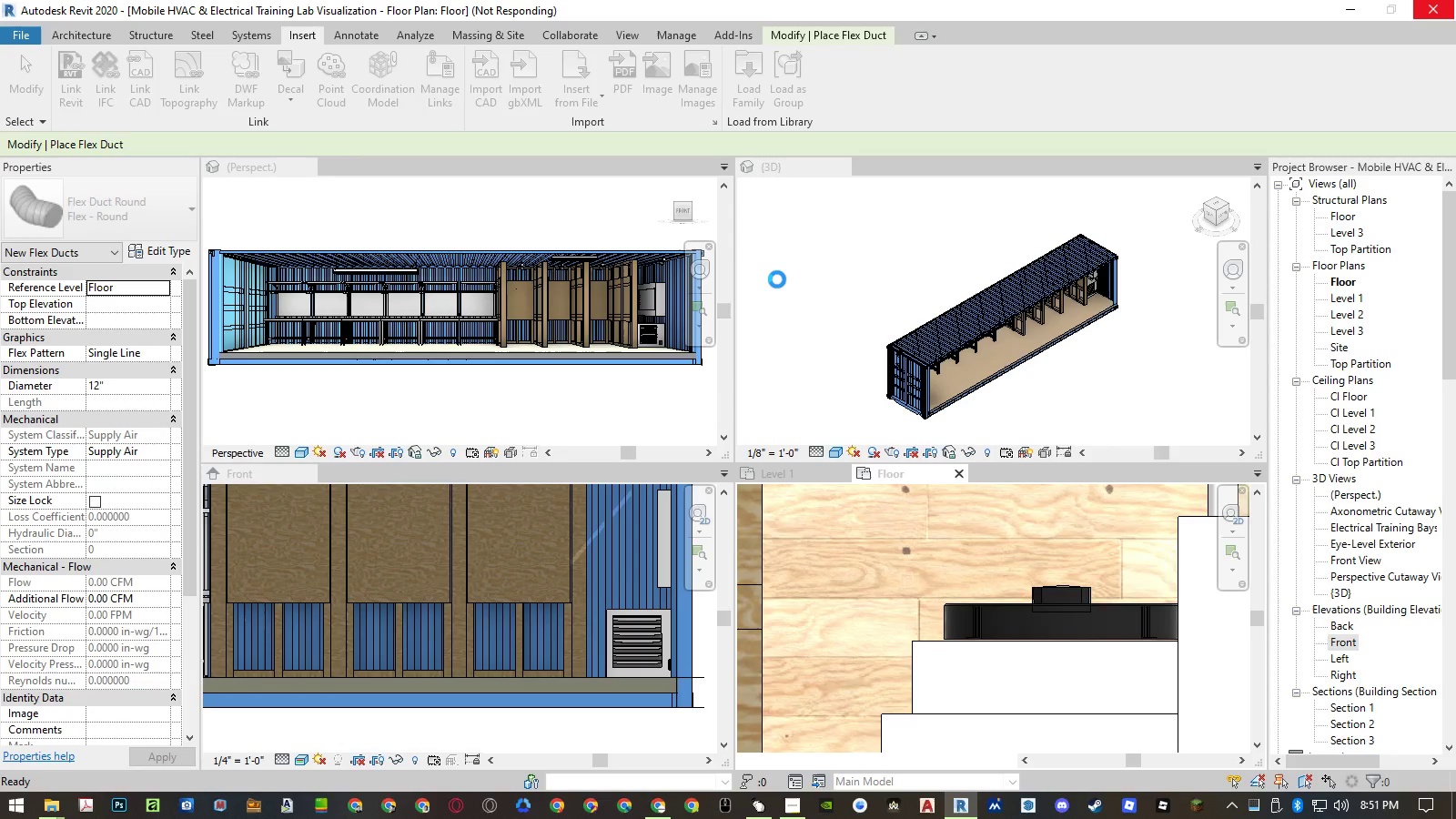 
wait(14.39)
 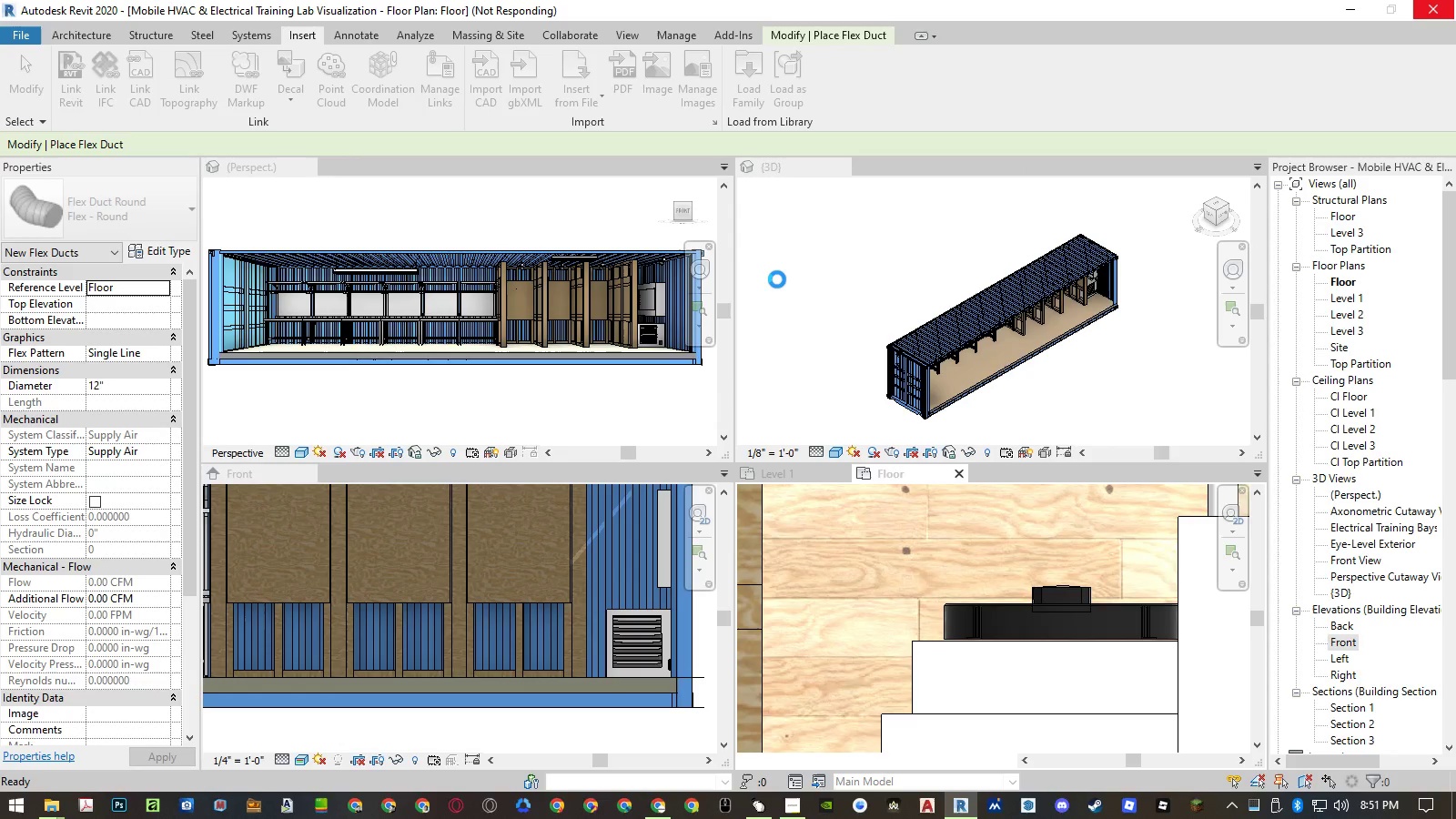 
left_click([745, 87])
 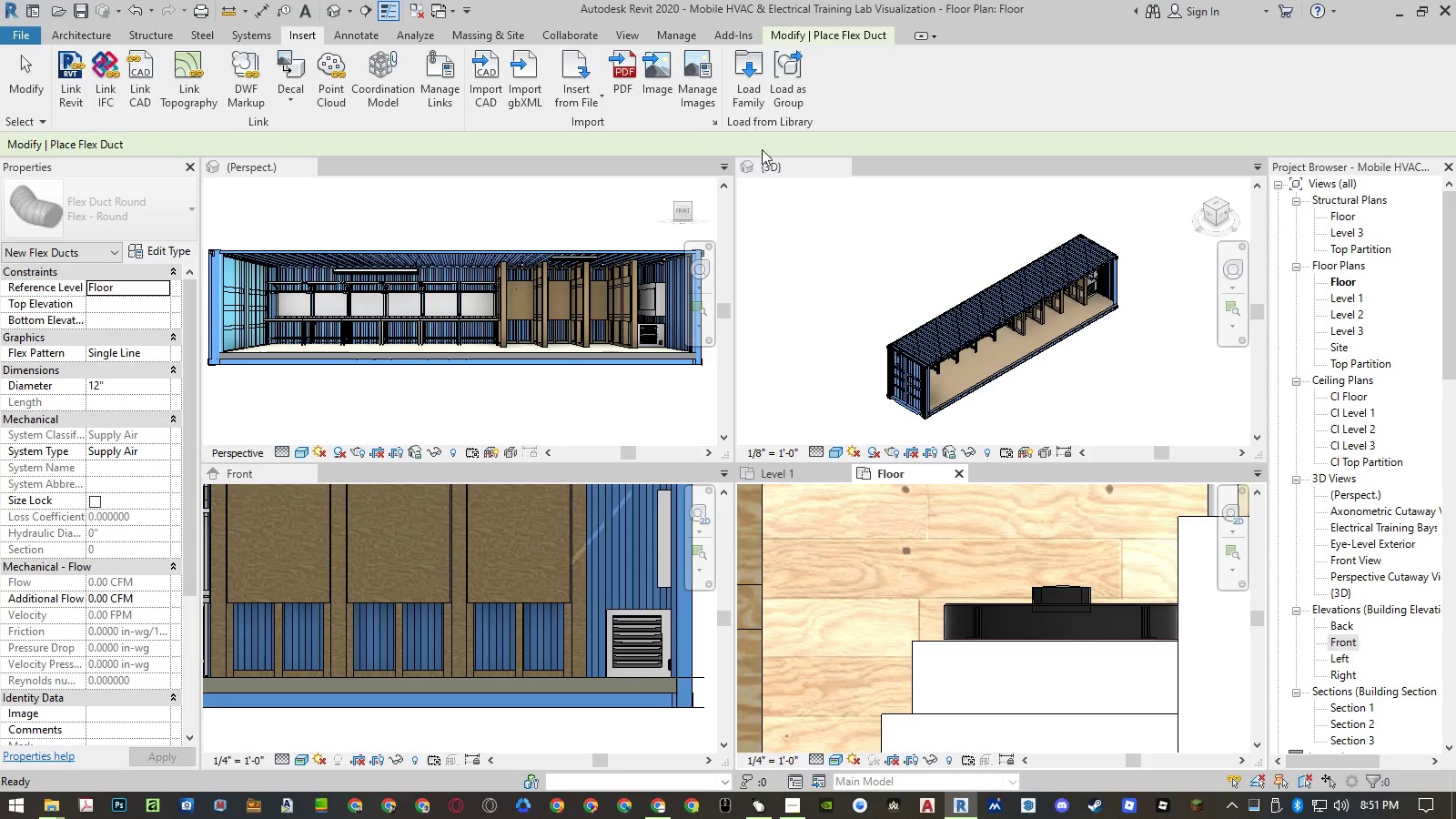 
mouse_move([881, 575])
 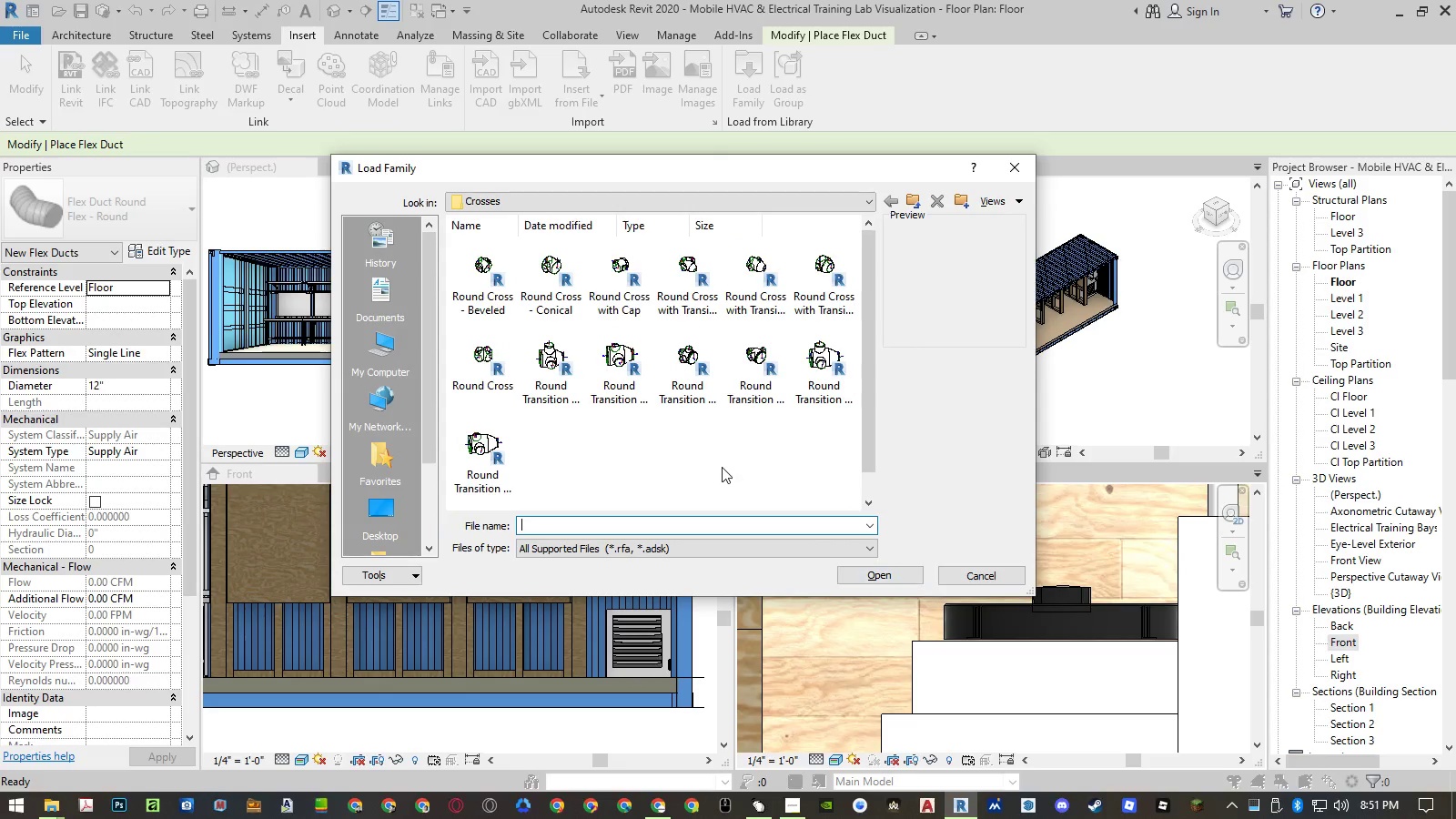 
left_click([722, 467])
 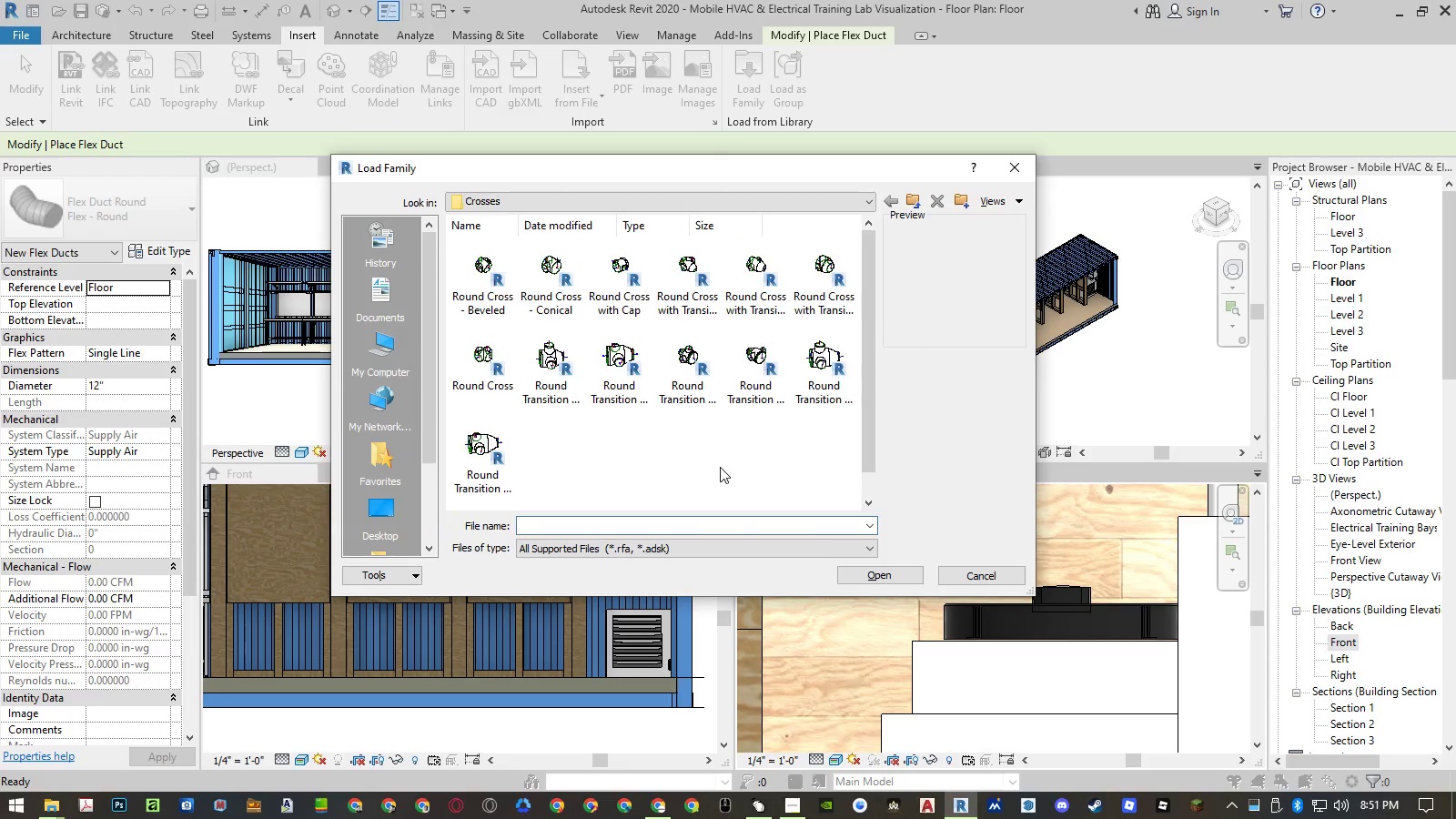 
key(Backspace)
 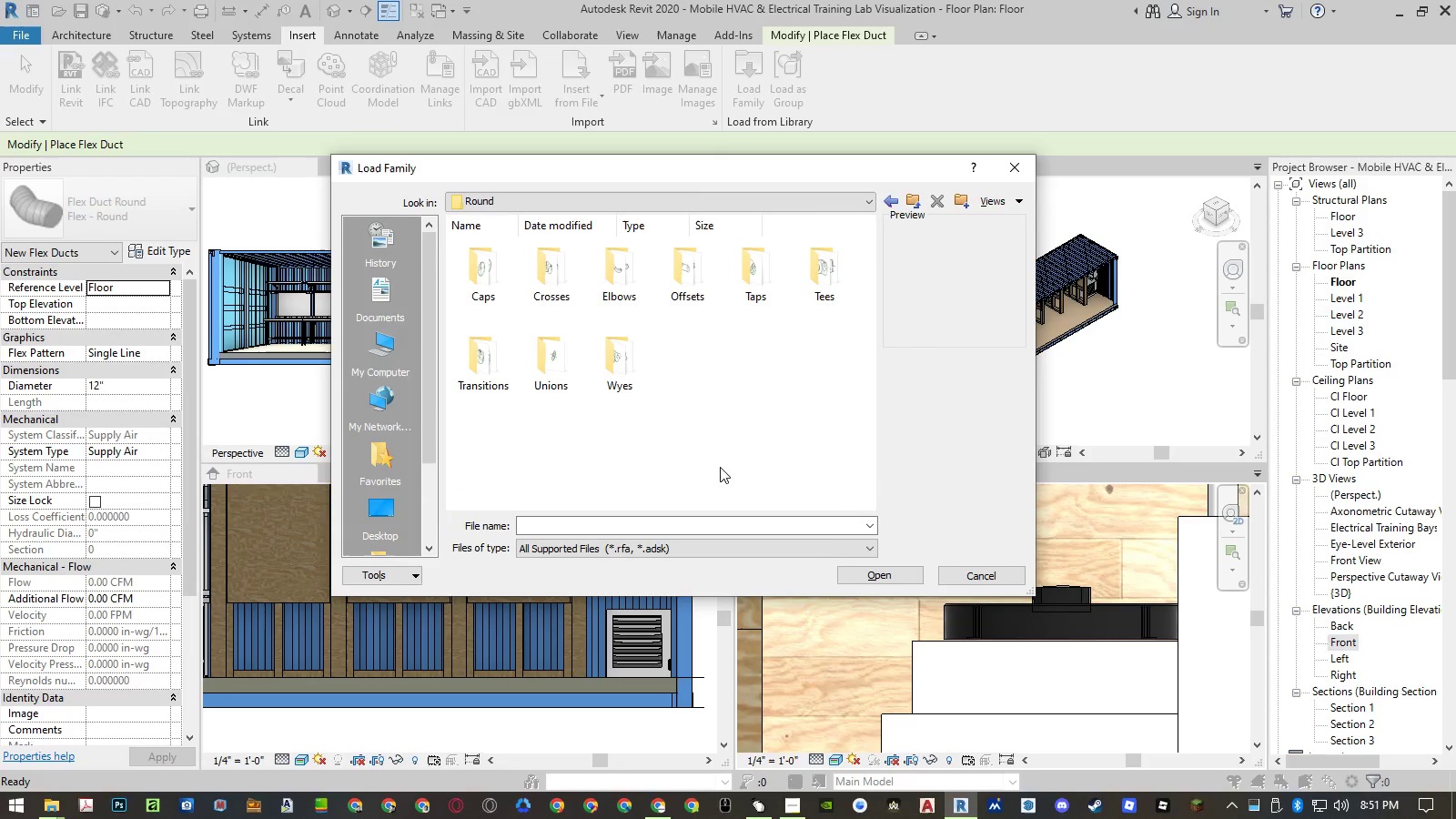 
key(ArrowRight)
 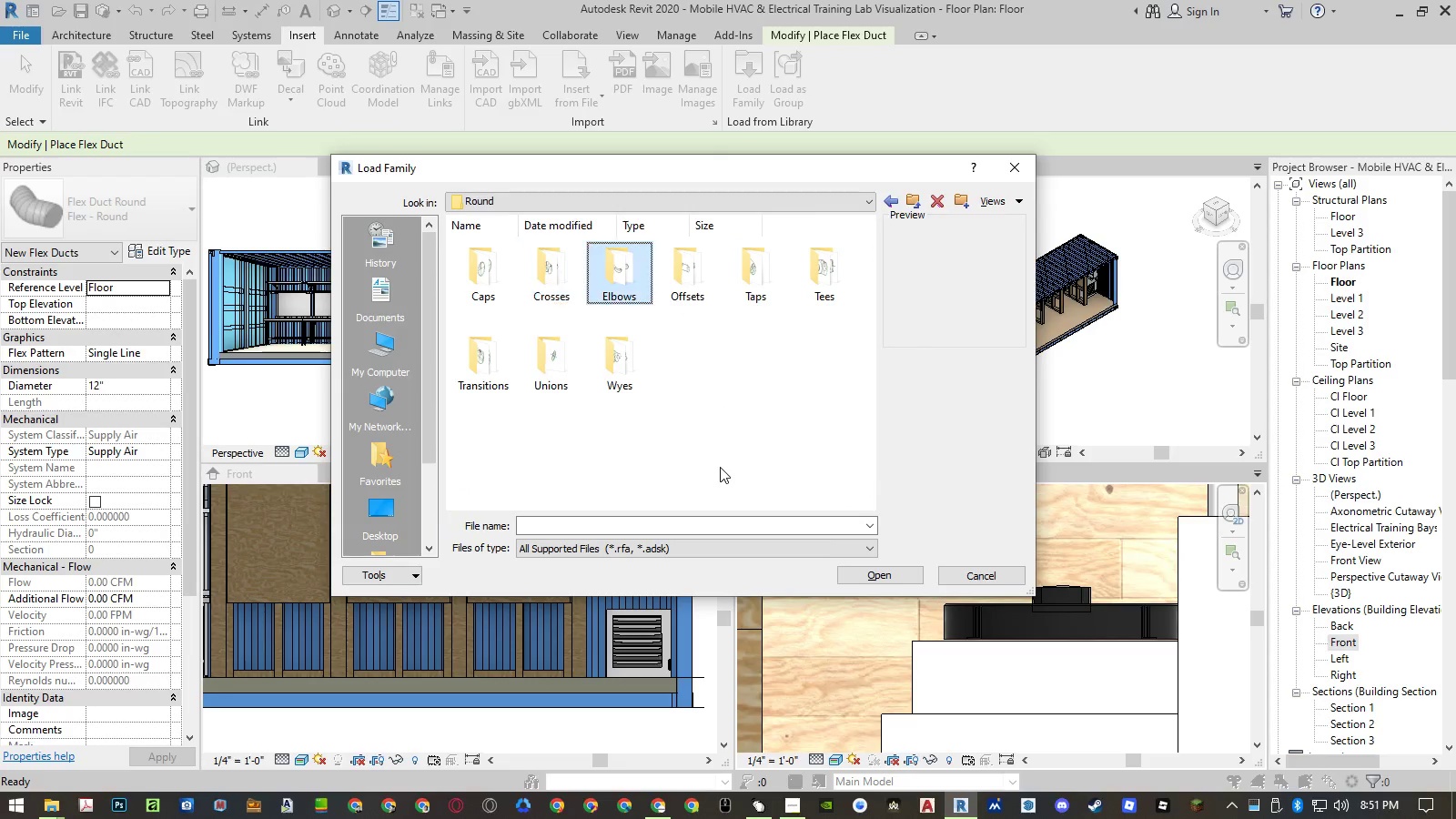 
key(ArrowRight)
 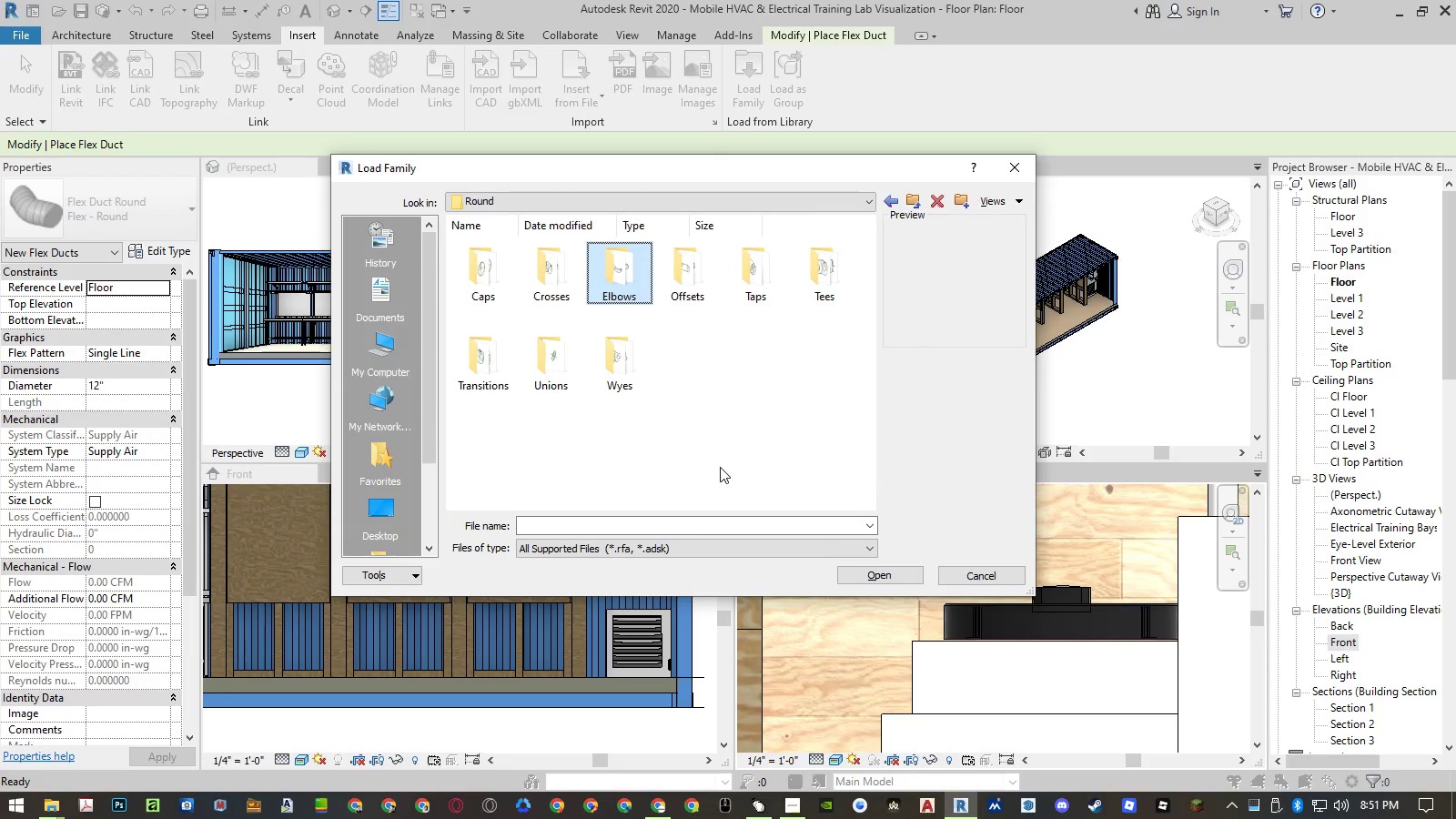 
key(Enter)
 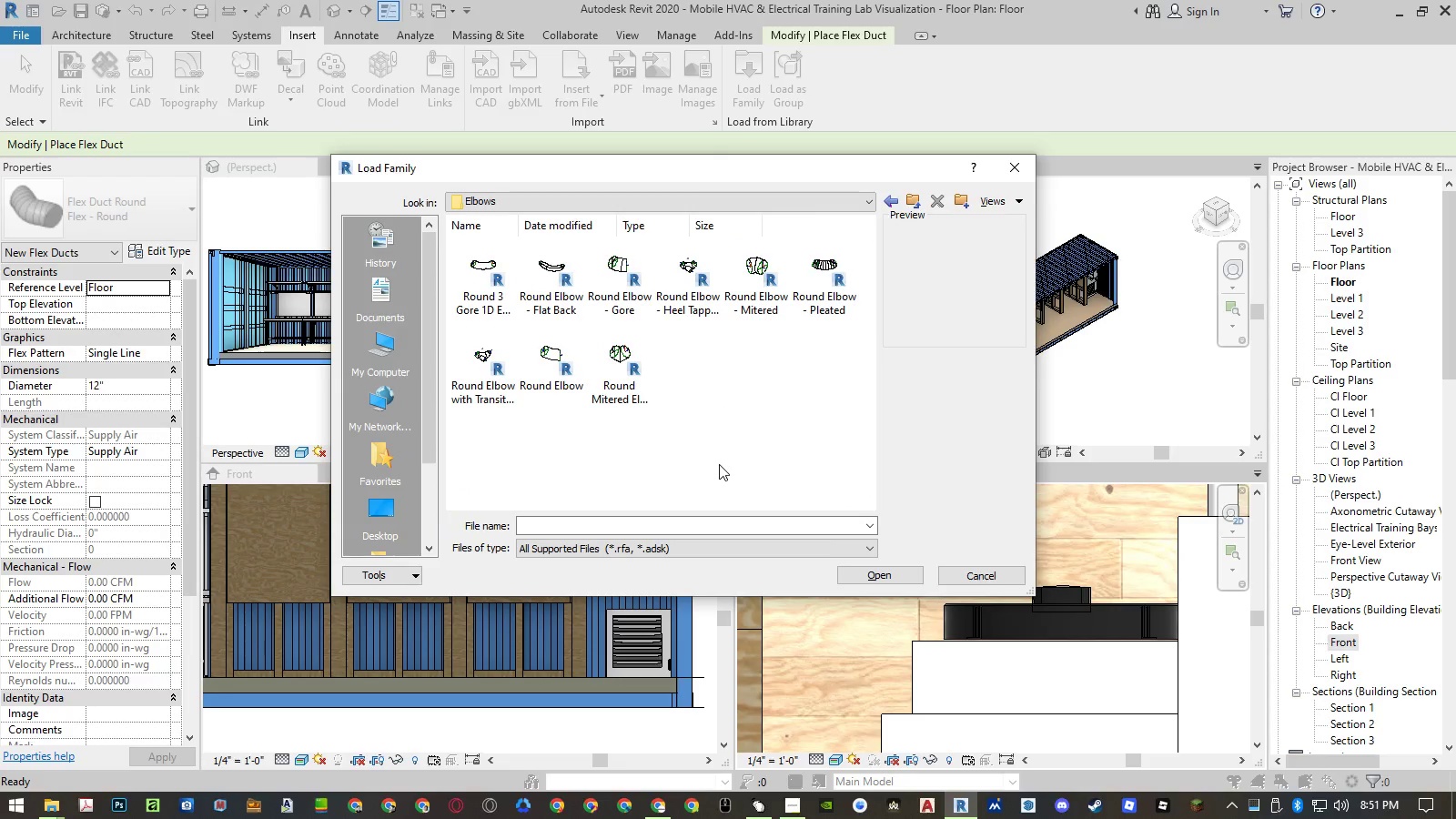 
key(Control+ControlLeft)
 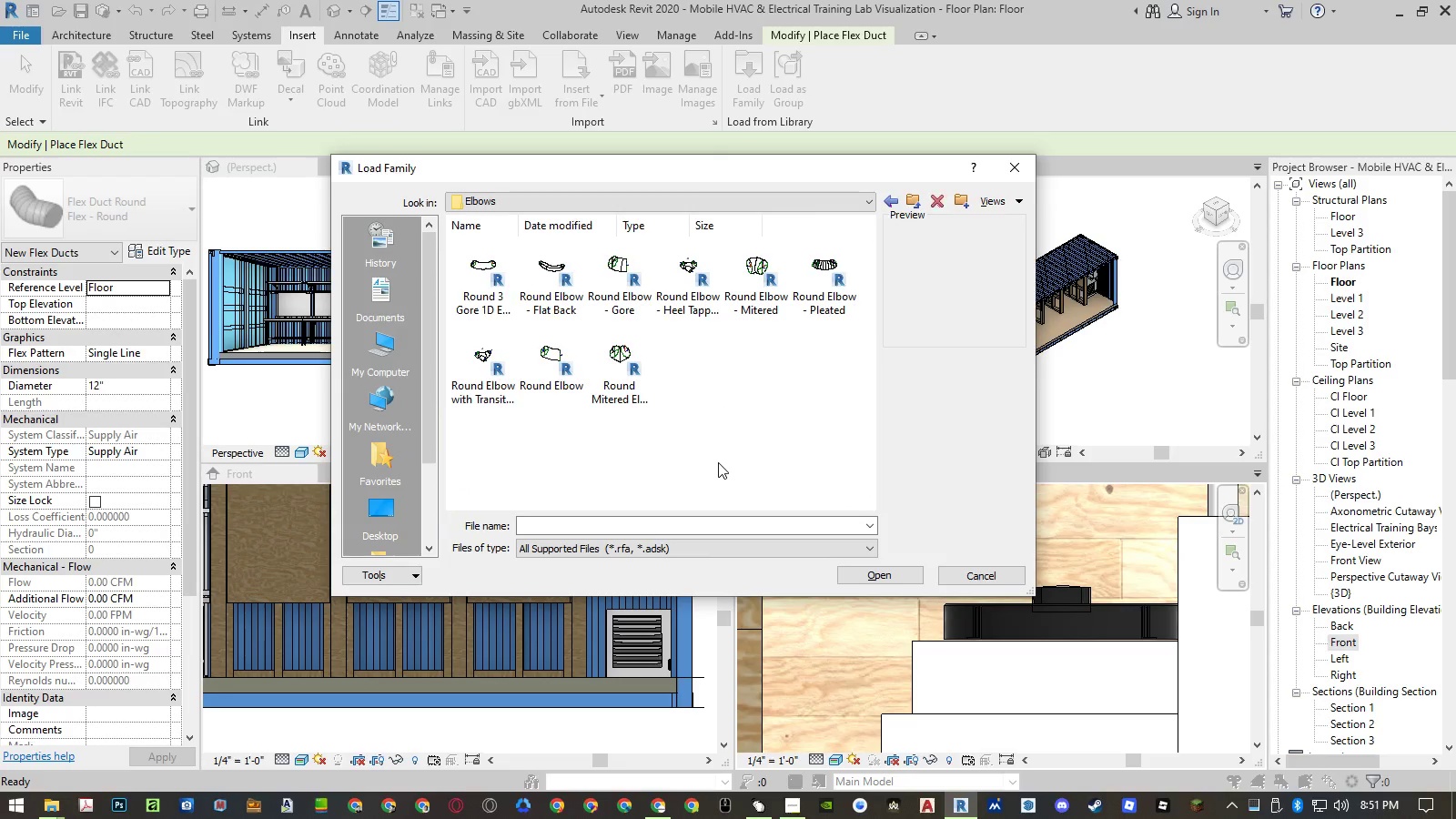 
key(Control+A)
 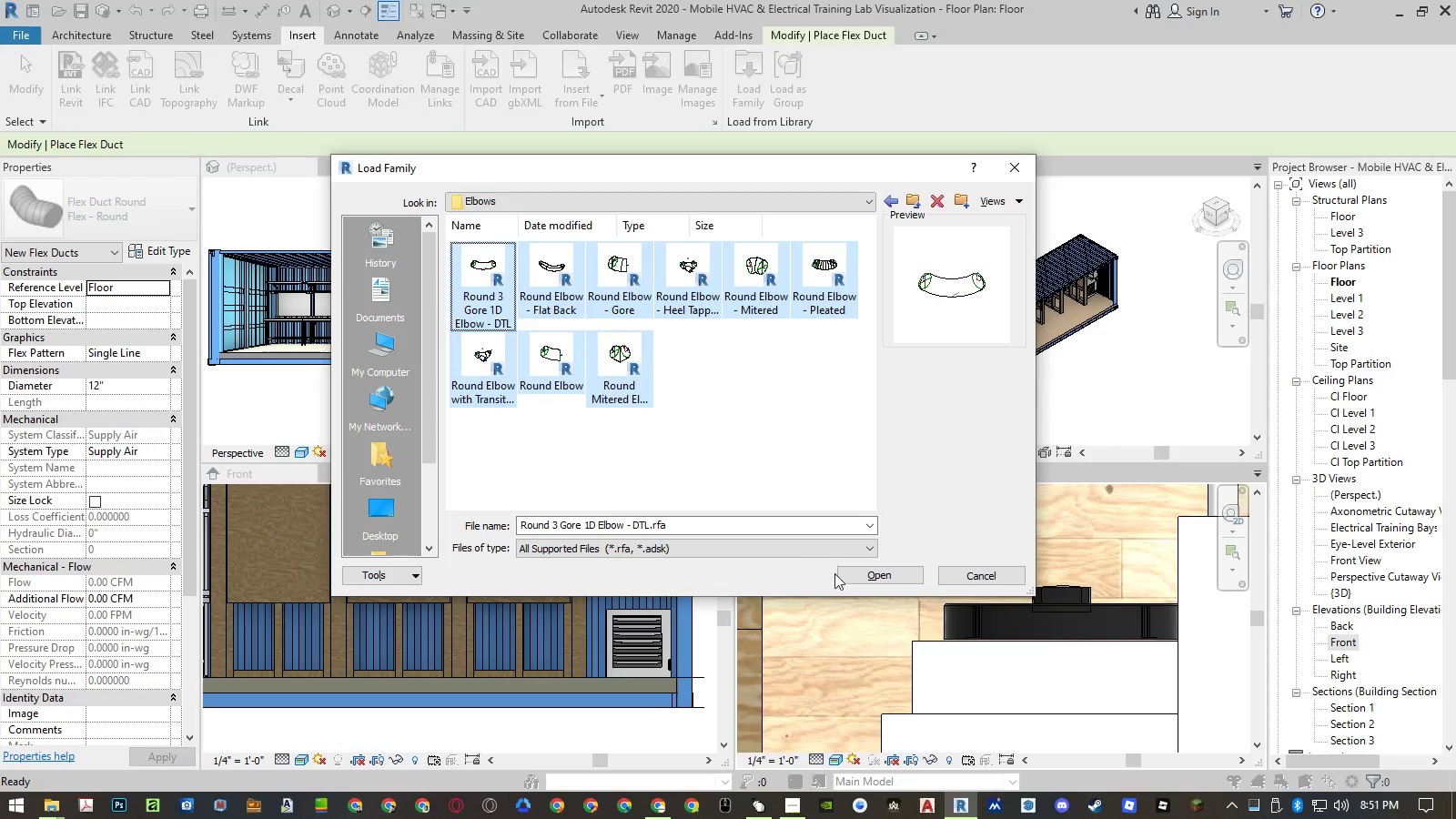 
left_click([849, 575])
 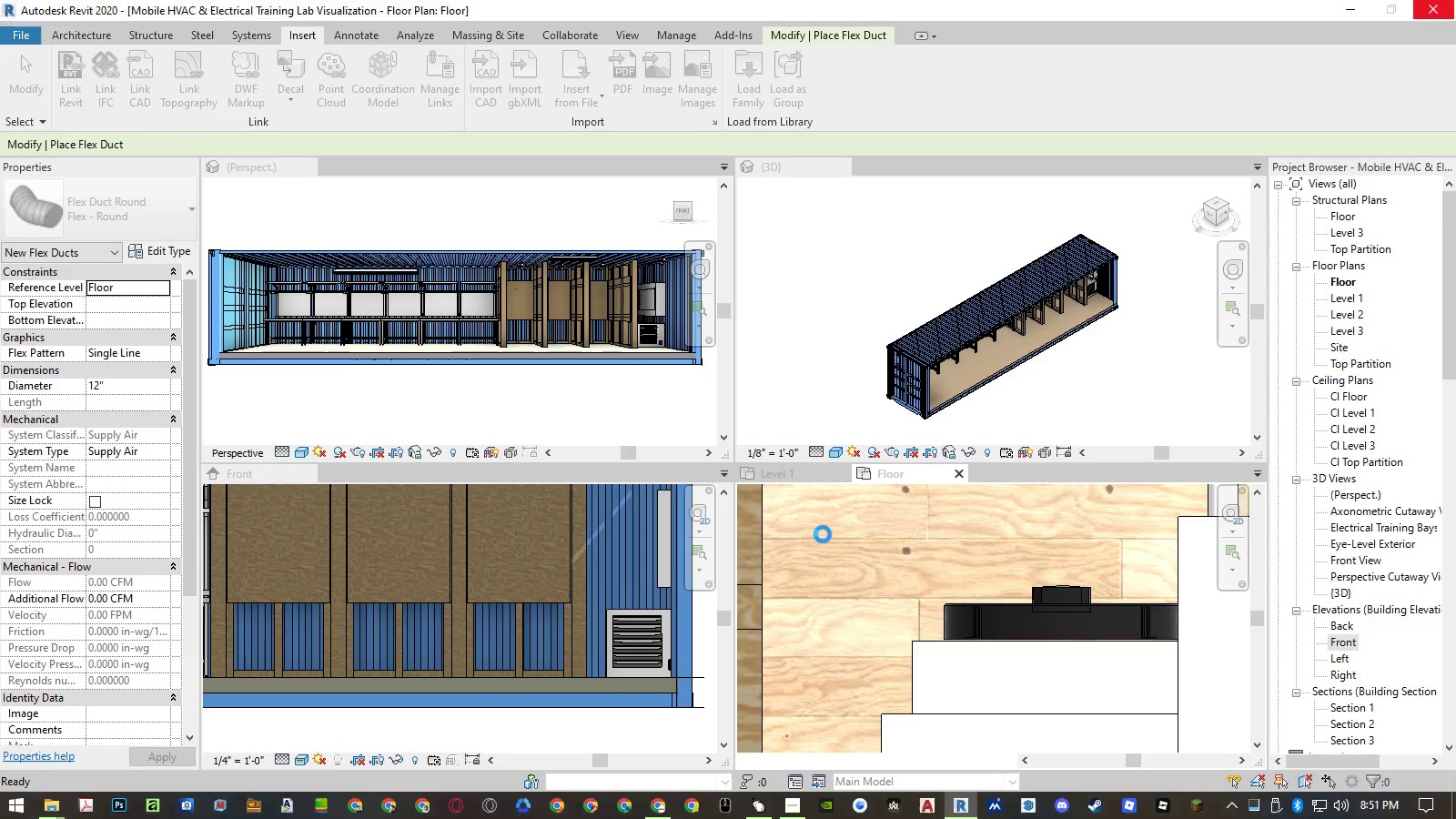 
wait(10.38)
 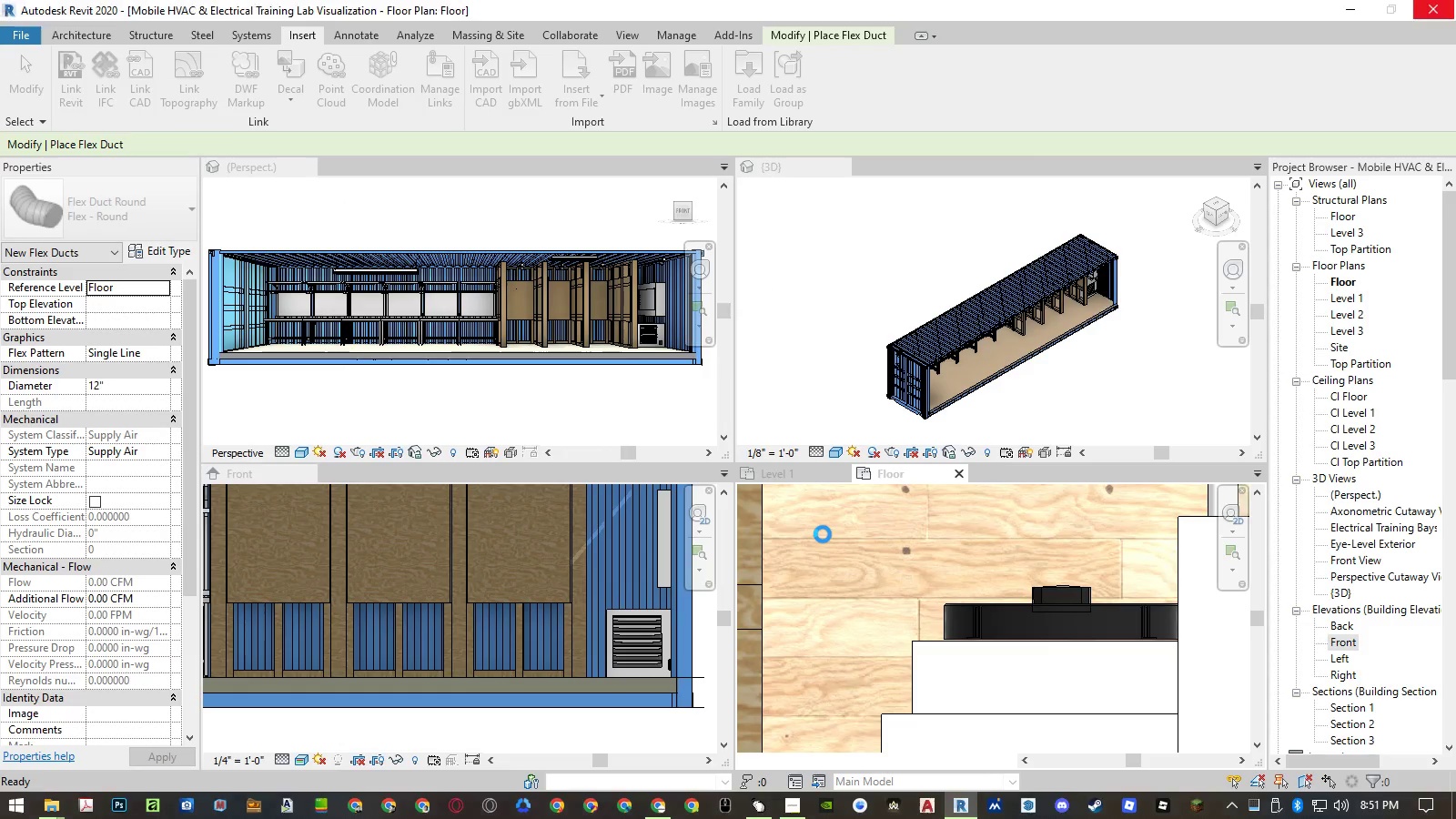 
left_click([750, 100])
 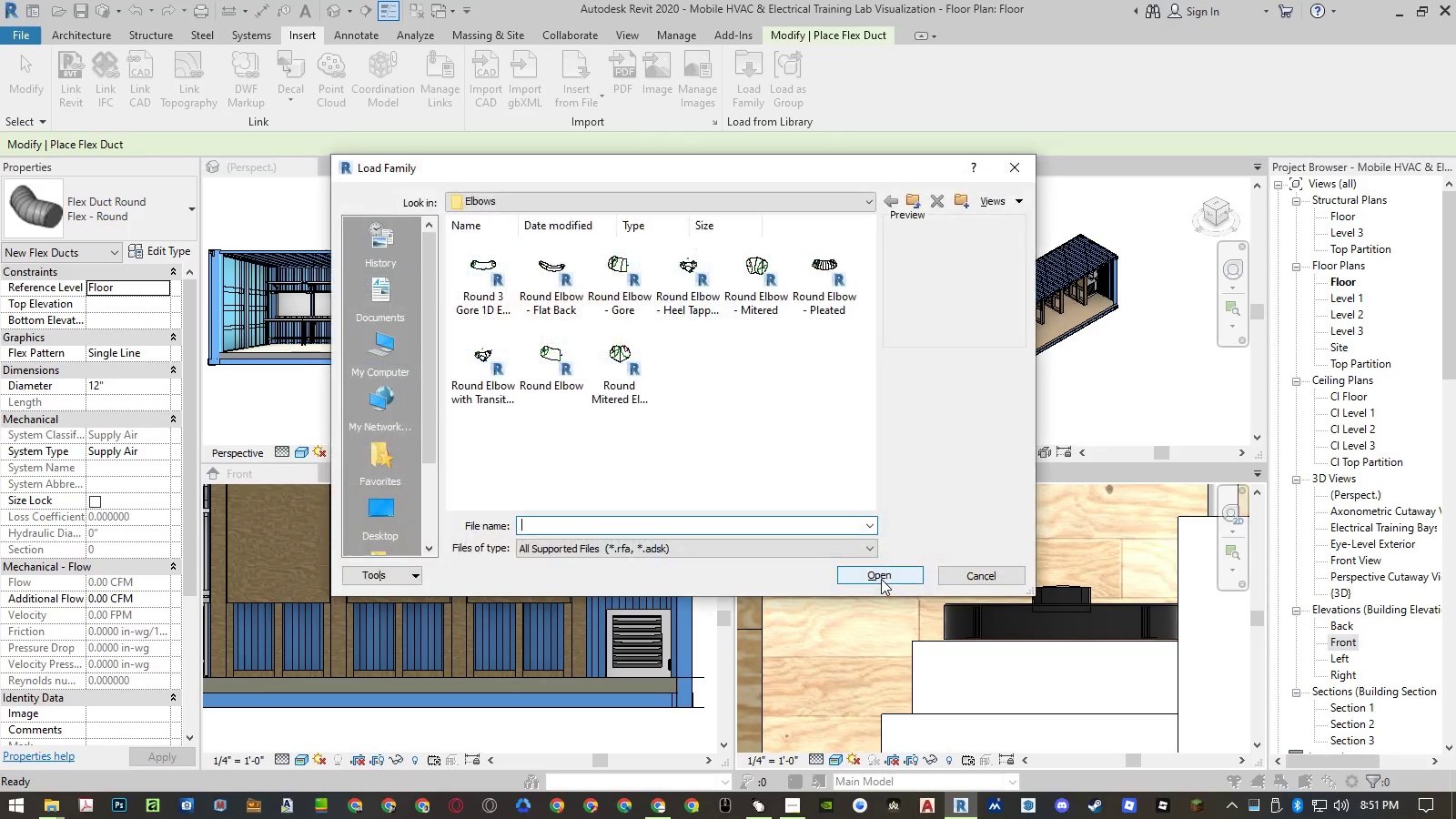 
mouse_move([763, 283])
 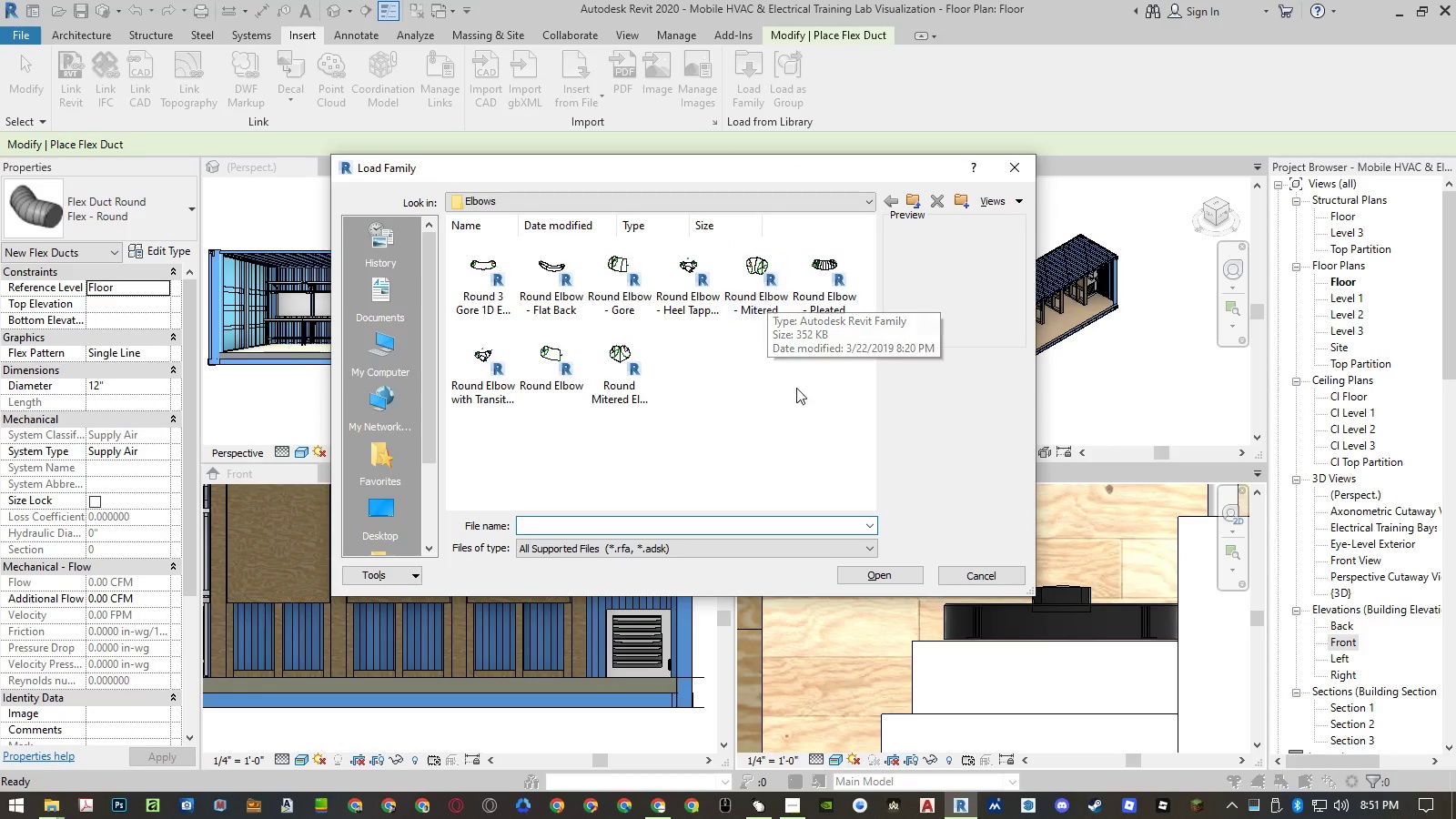 
left_click([796, 396])
 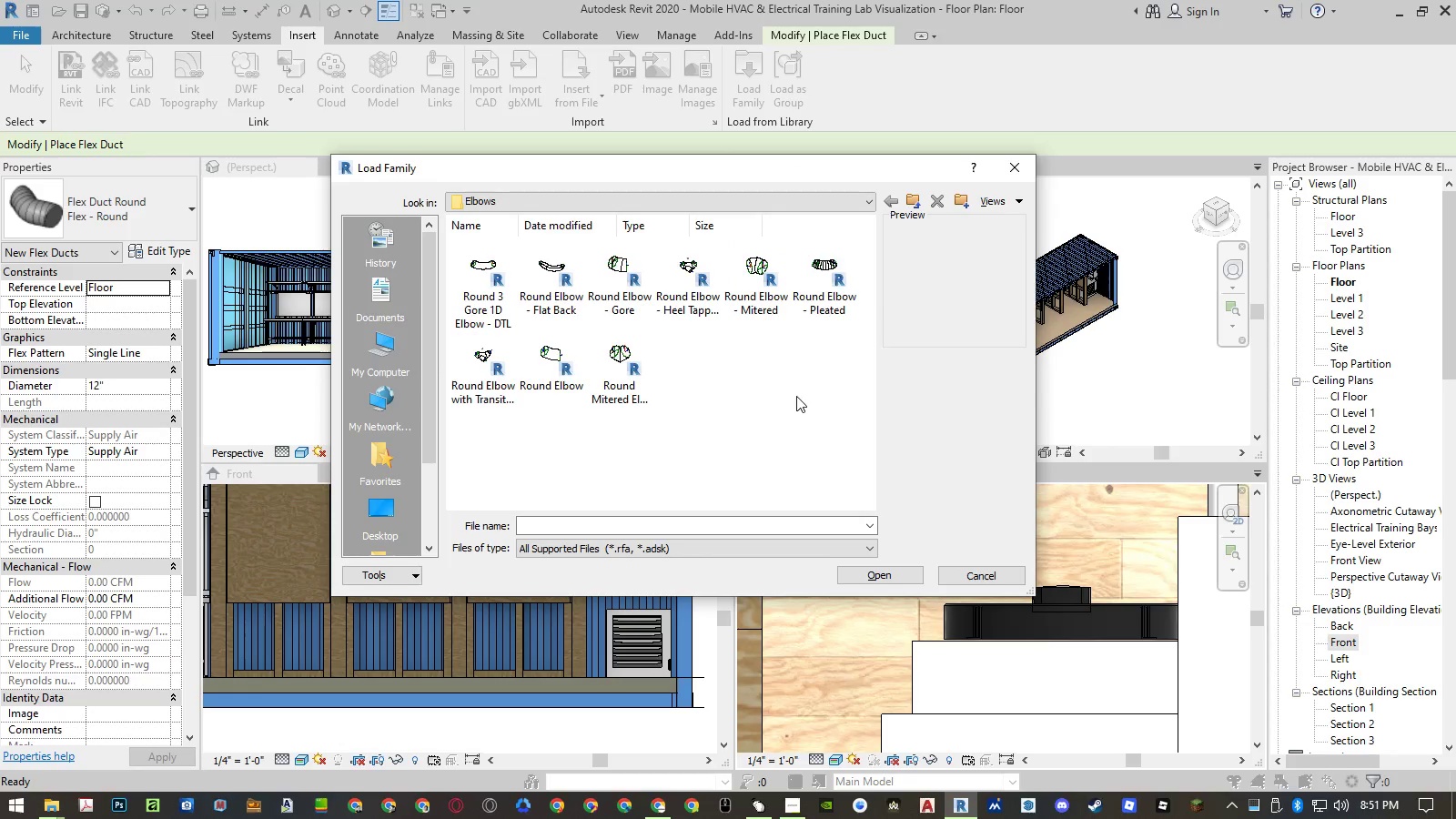 
key(Backspace)
 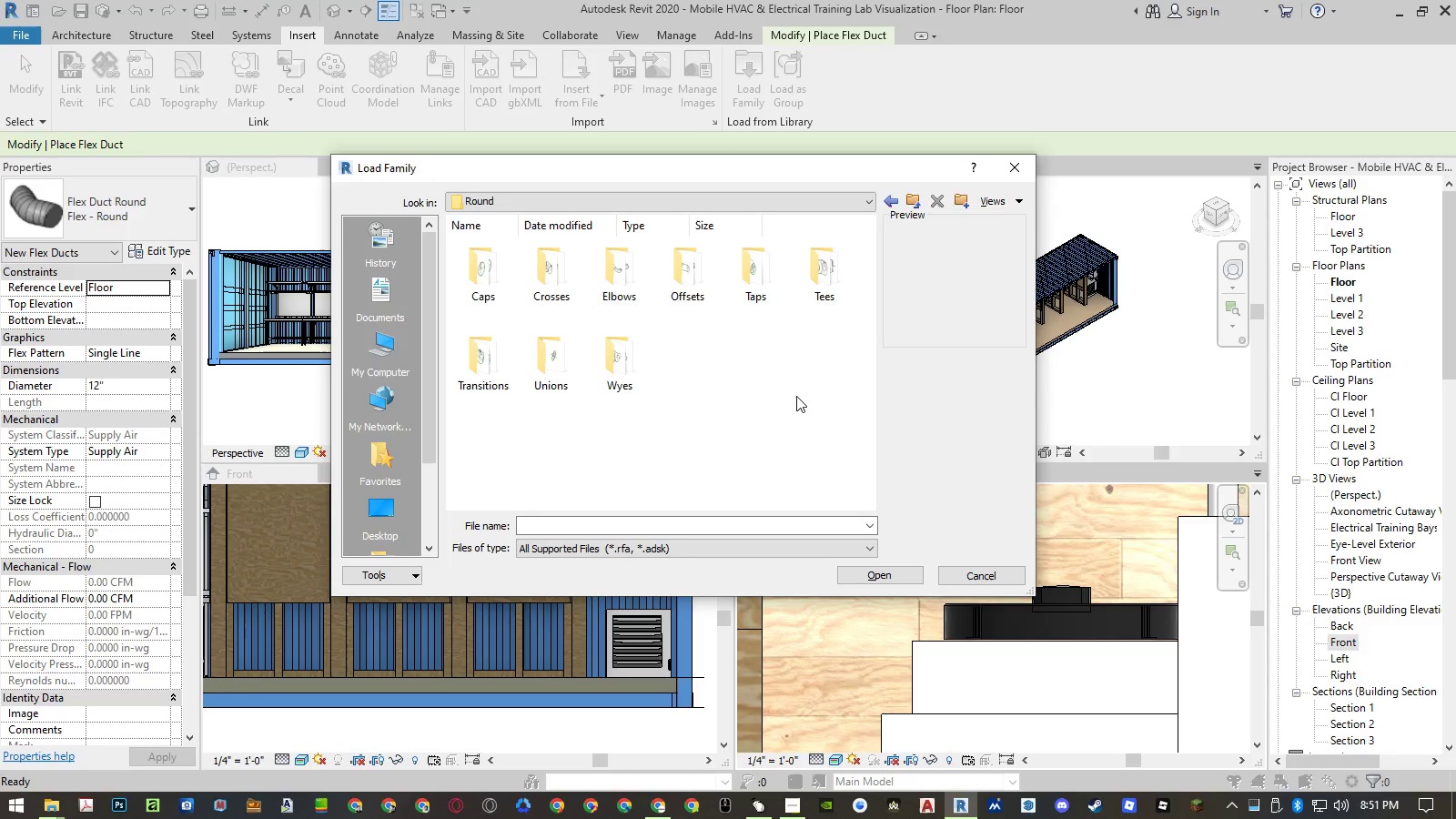 
key(ArrowRight)
 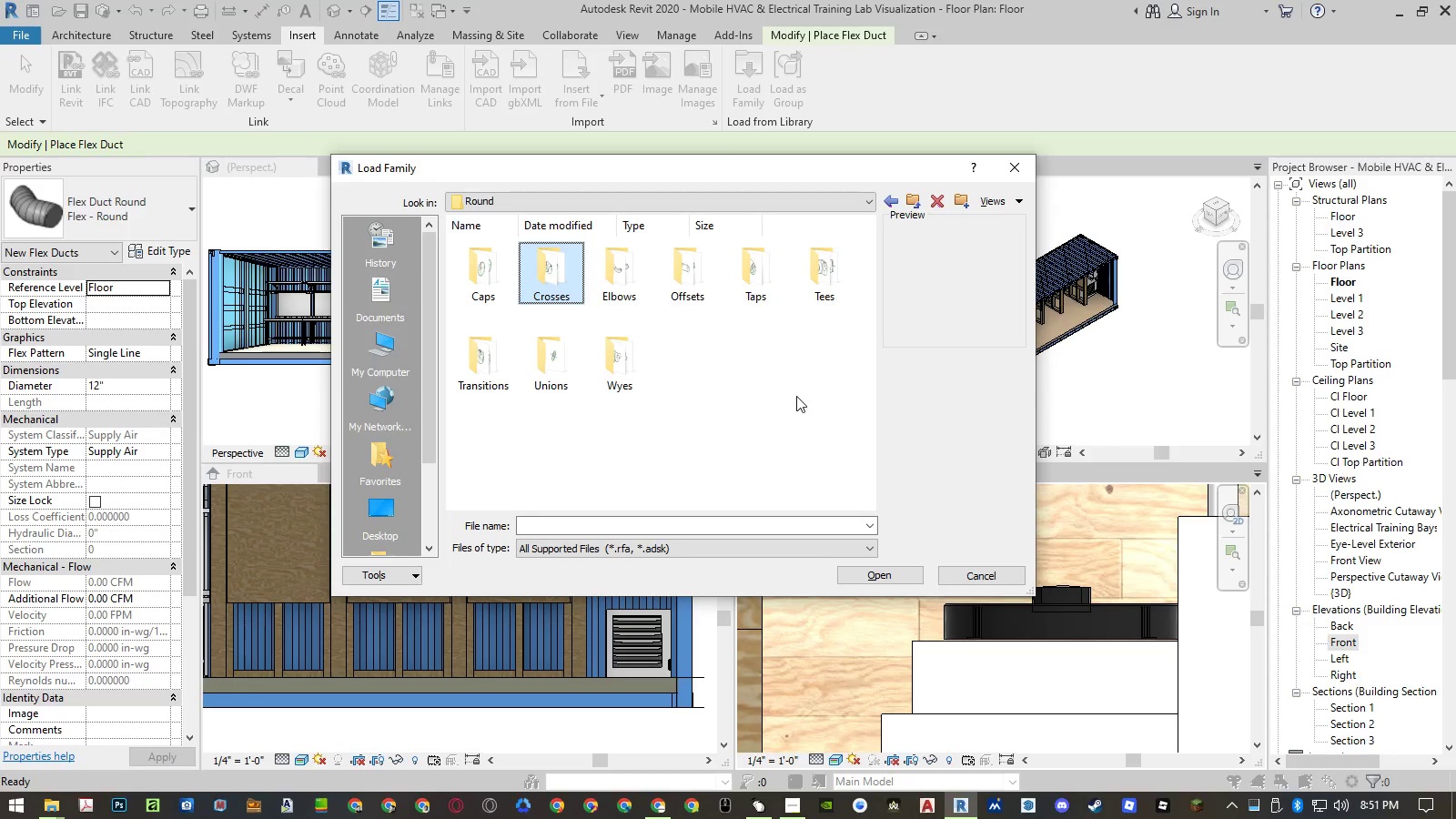 
key(ArrowRight)
 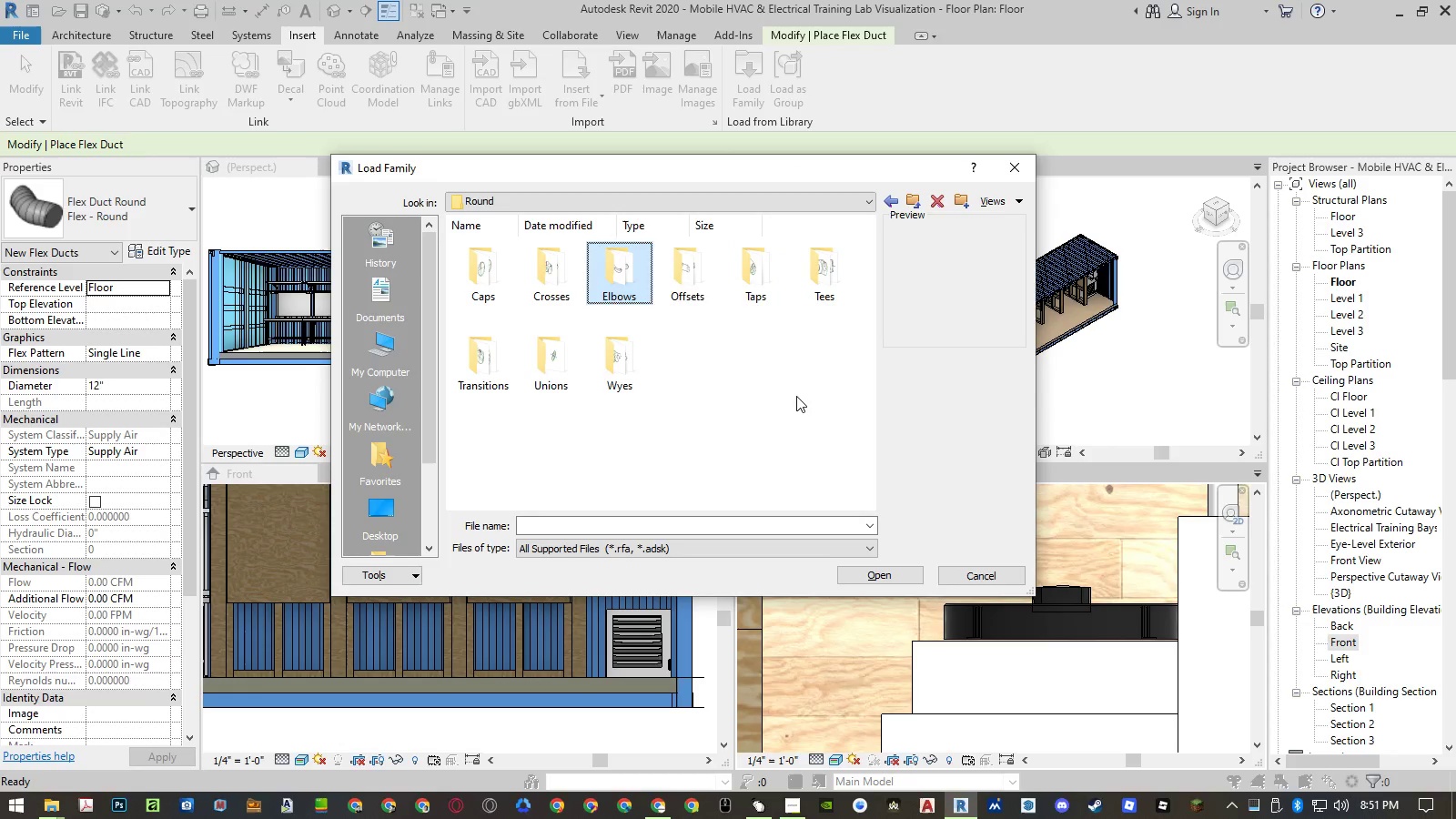 
key(ArrowRight)
 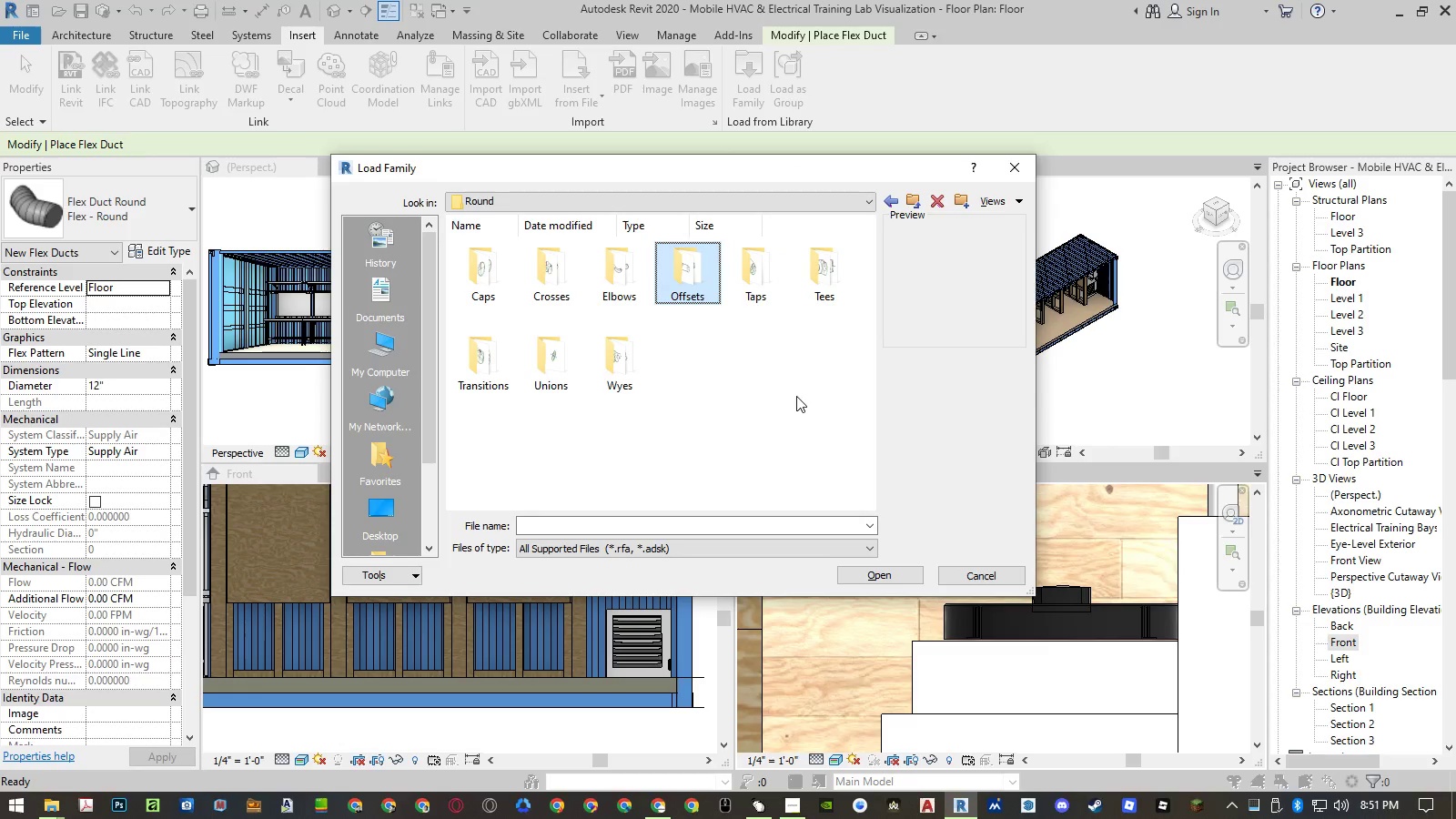 
key(Enter)
 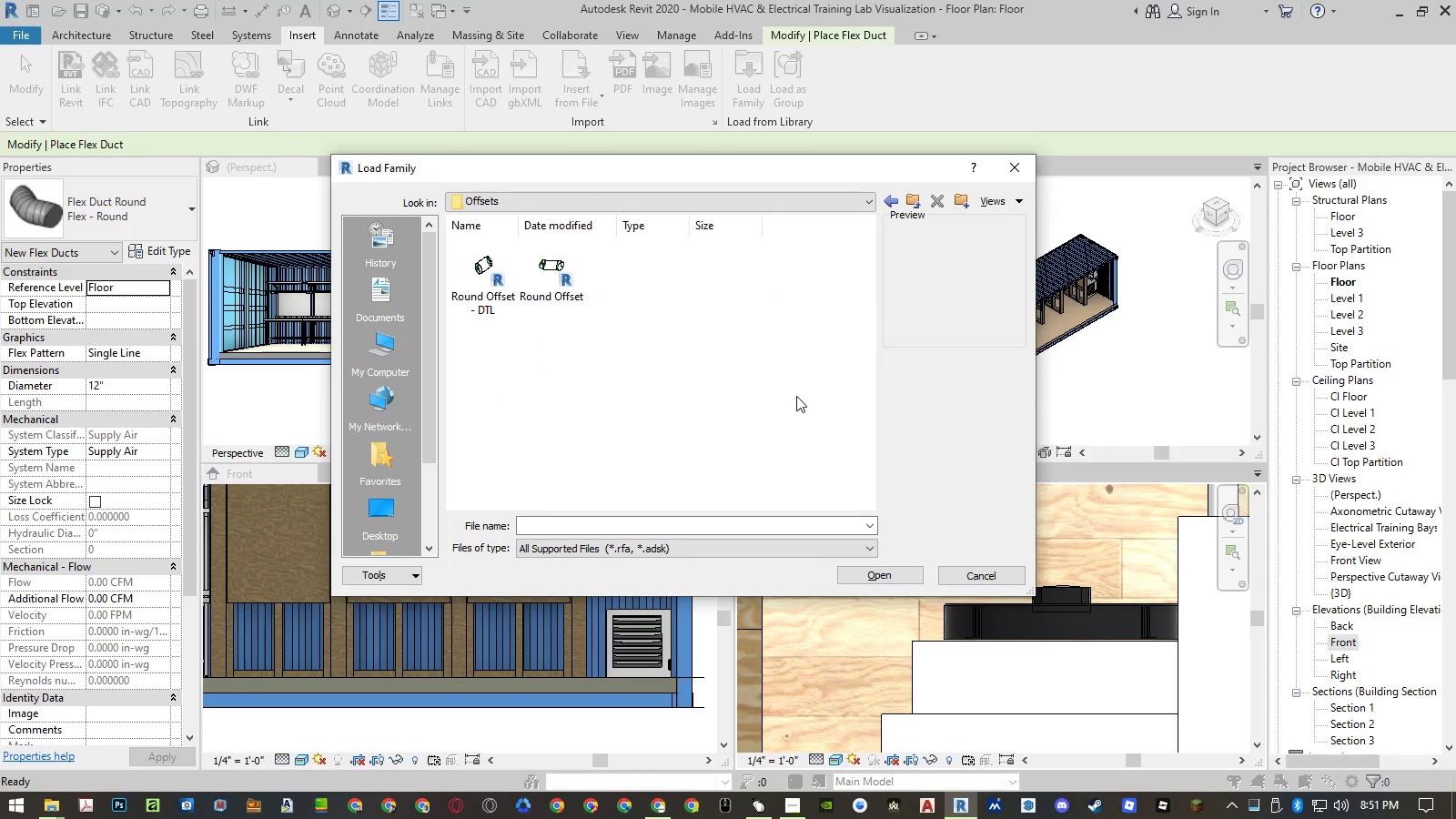 
key(Control+ControlLeft)
 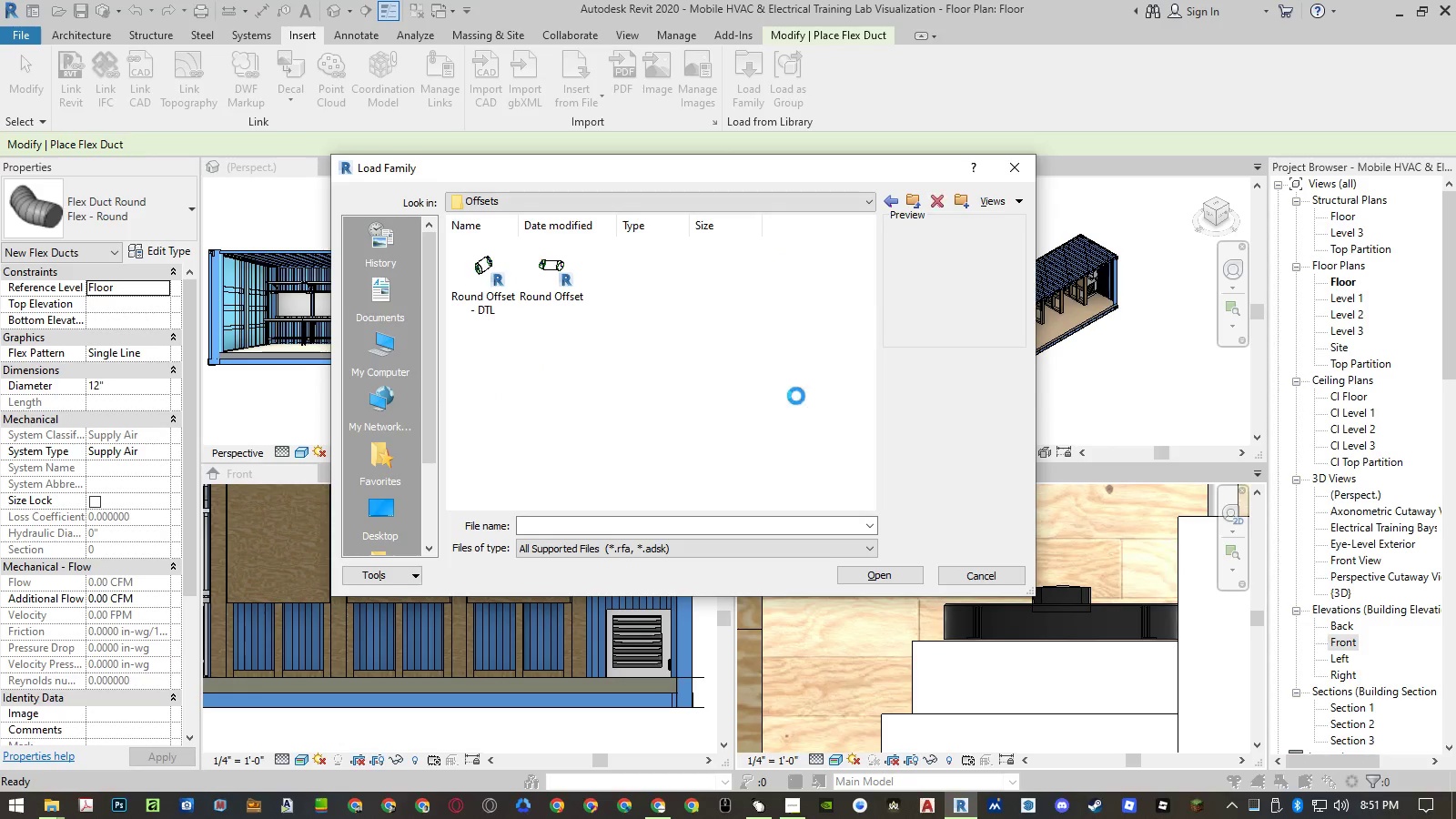 
key(Control+A)
 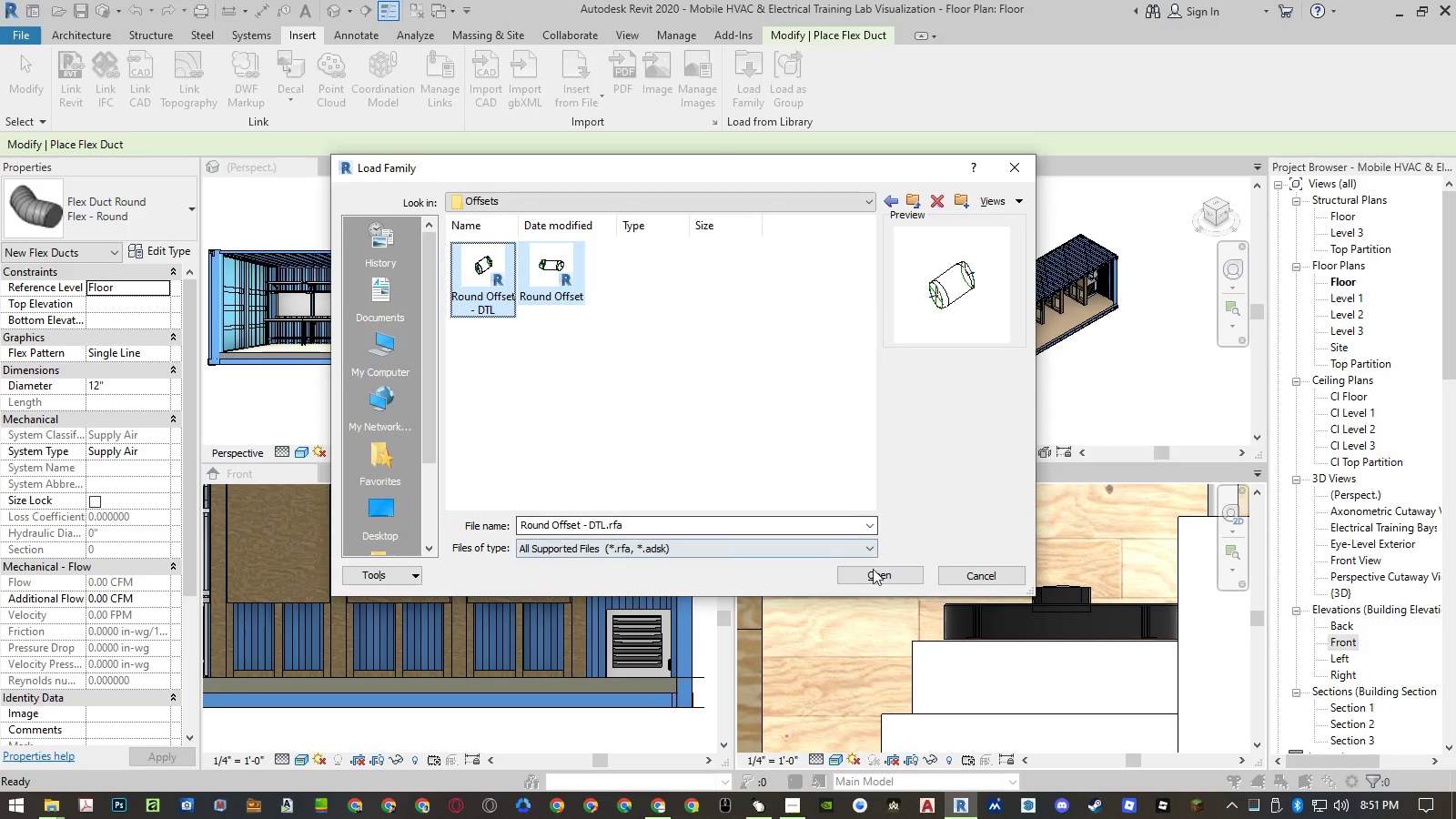 
left_click([876, 581])
 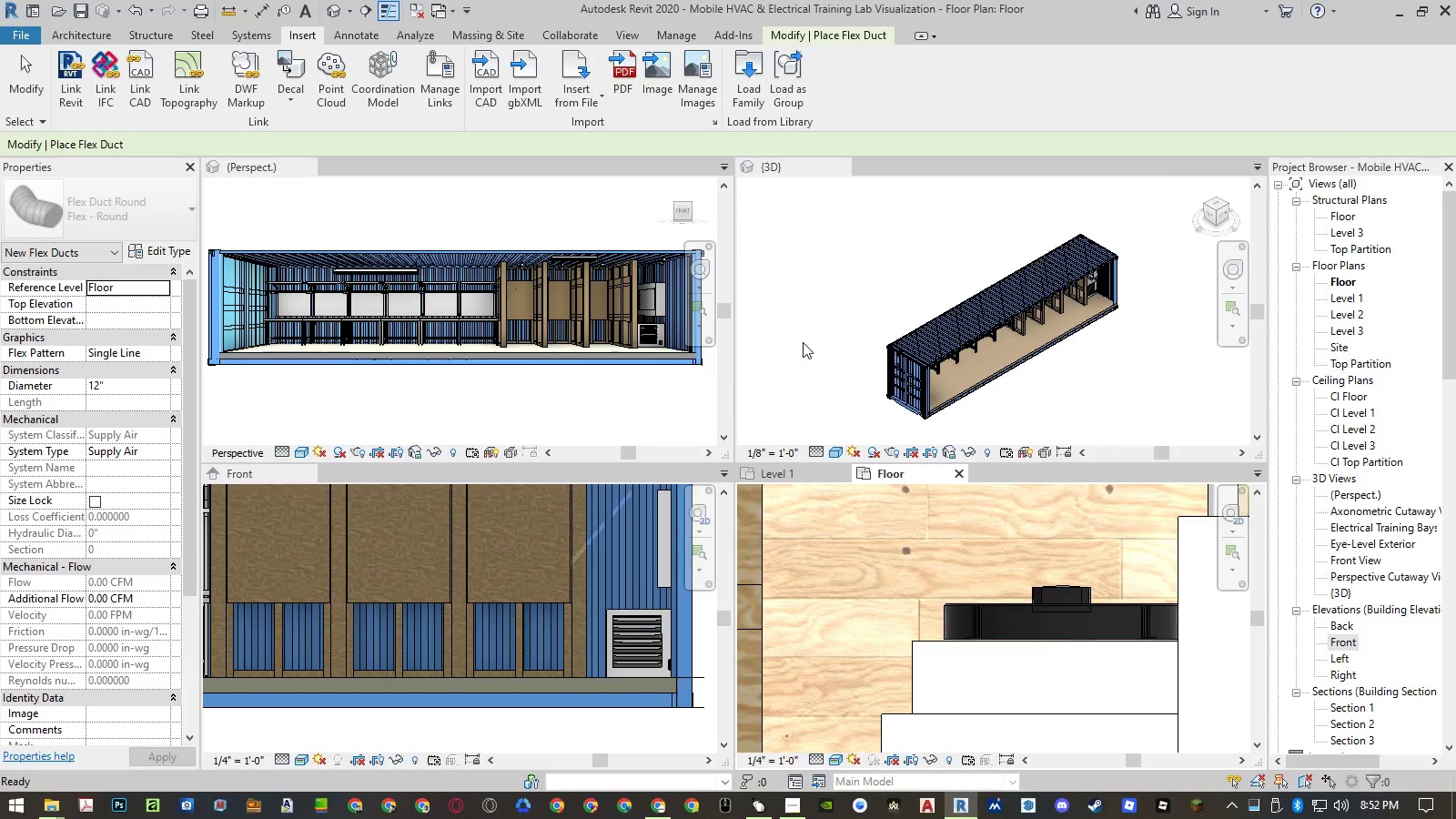 
left_click([748, 101])
 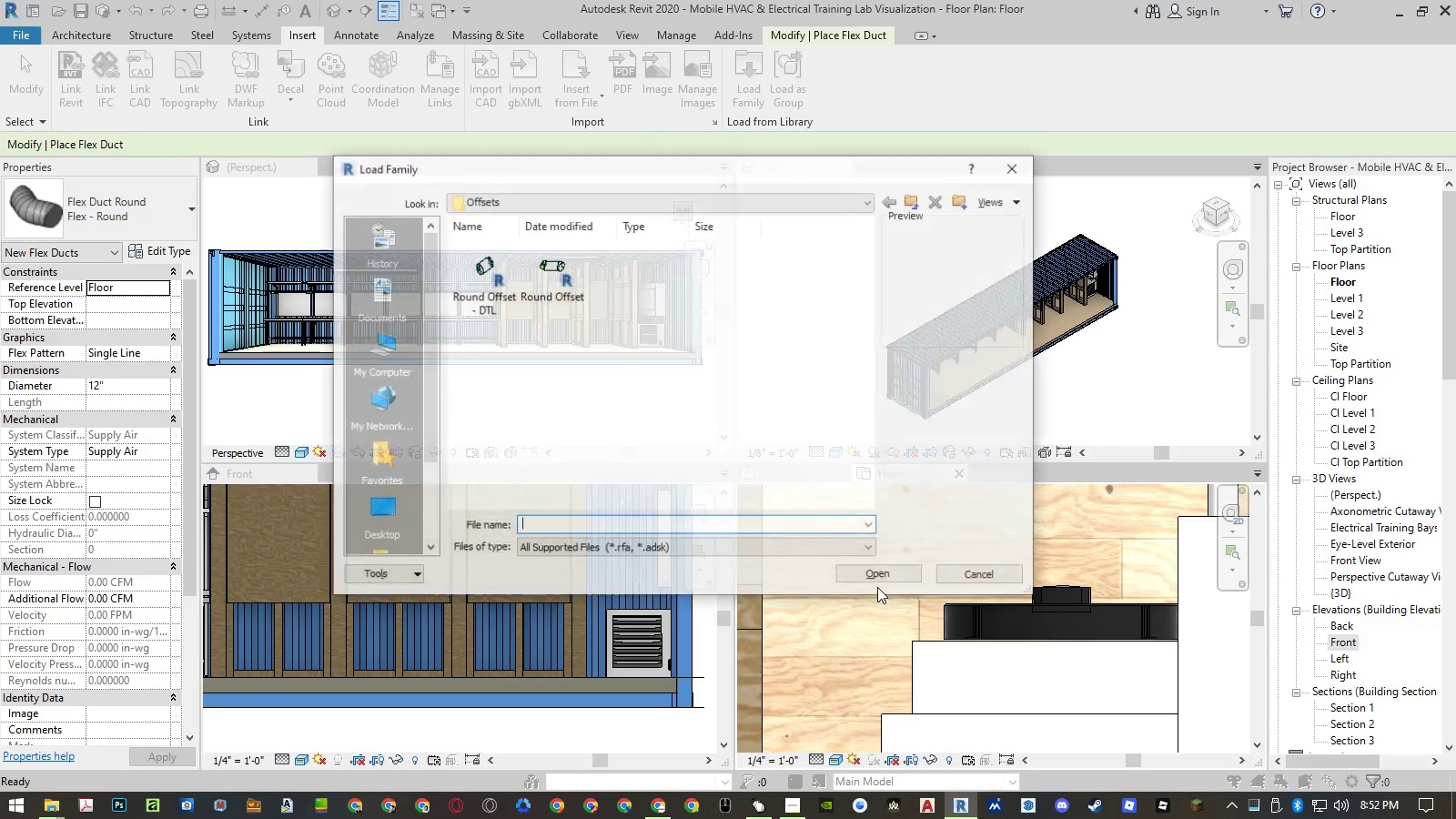 
left_click([777, 389])
 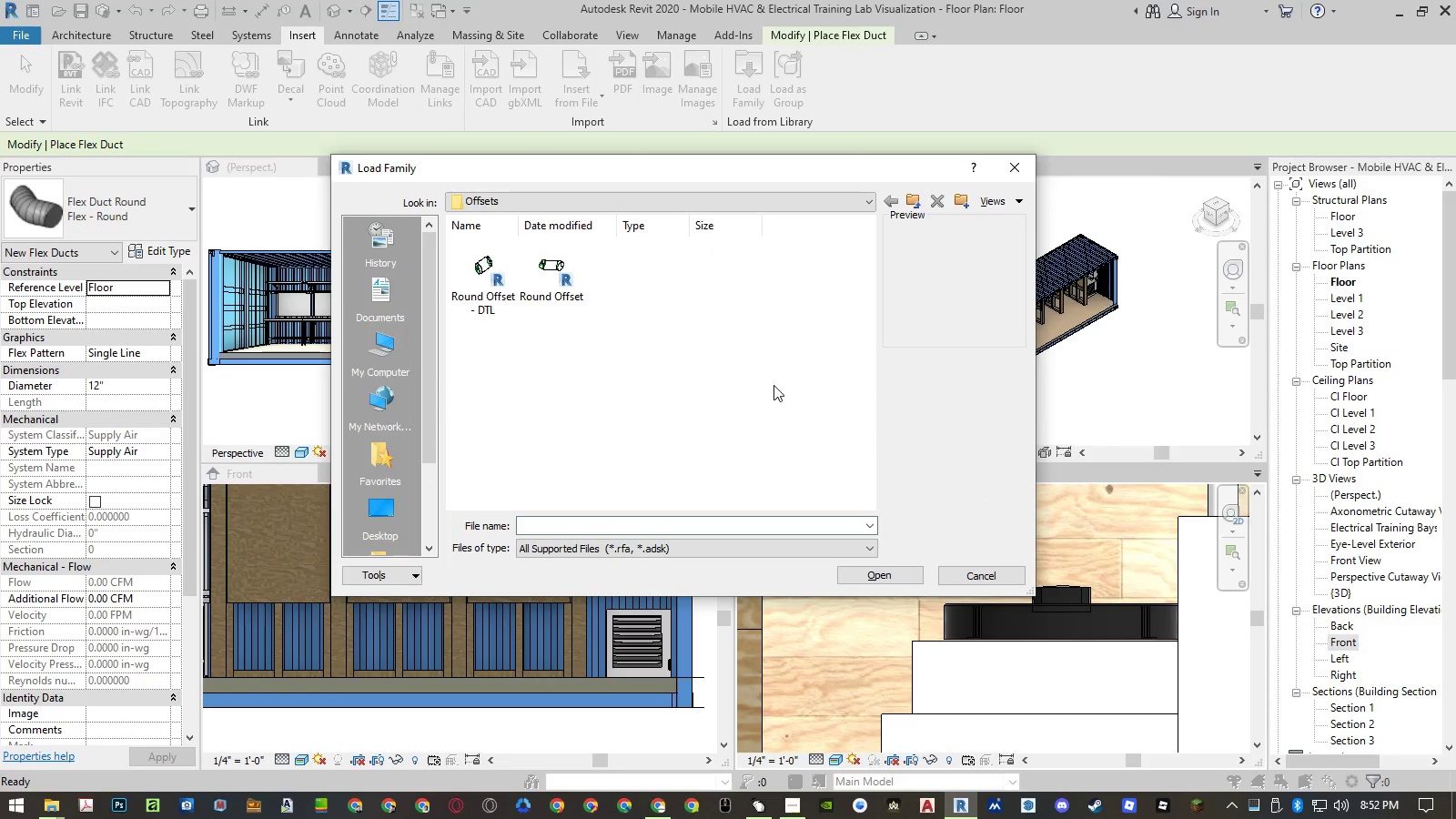 
key(Backspace)
 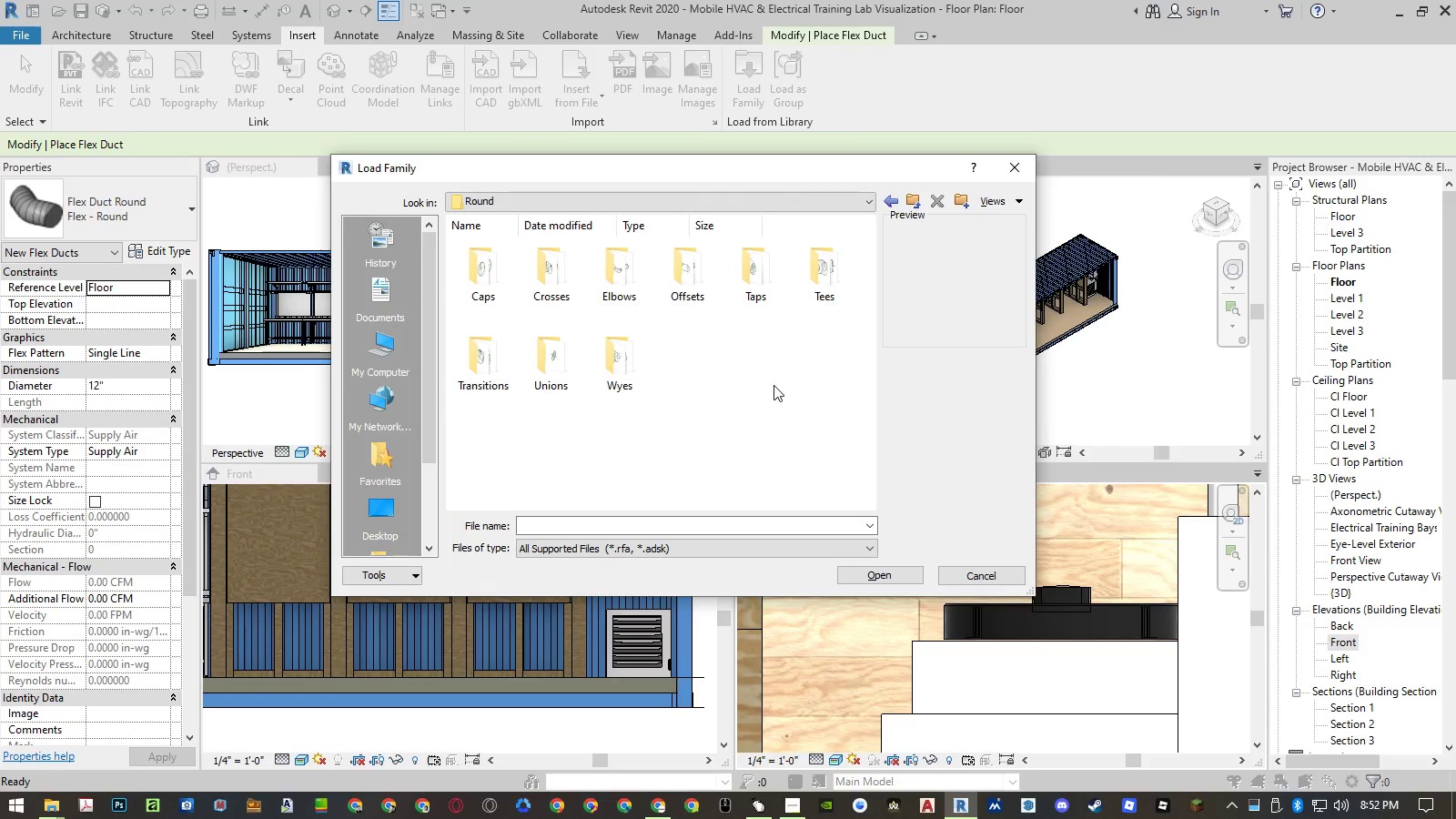 
key(ArrowRight)
 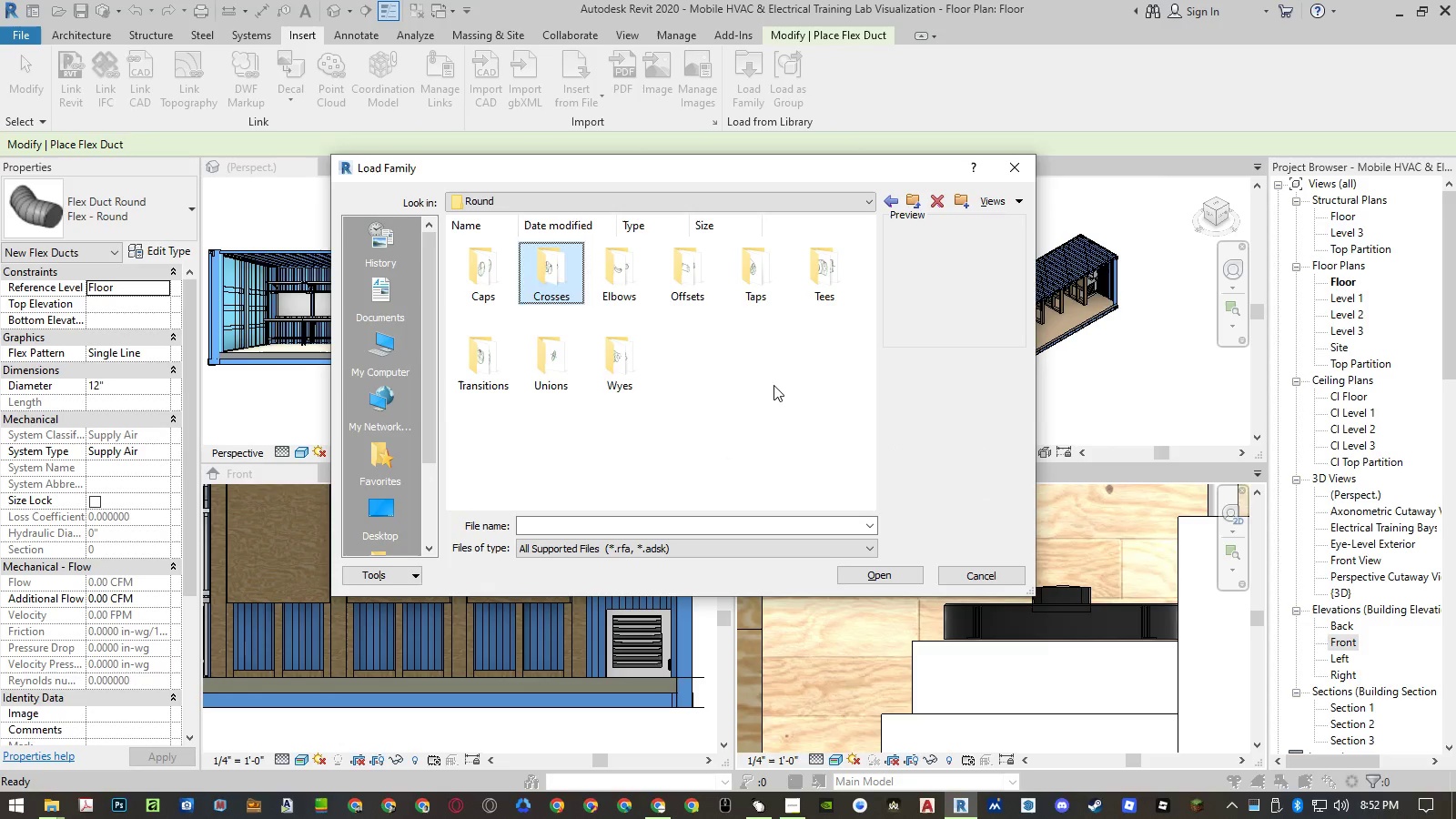 
key(ArrowRight)
 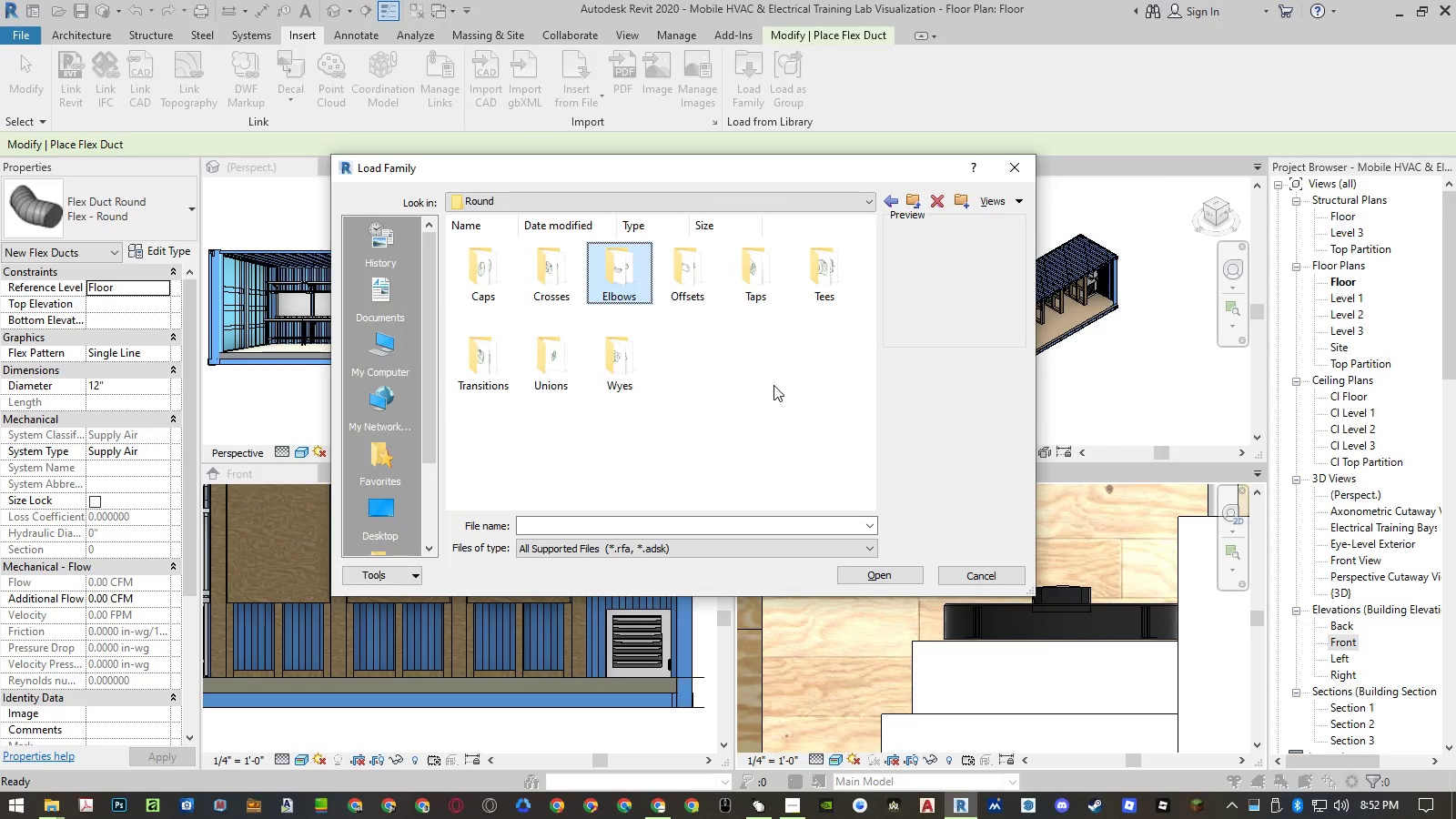 
key(ArrowRight)
 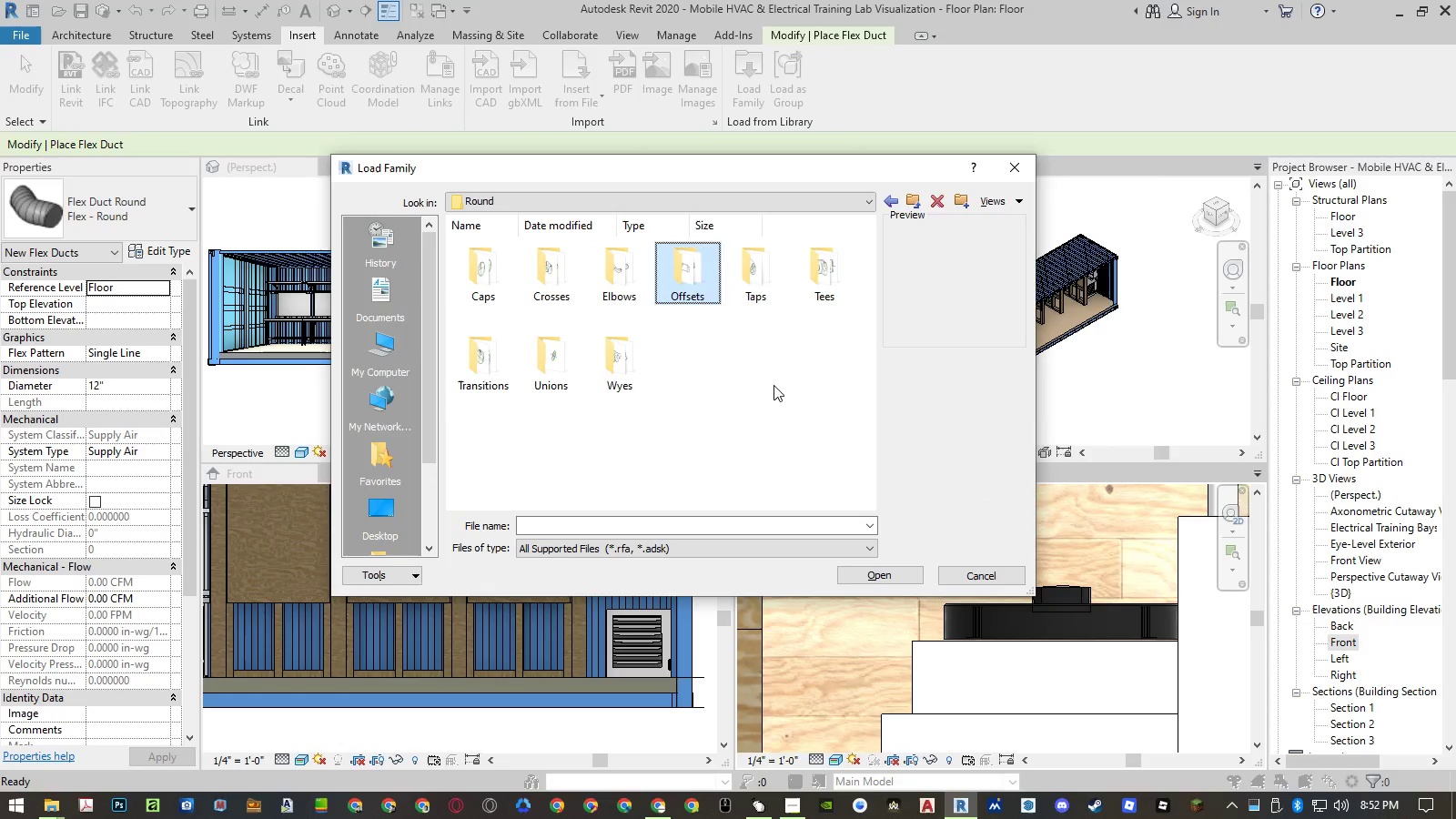 
key(ArrowRight)
 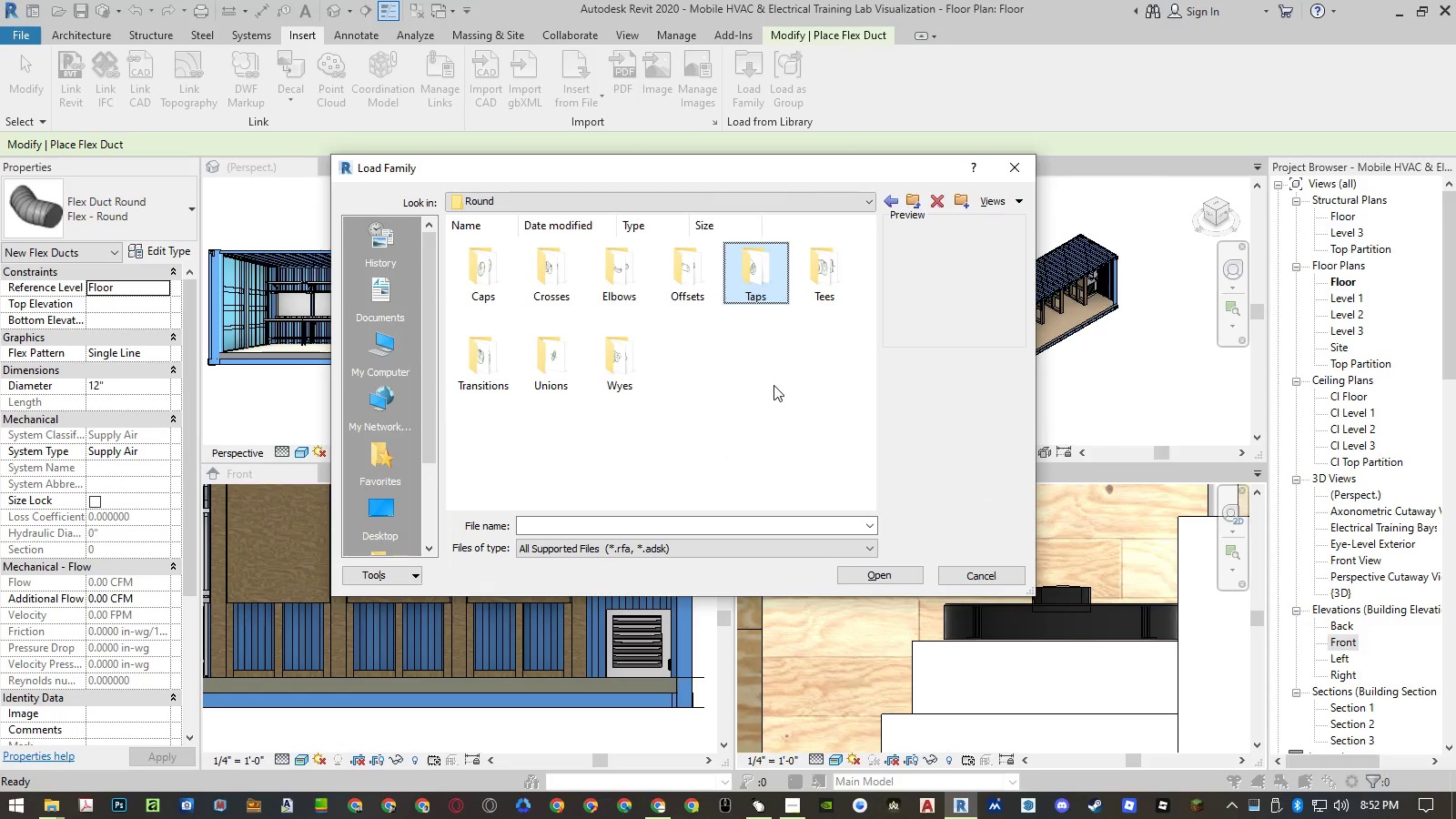 
key(Enter)
 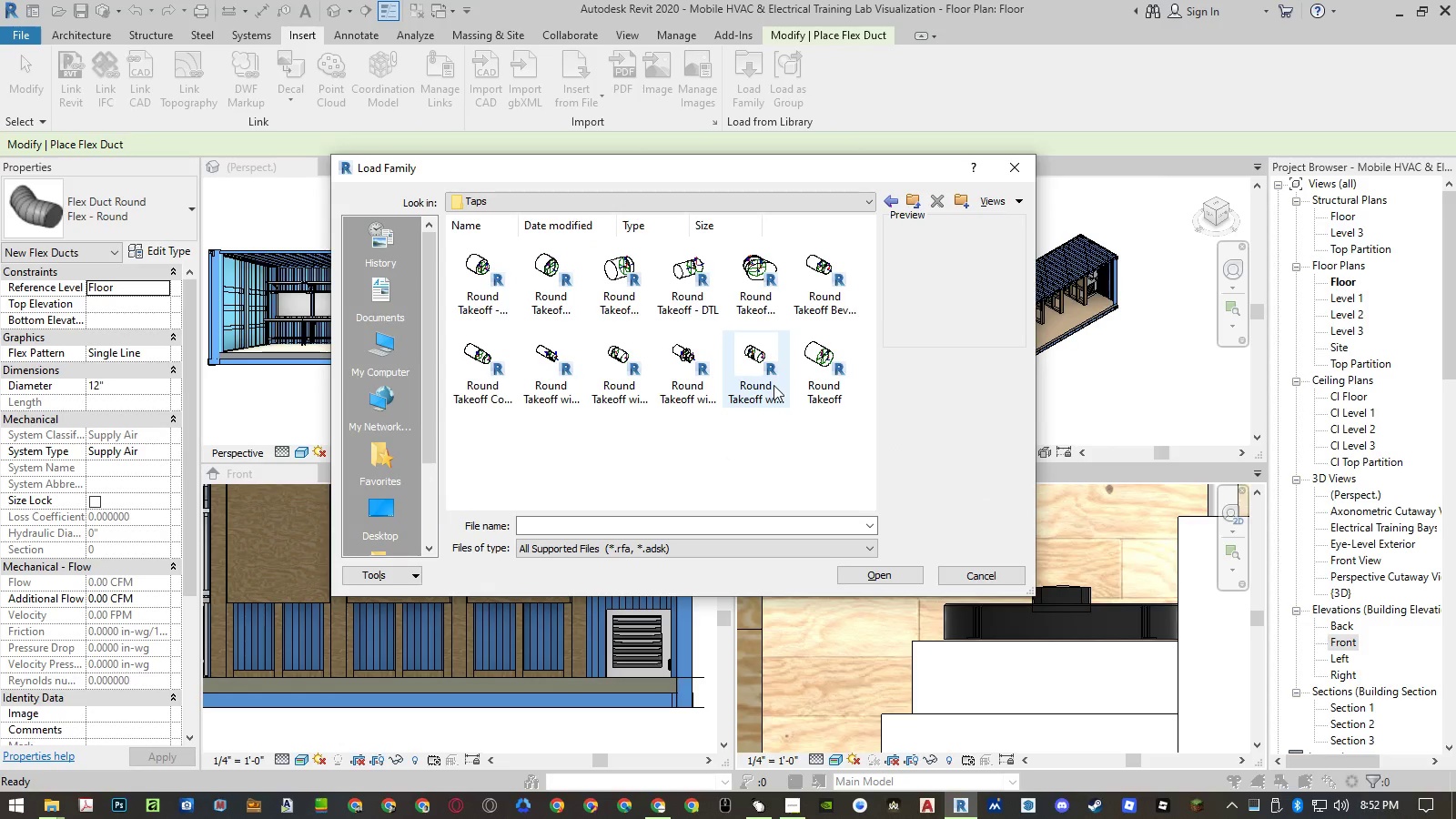 
key(Control+ControlLeft)
 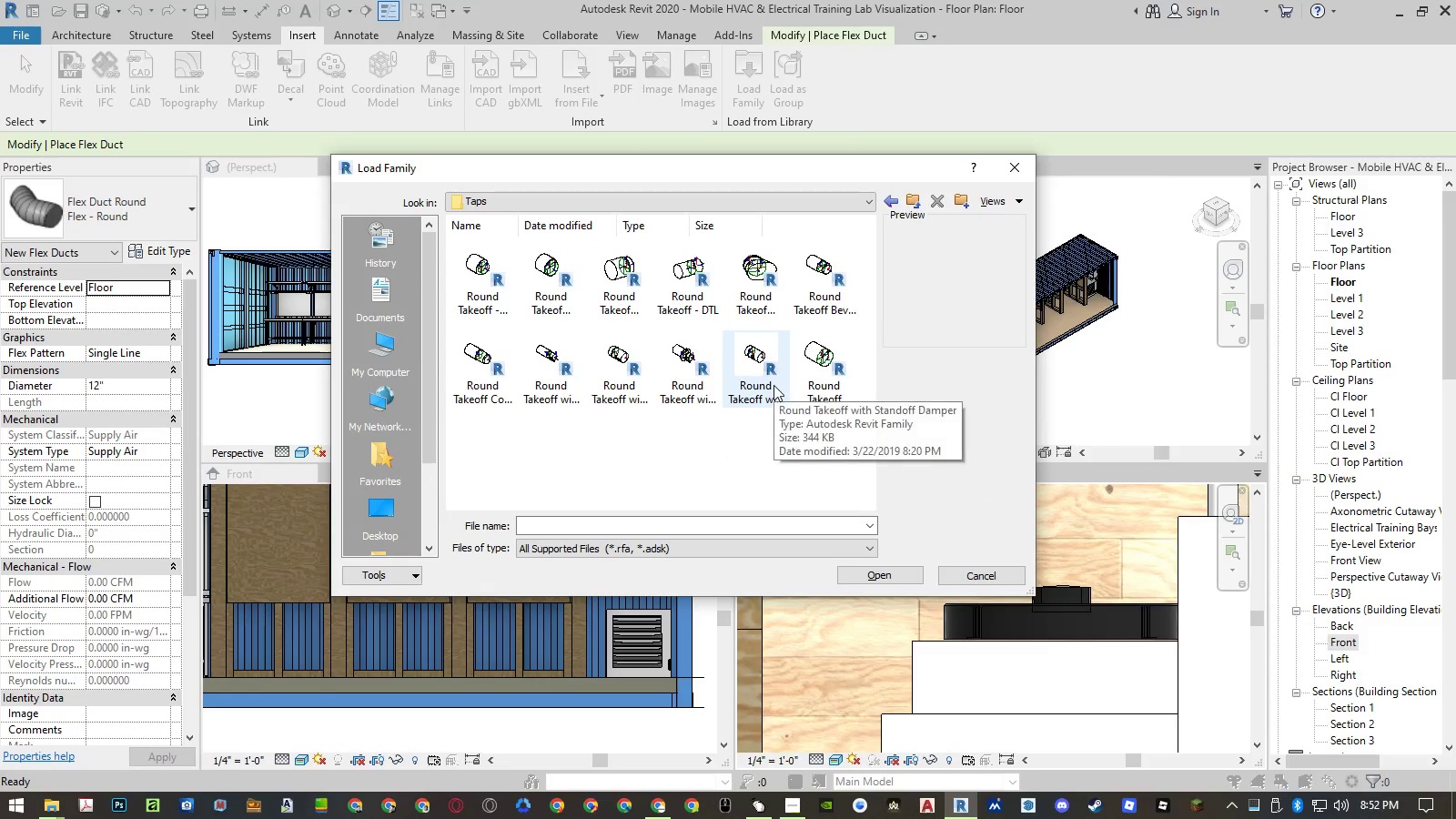 
key(Control+A)
 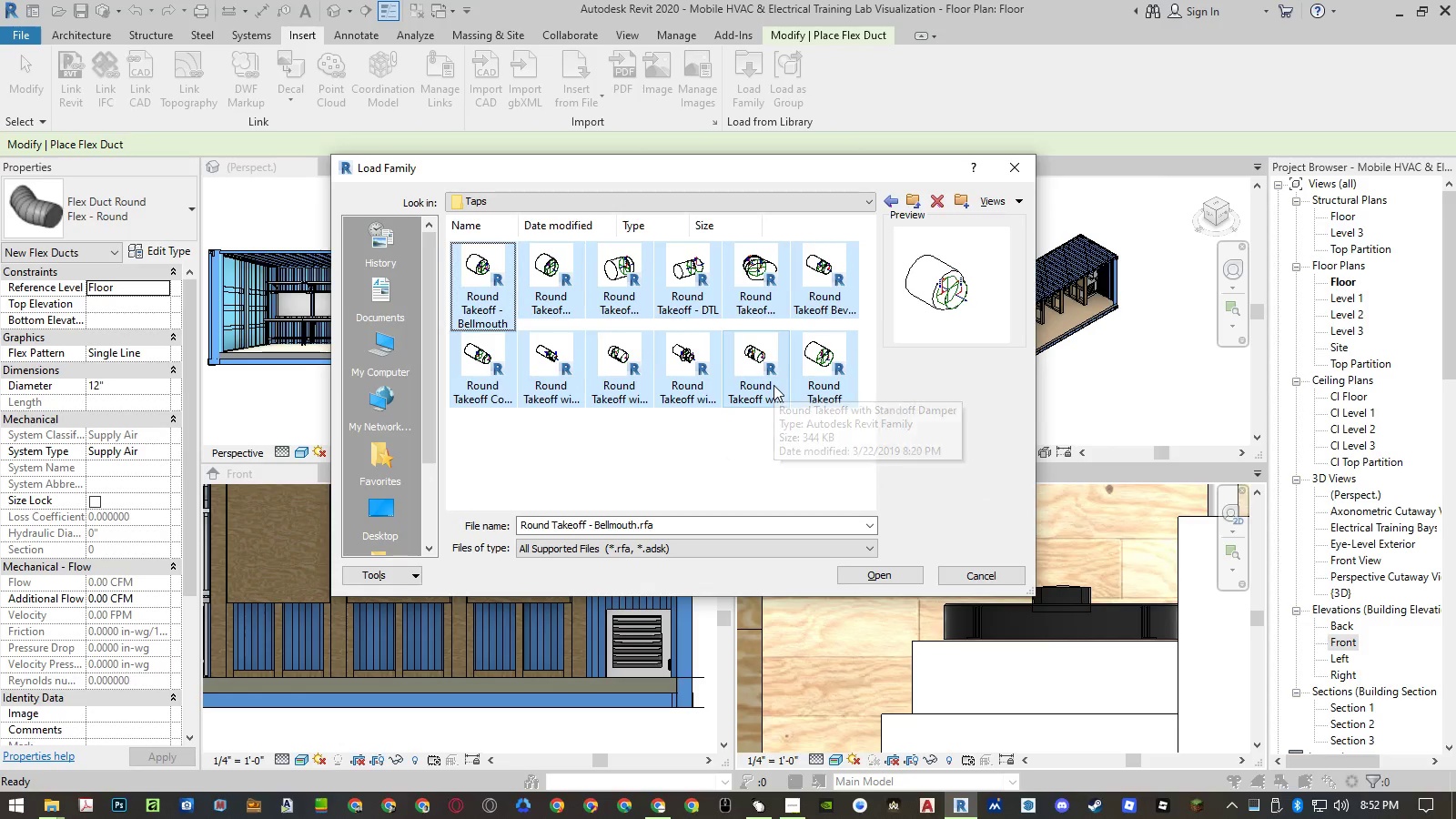 
key(Enter)
 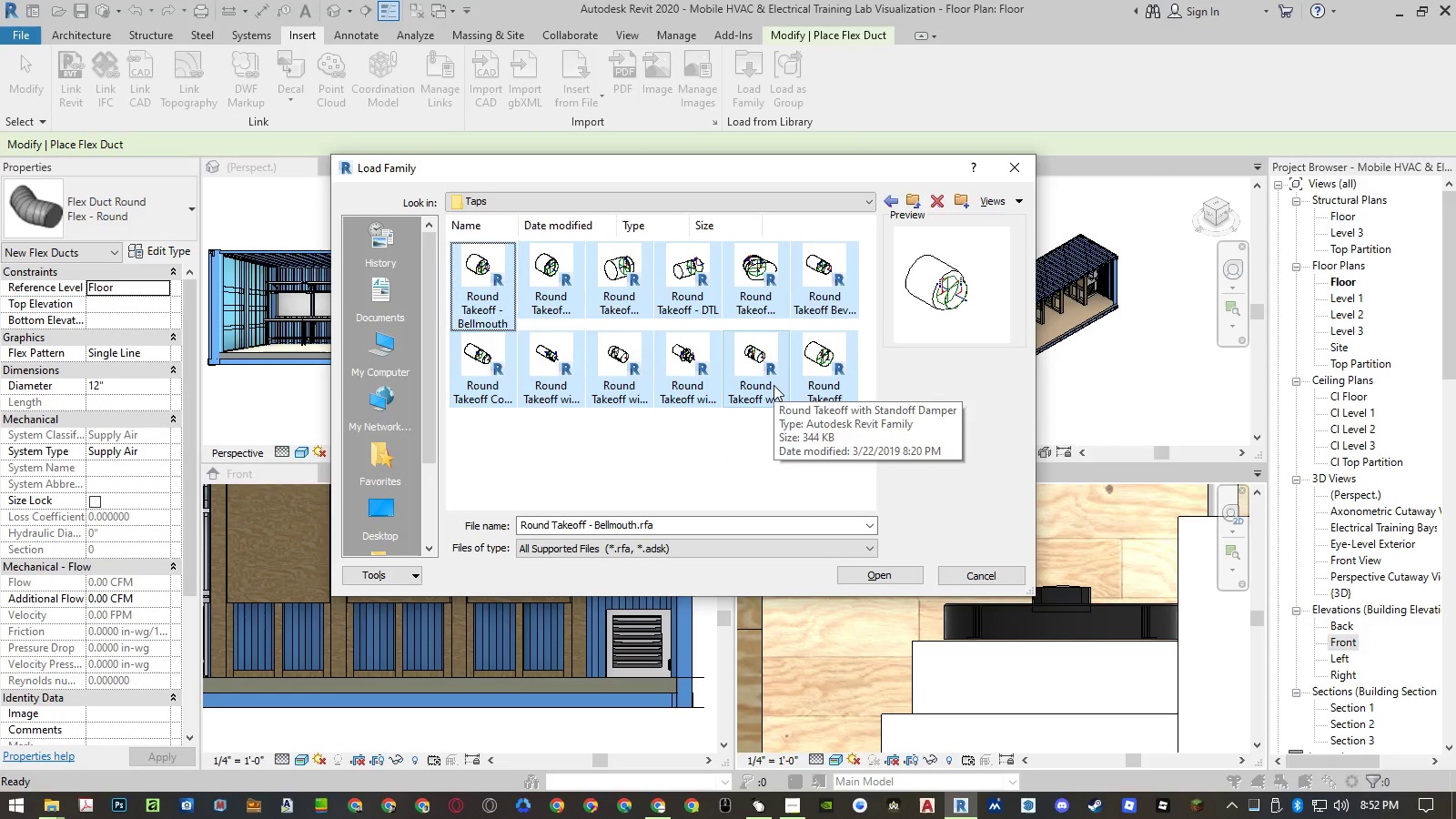 
key(Enter)
 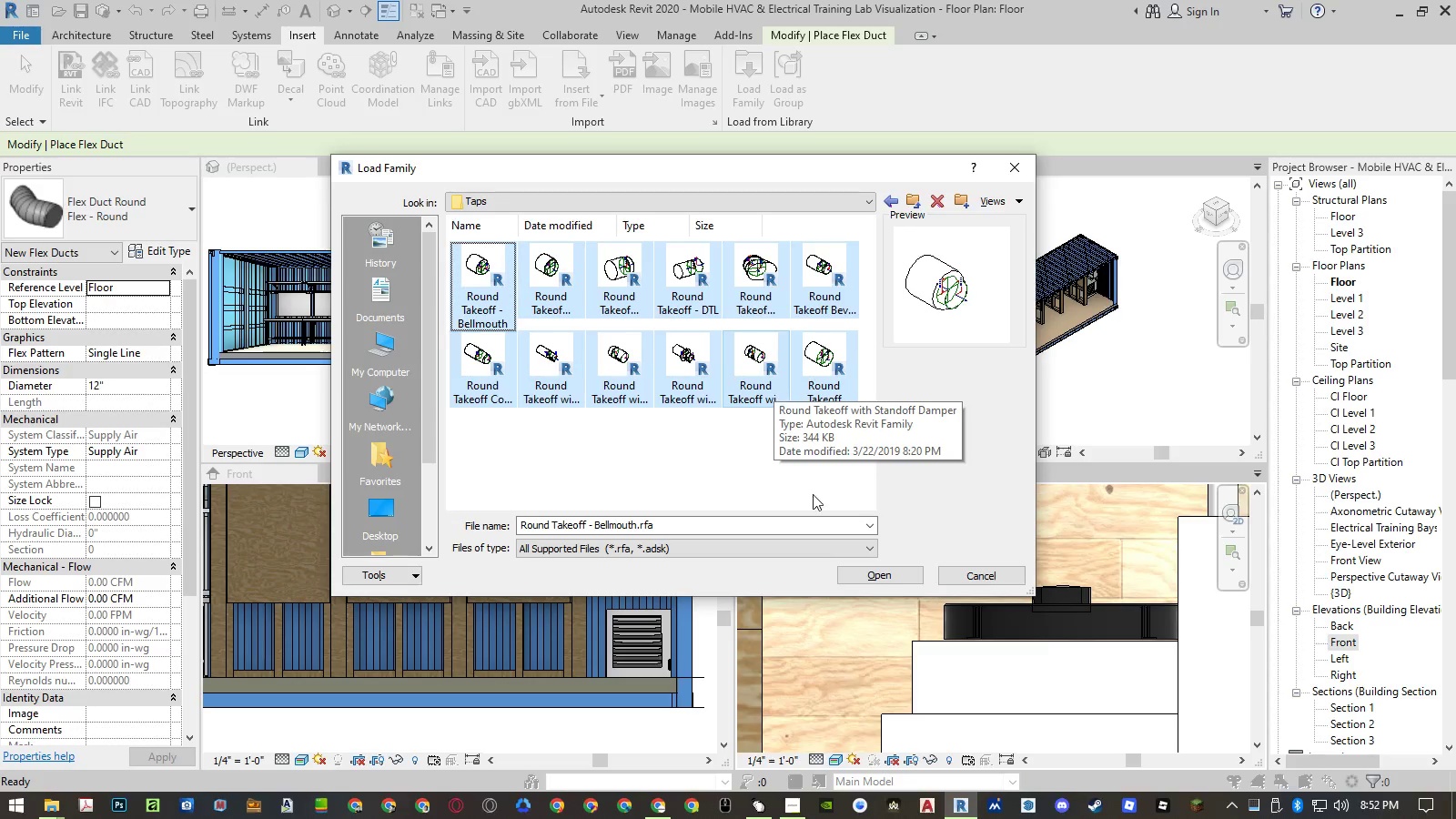 
left_click([864, 580])
 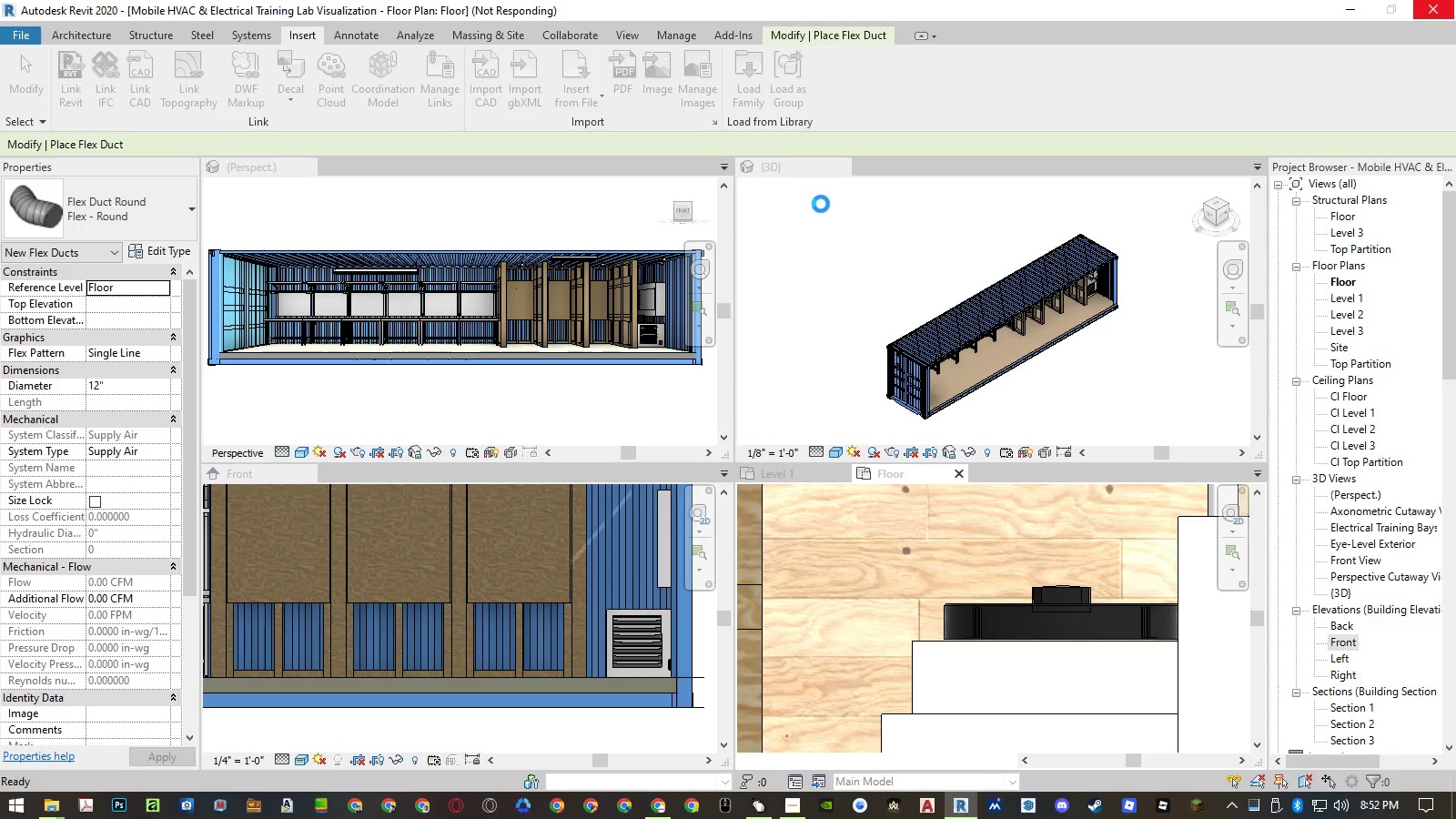 
wait(13.39)
 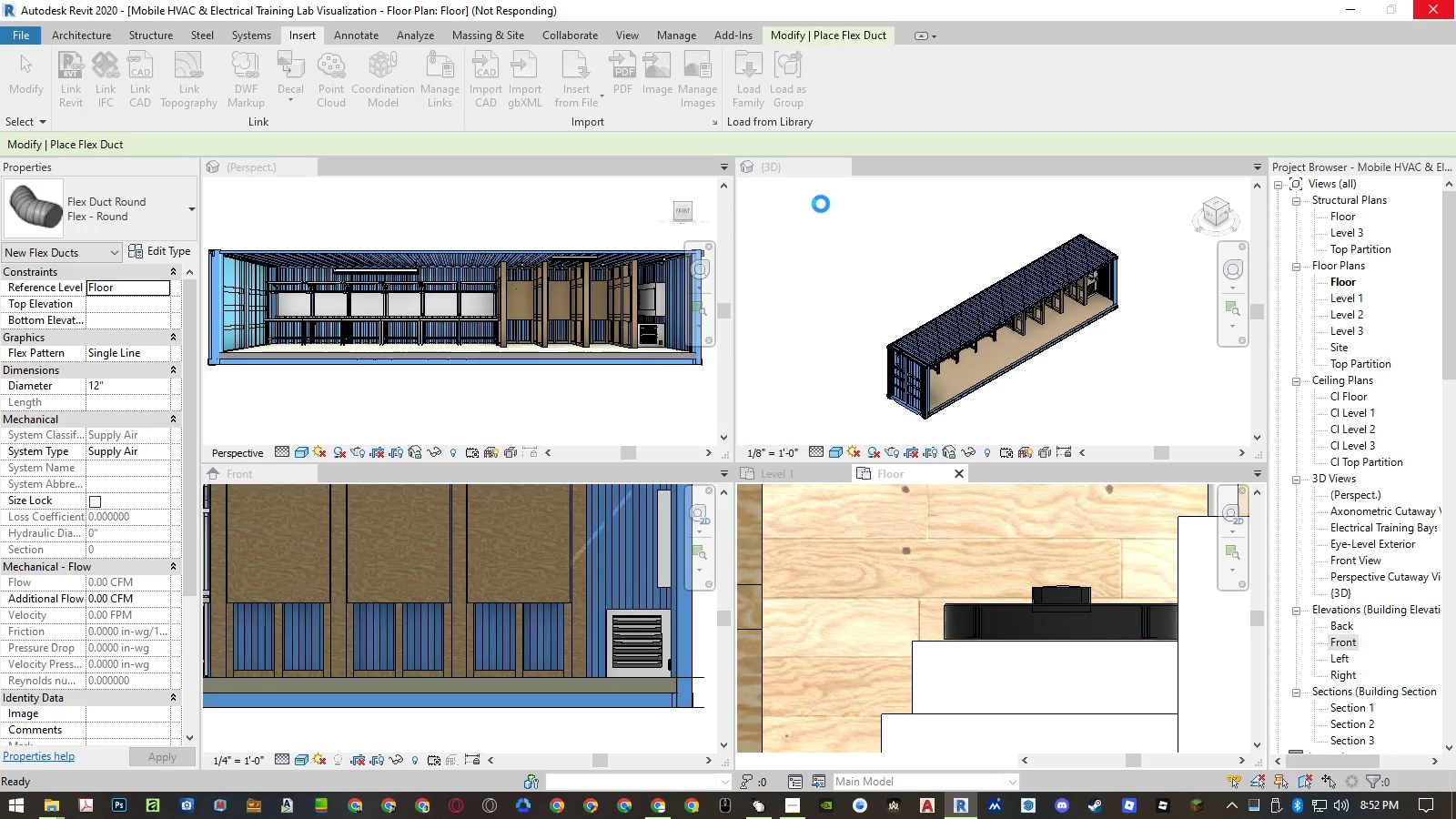 
left_click([1297, 202])
 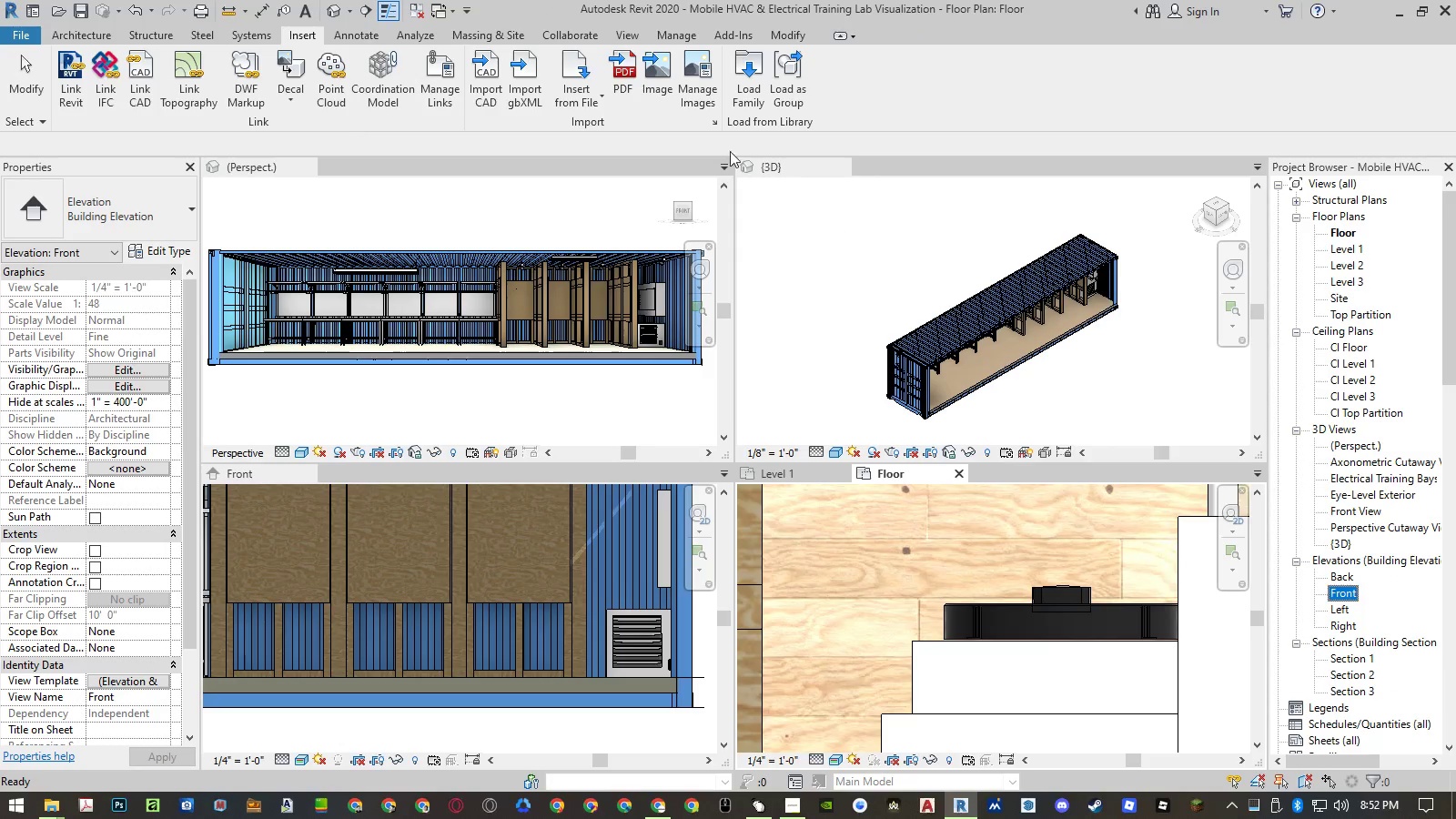 
left_click([748, 104])
 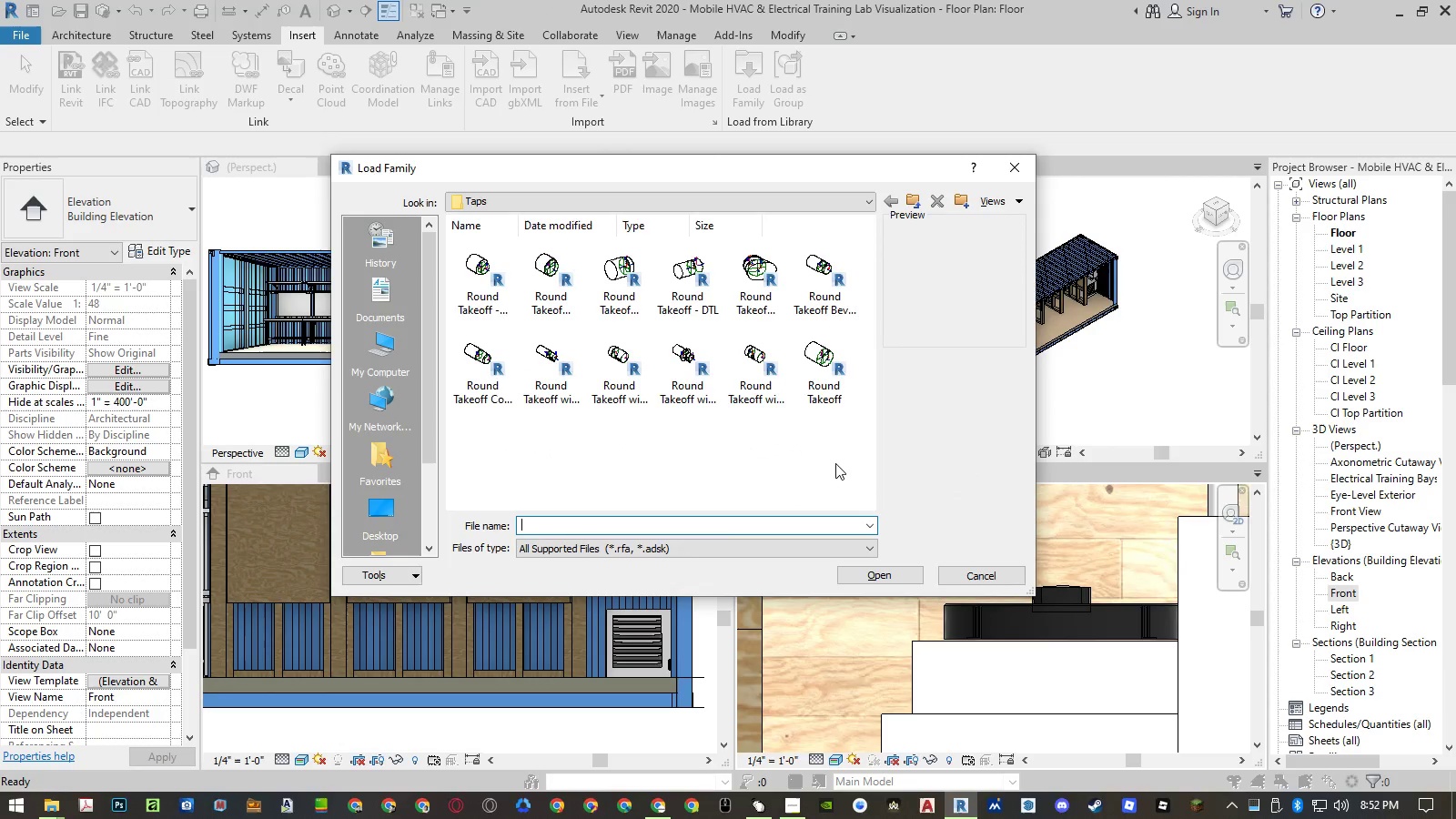 
left_click([812, 477])
 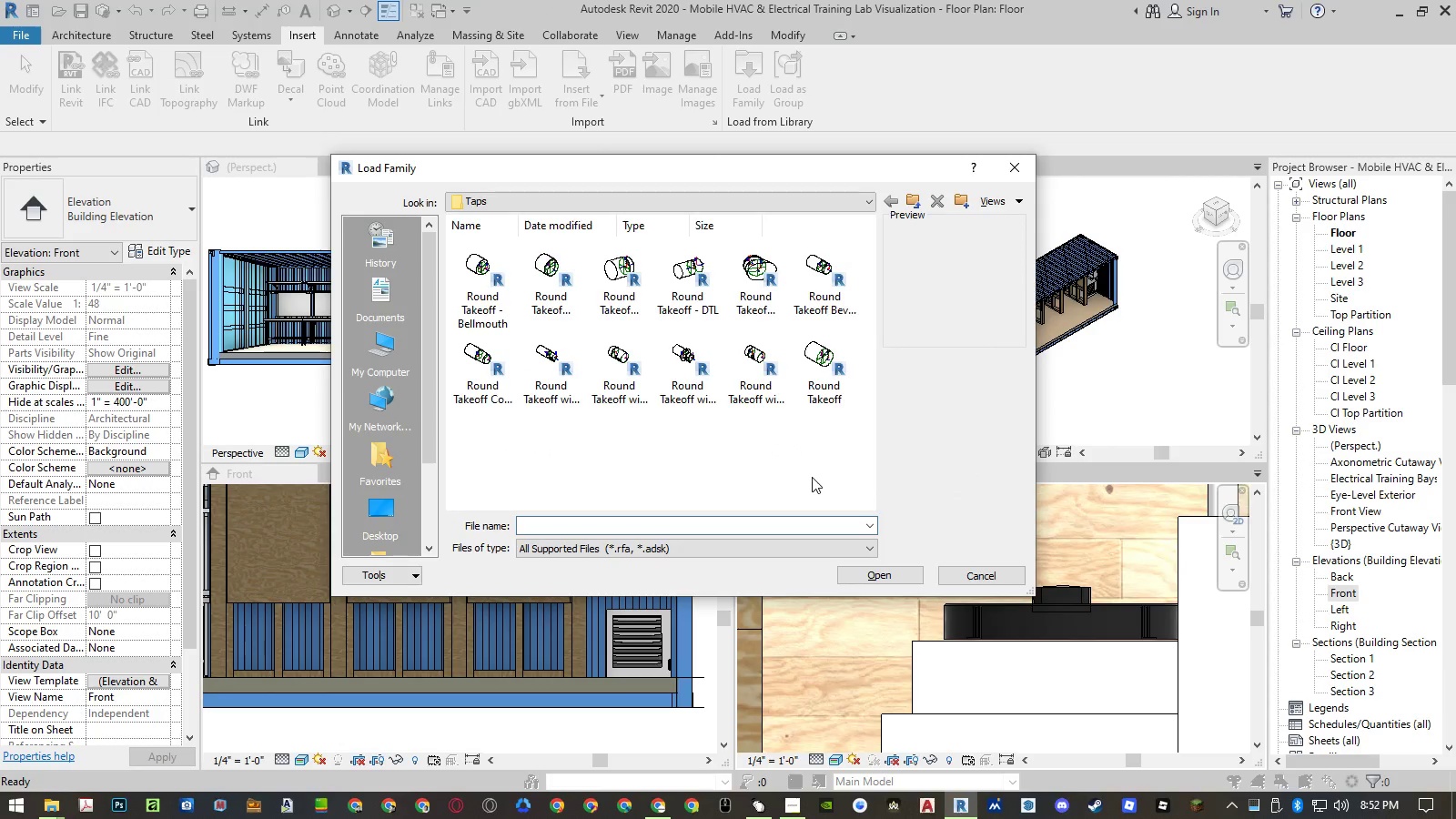 
key(Backspace)
 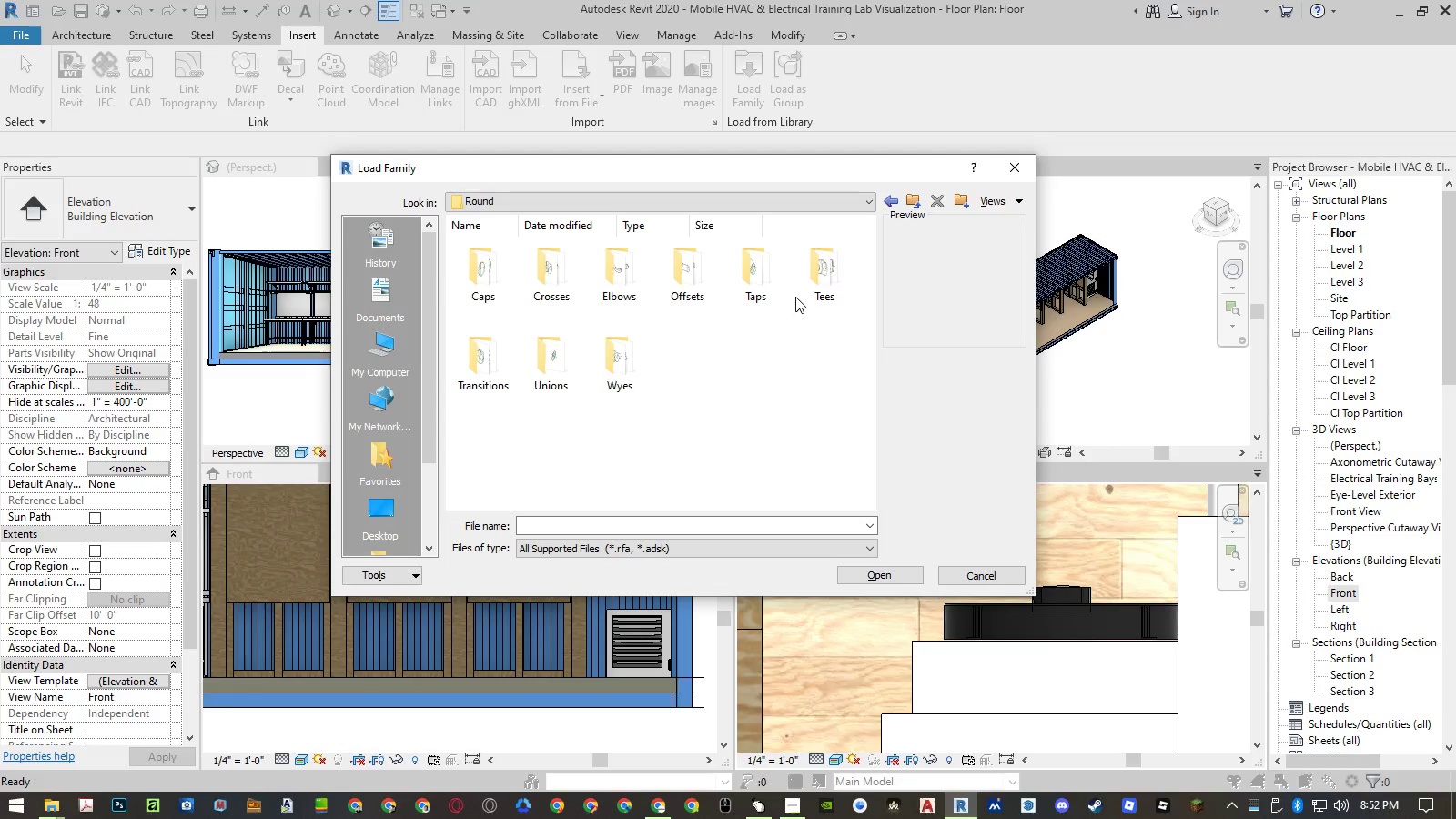 
double_click([807, 277])
 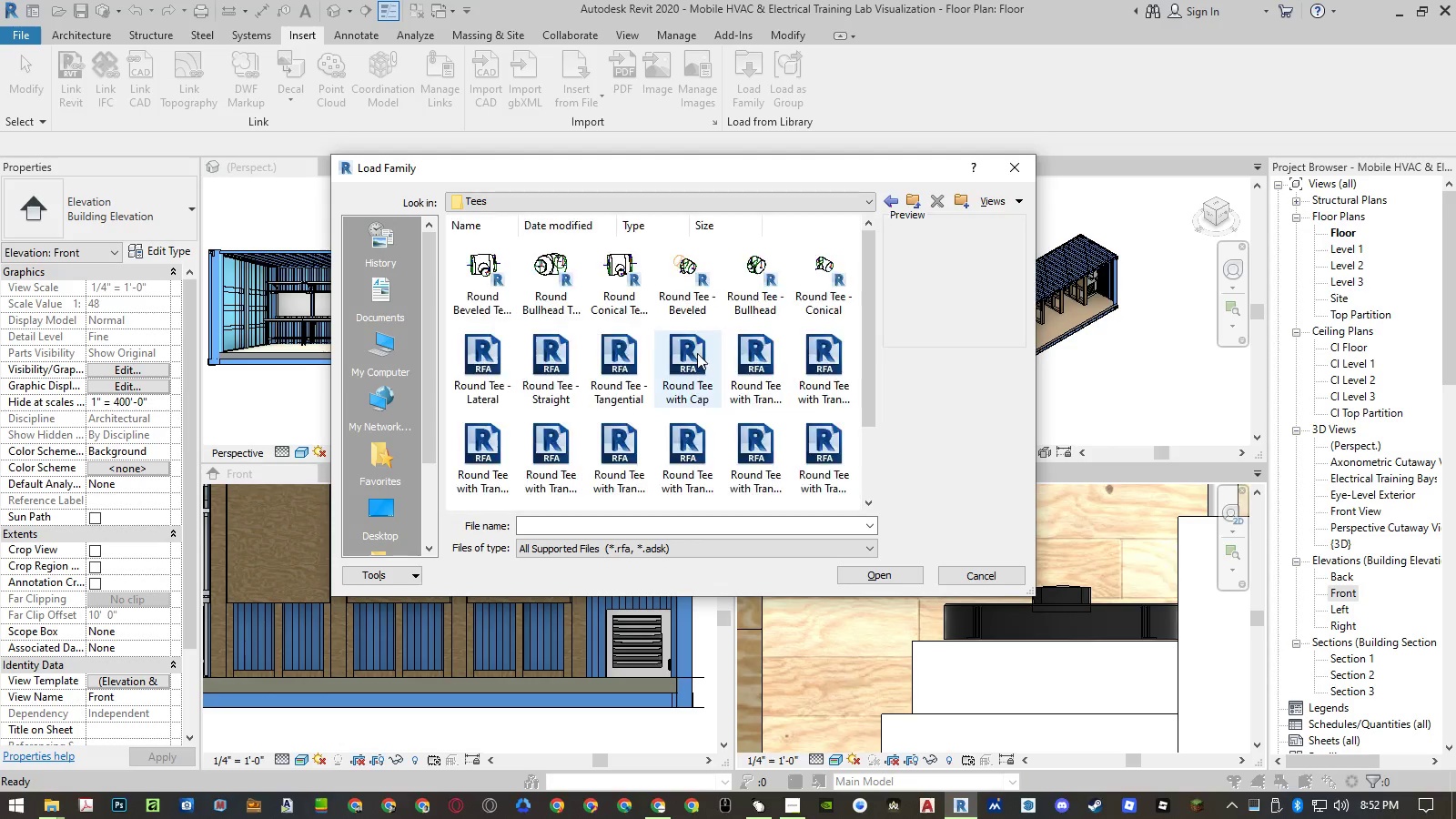 
left_click([689, 354])
 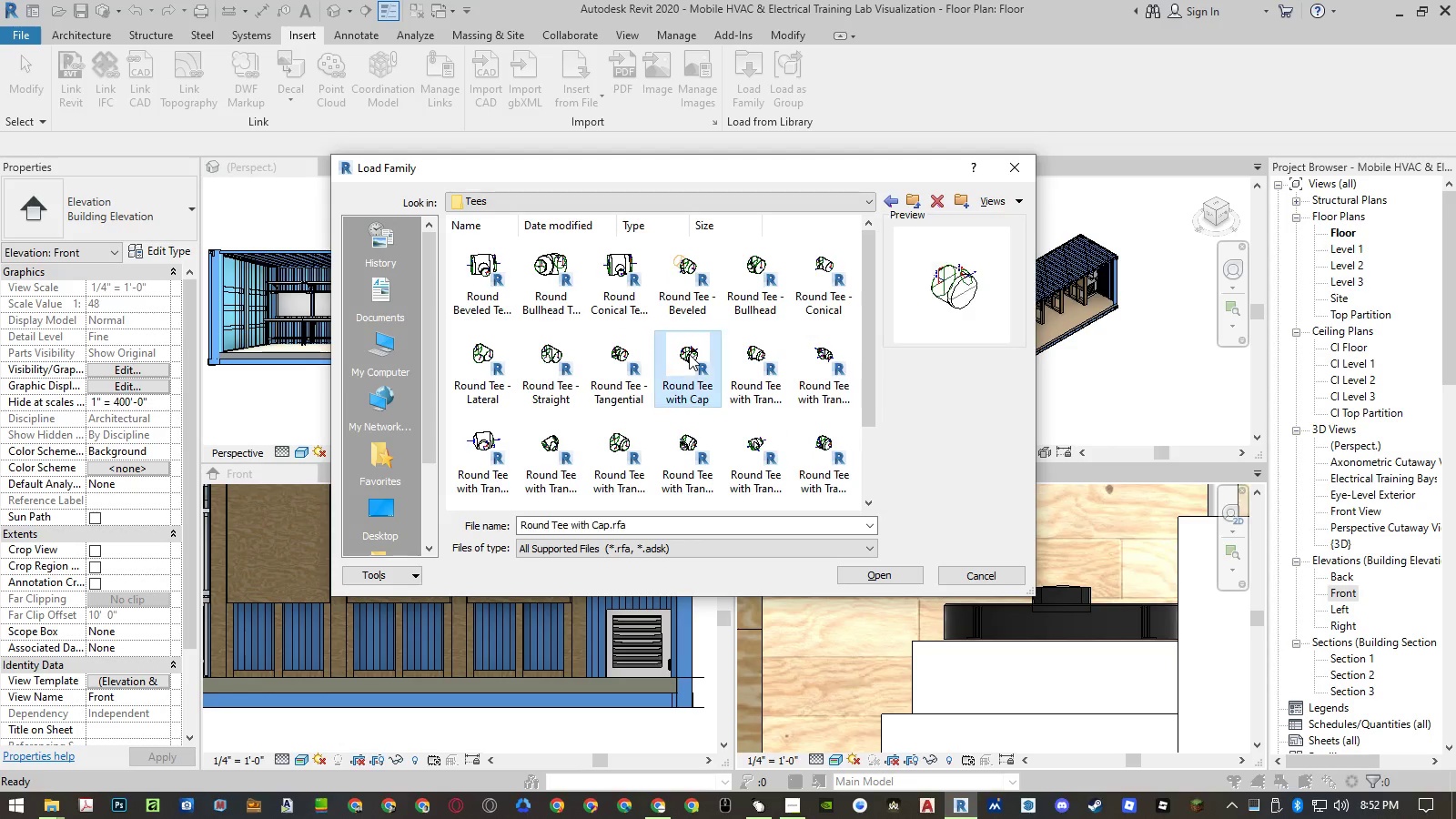 
key(Control+A)
 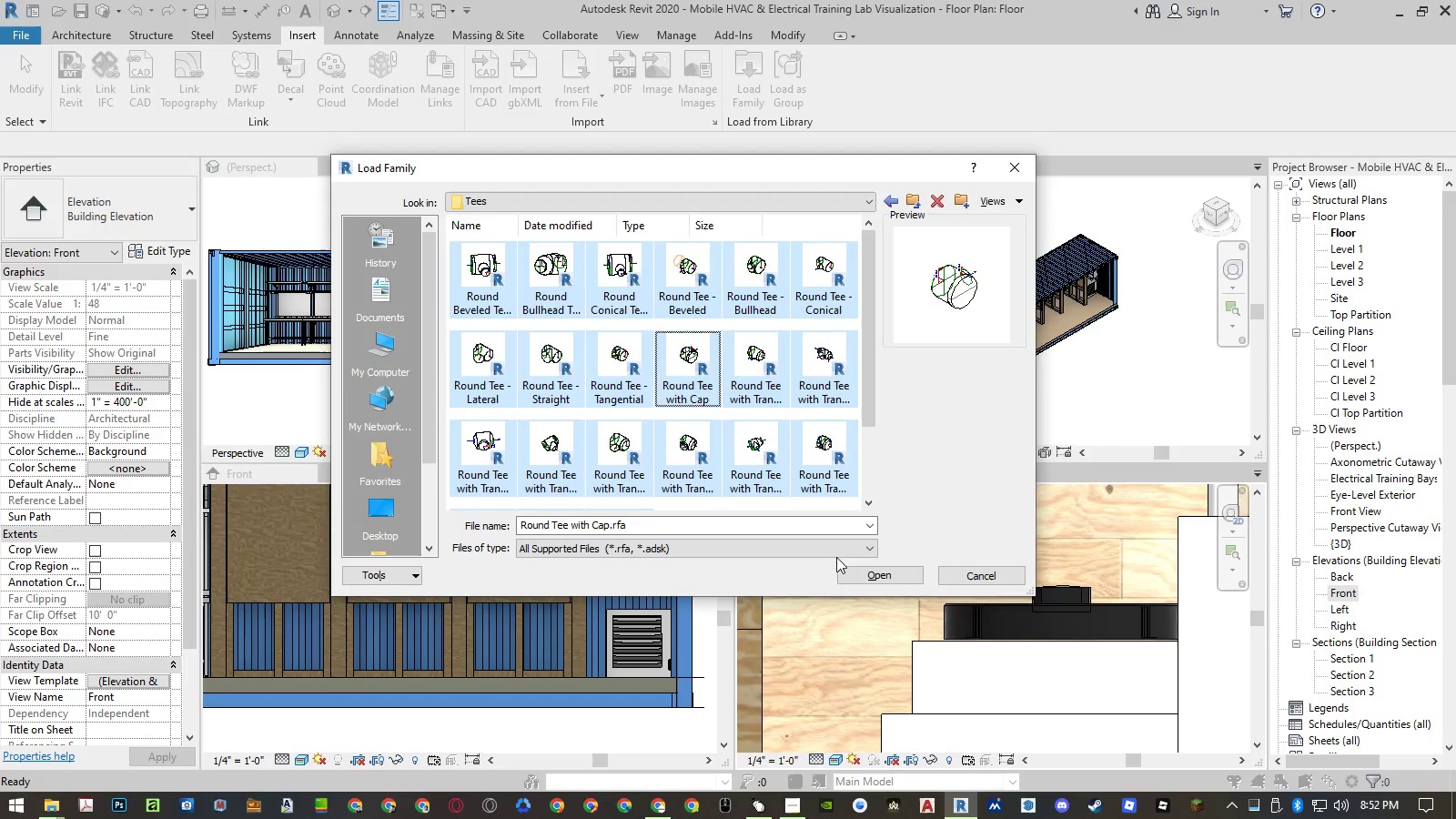 
left_click([852, 571])
 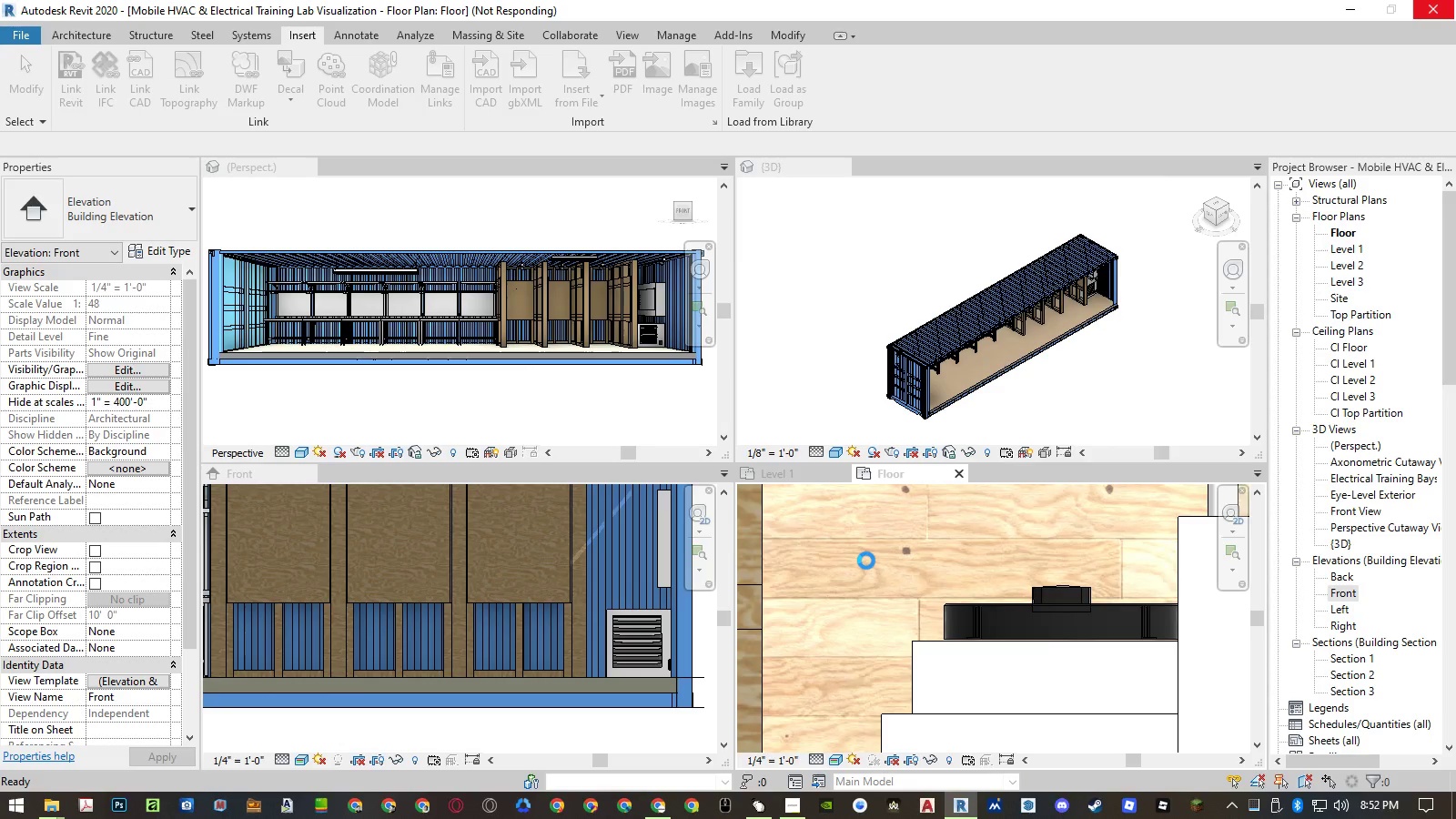 
wait(23.11)
 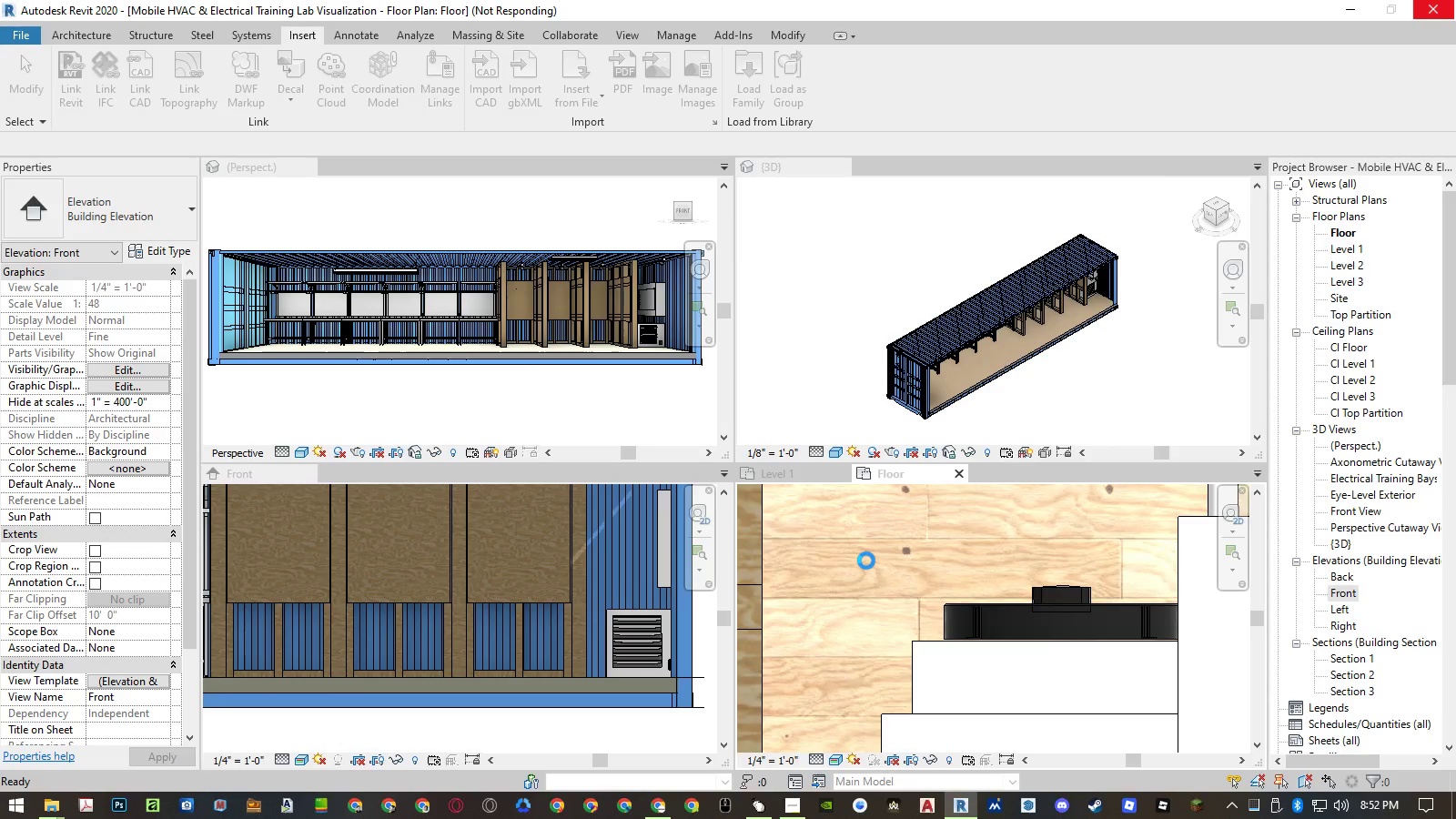 
left_click([746, 96])
 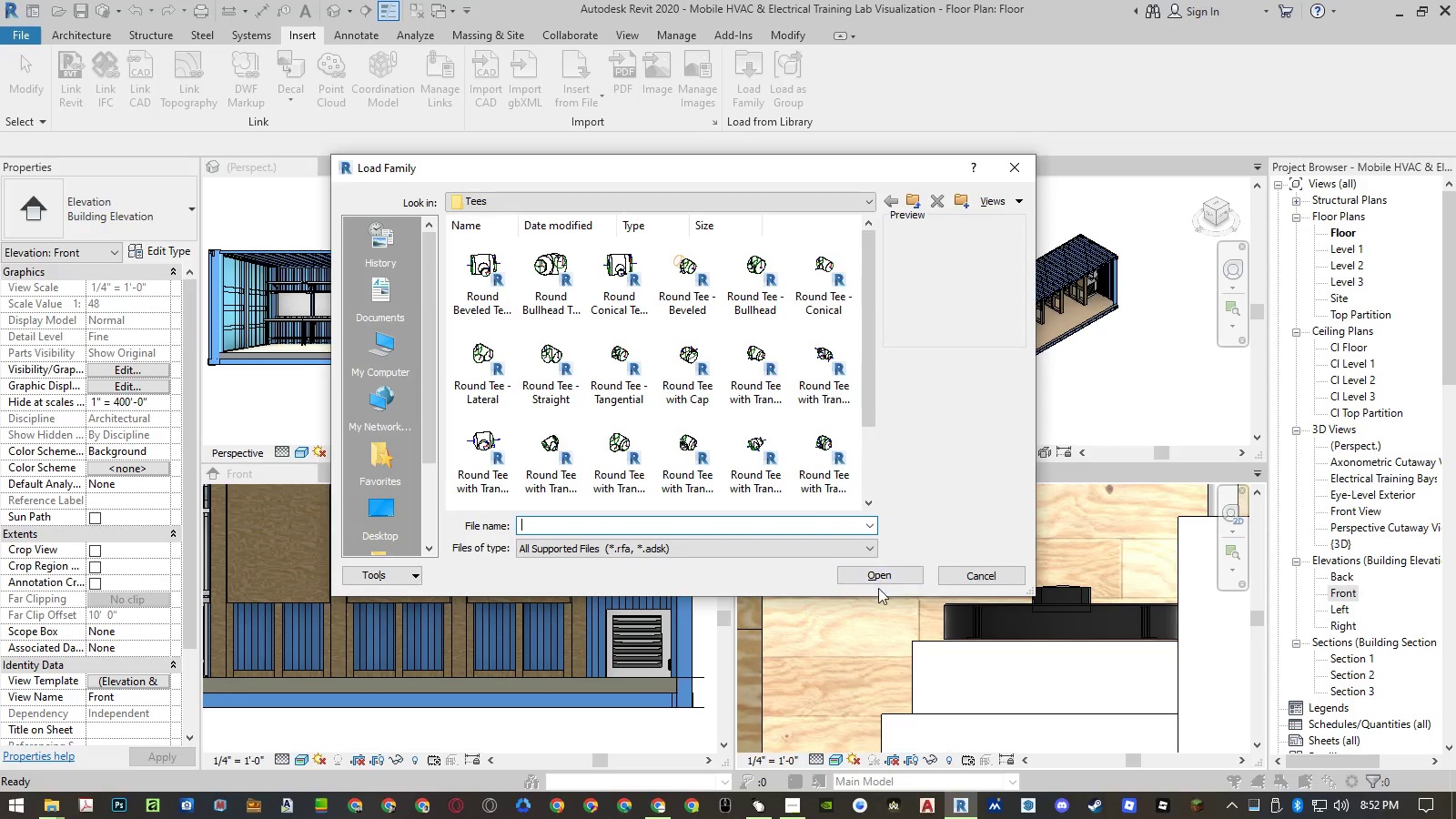 
left_click([752, 350])
 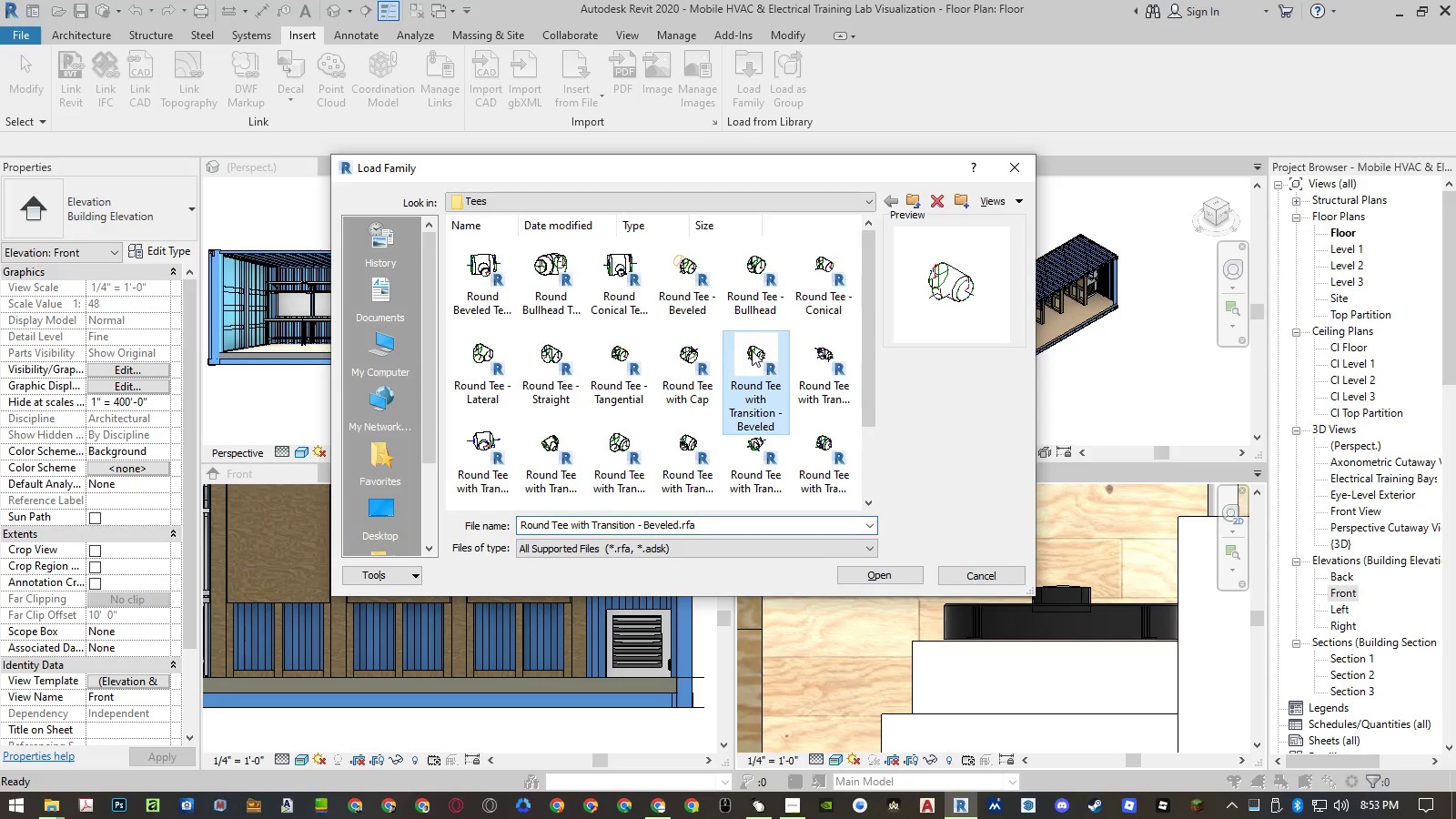 
key(Backspace)
 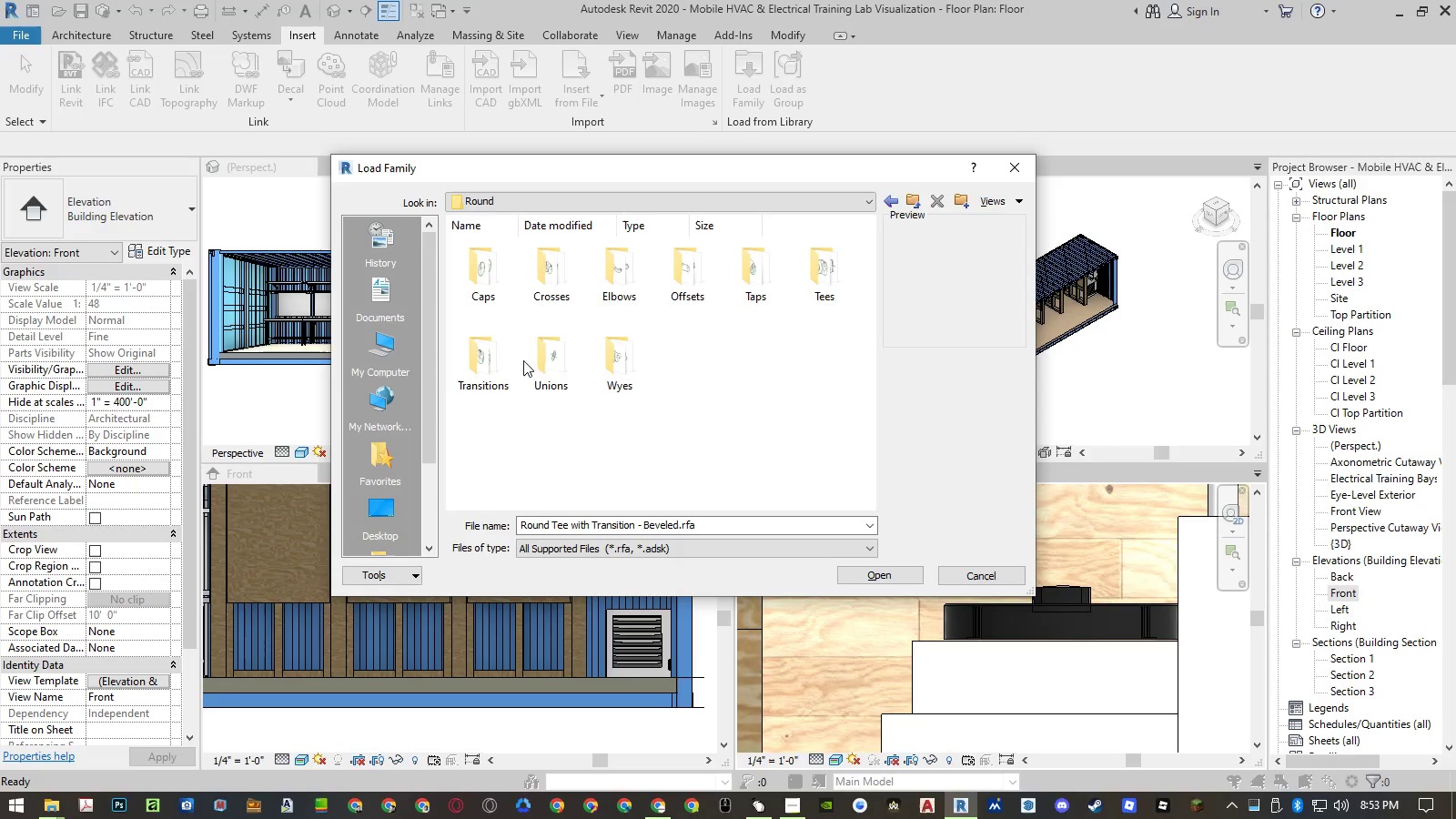 
double_click([497, 359])
 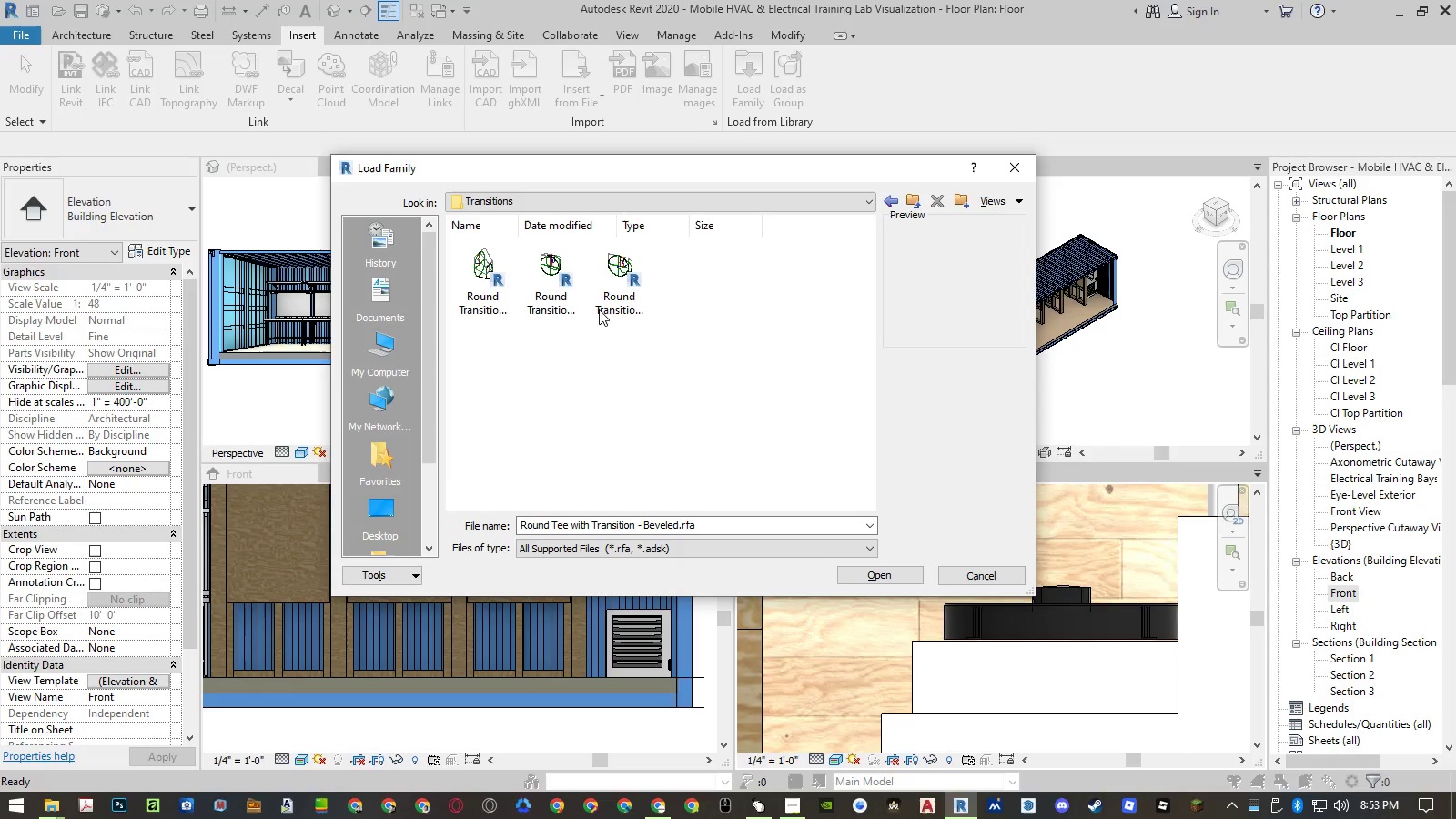 
left_click([601, 305])
 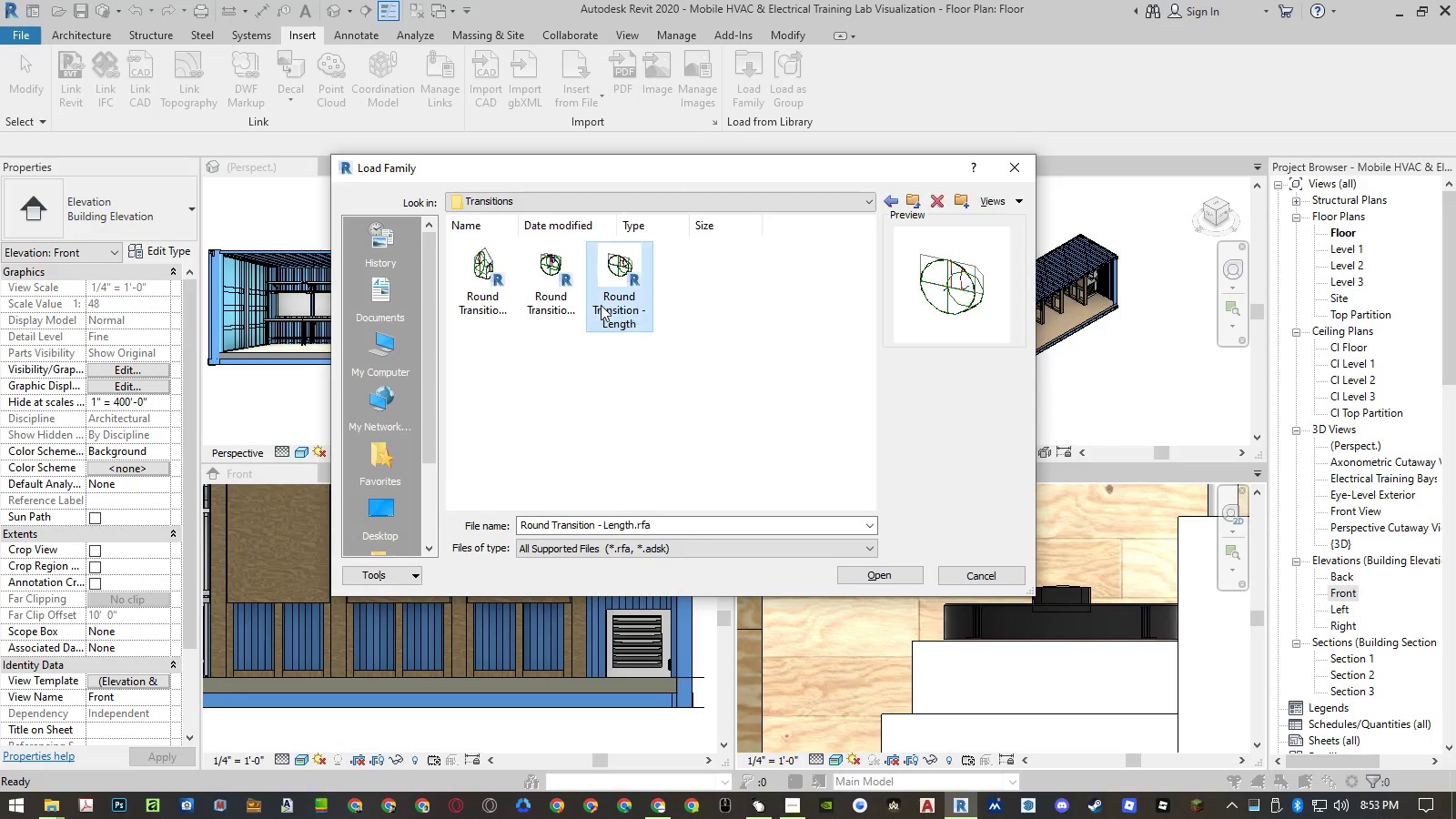 
hold_key(key=ControlLeft, duration=0.5)
 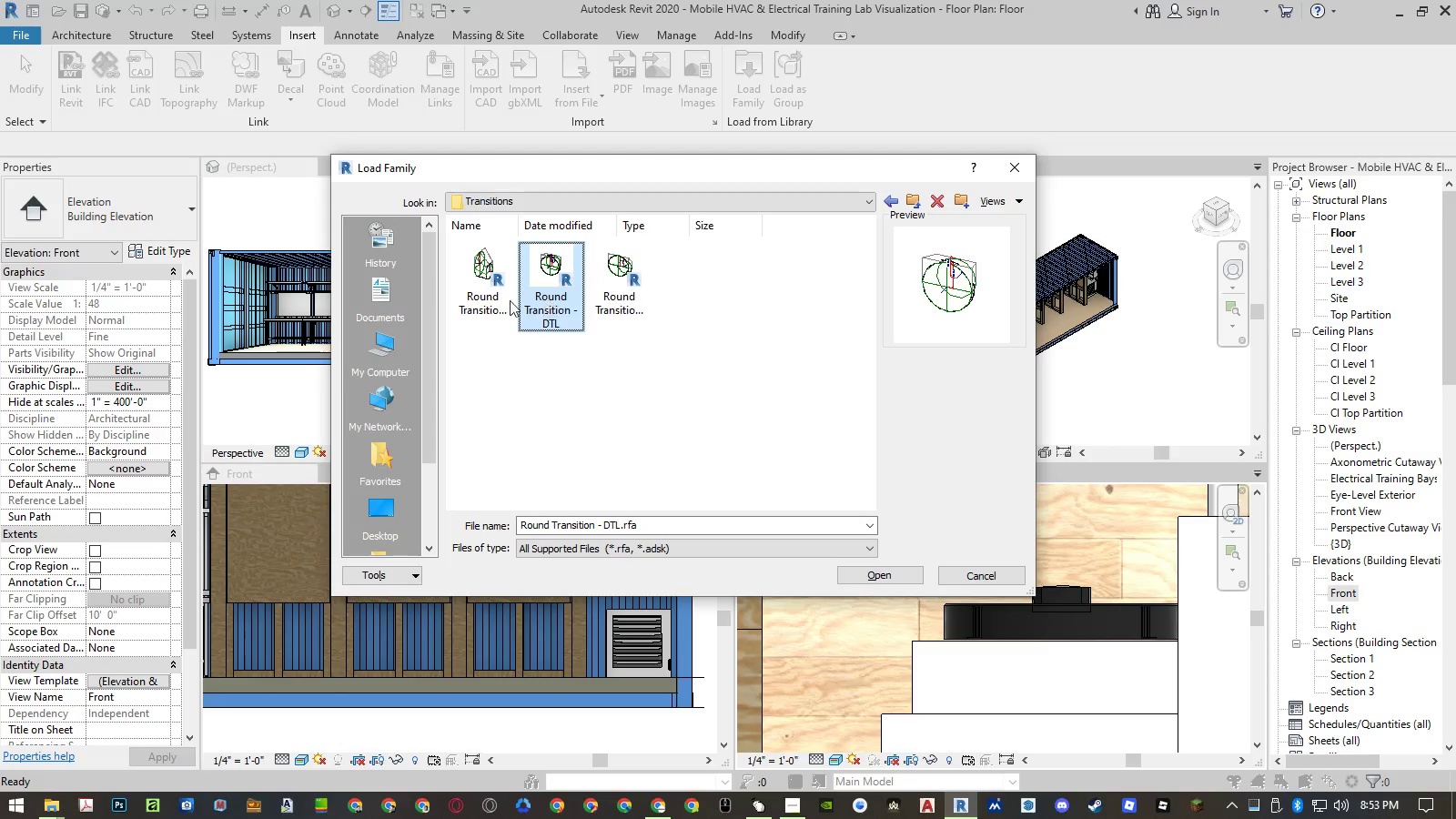 
double_click([502, 298])
 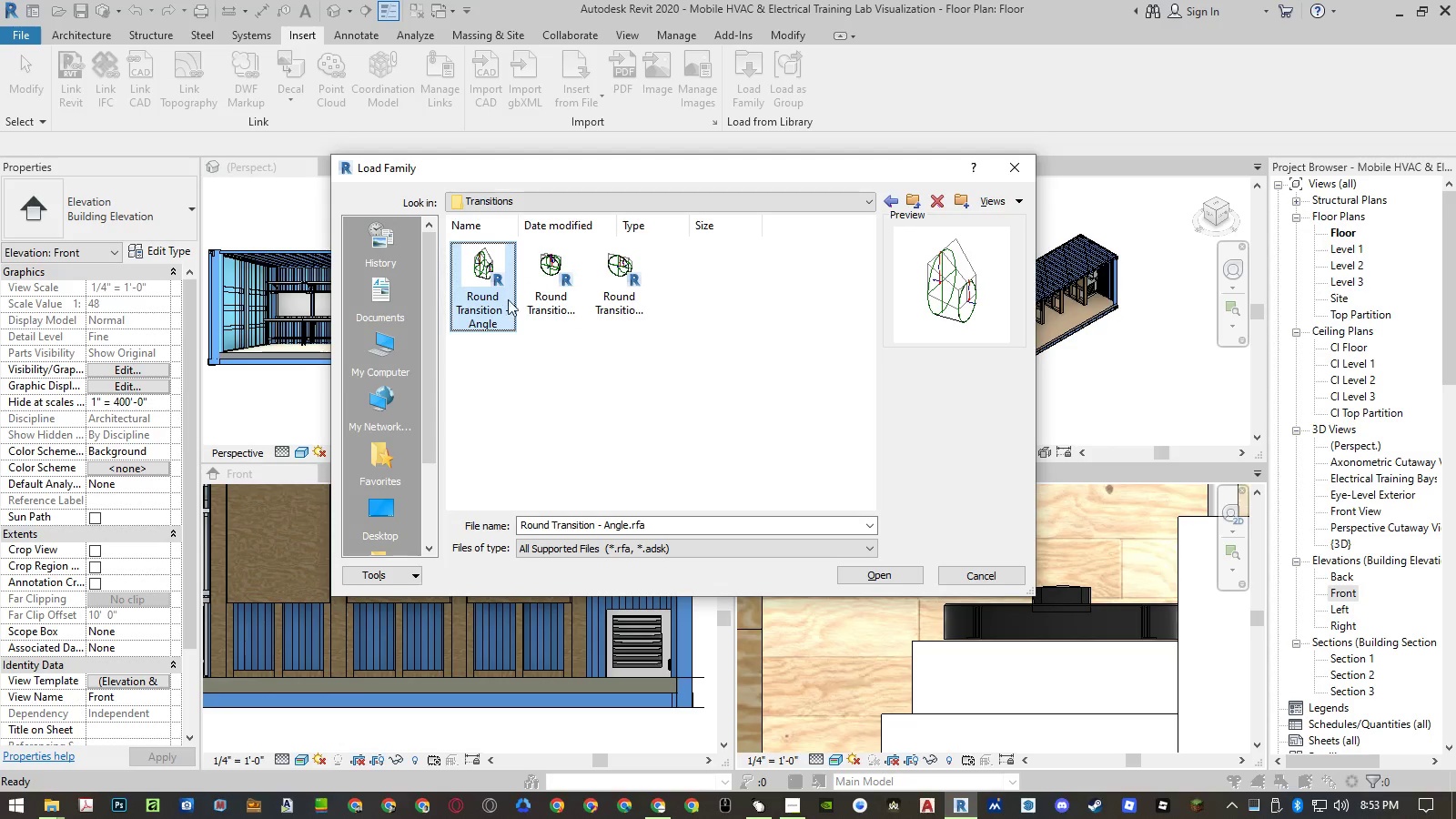 
key(Control+A)
 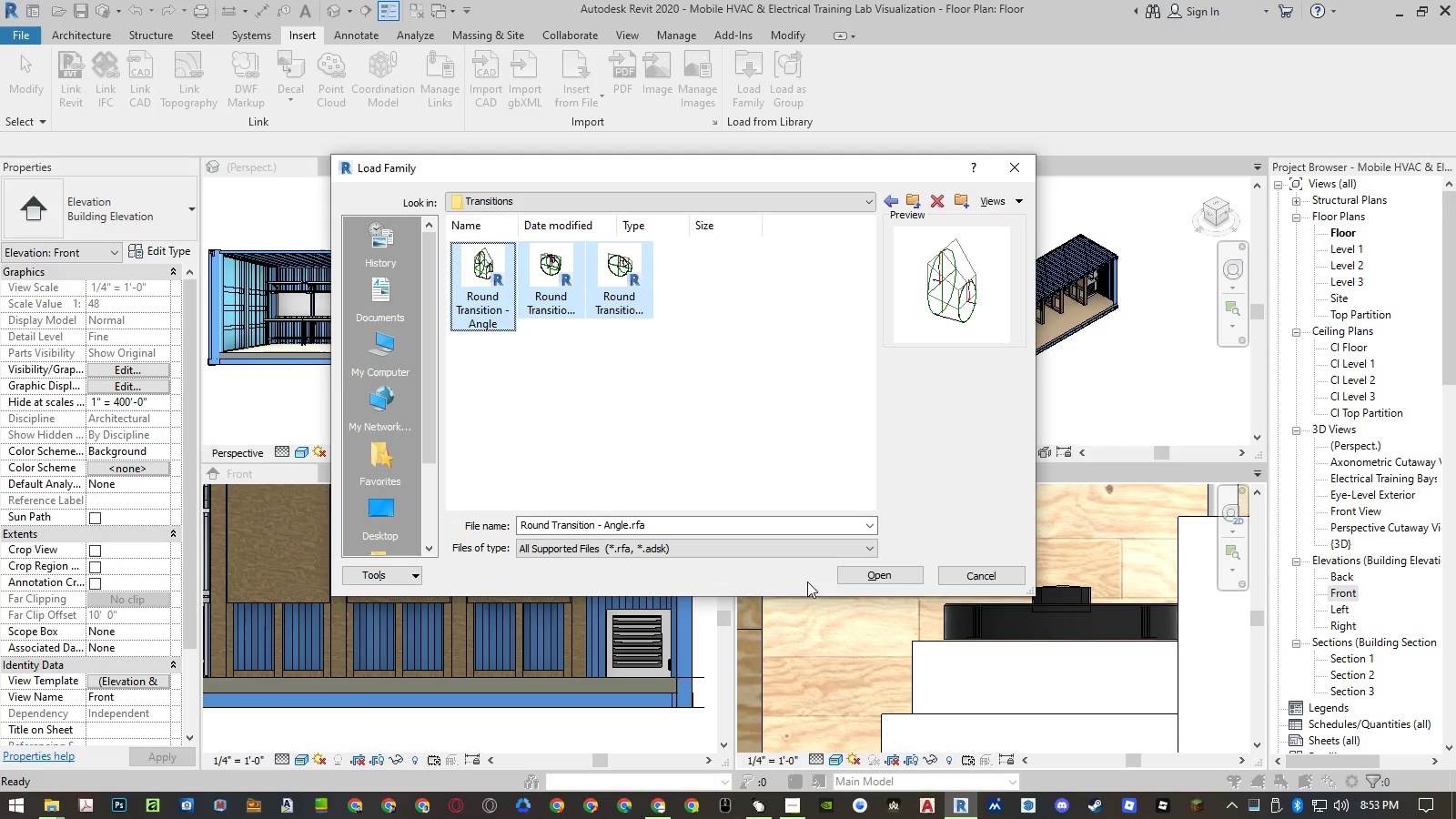 
left_click([845, 574])
 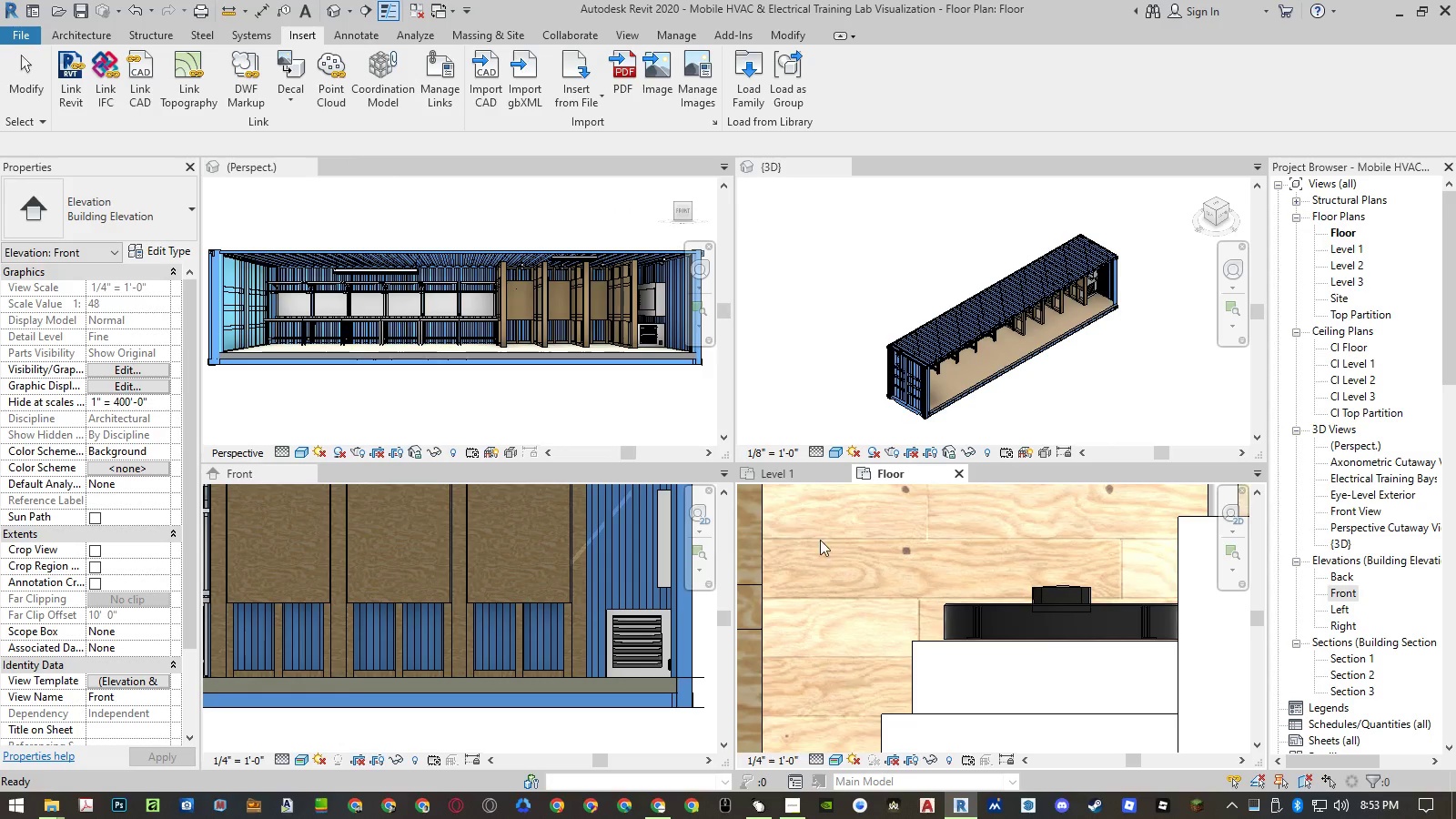 
wait(6.27)
 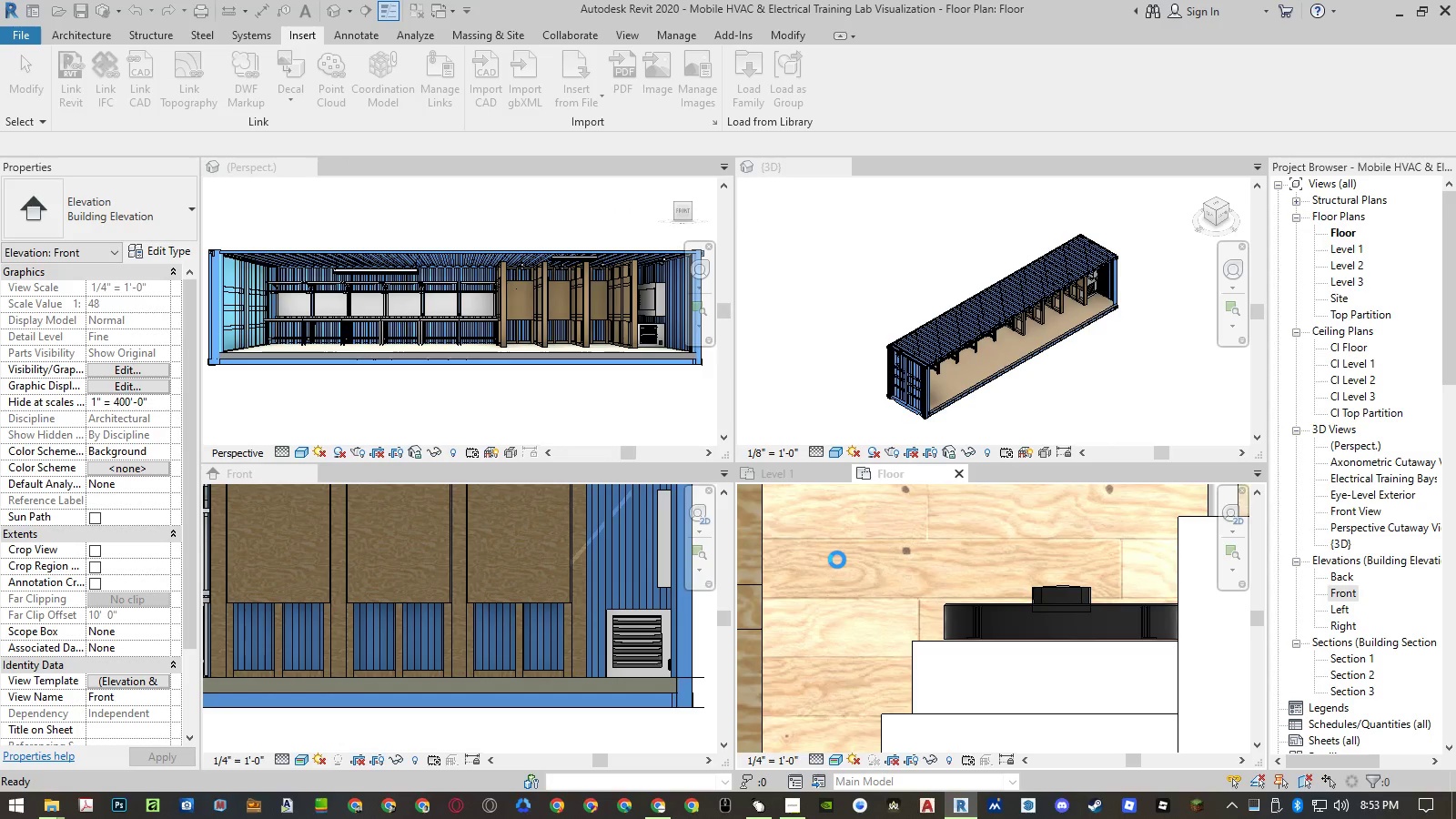 
left_click([757, 93])
 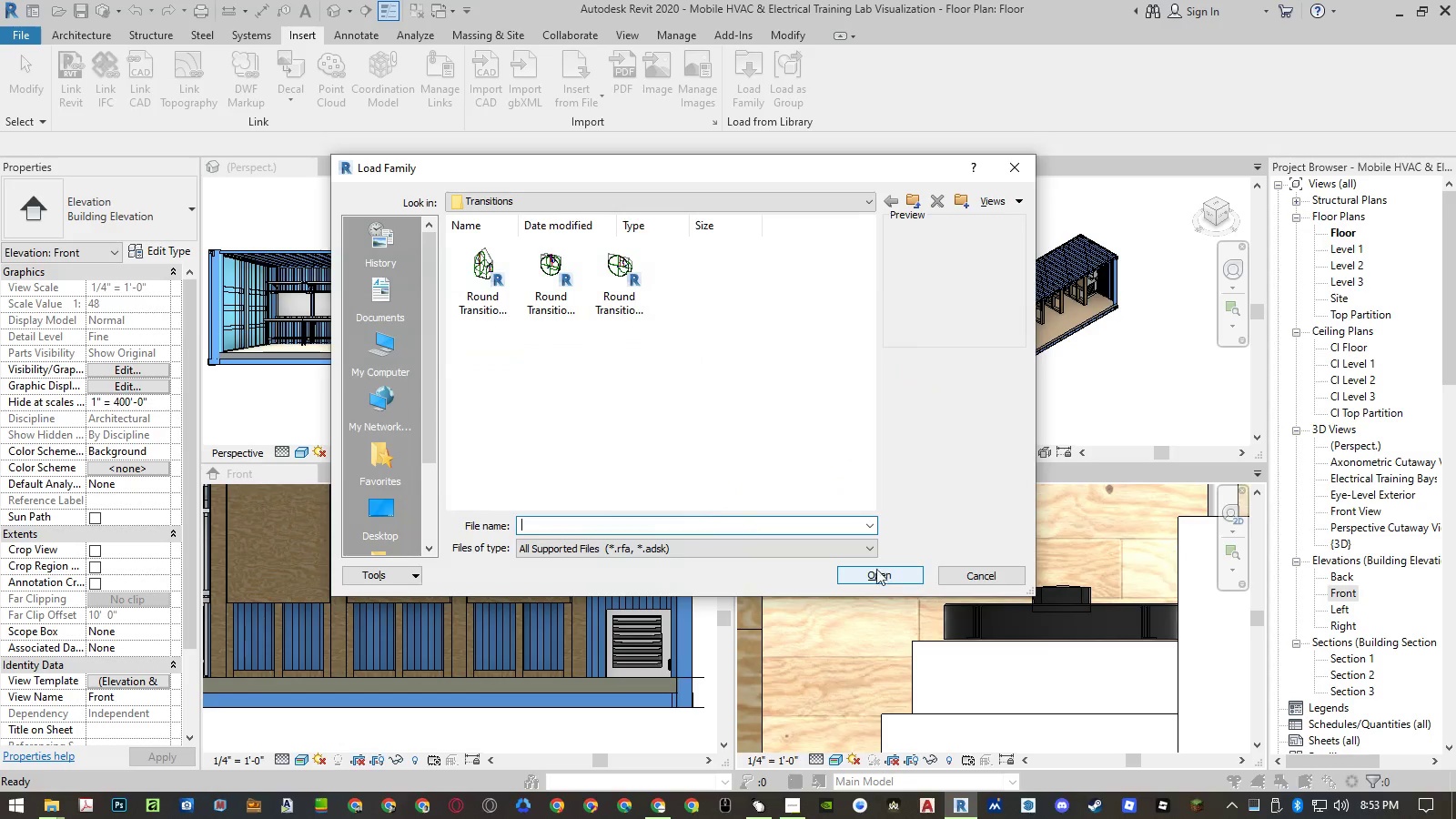 
left_click([699, 399])
 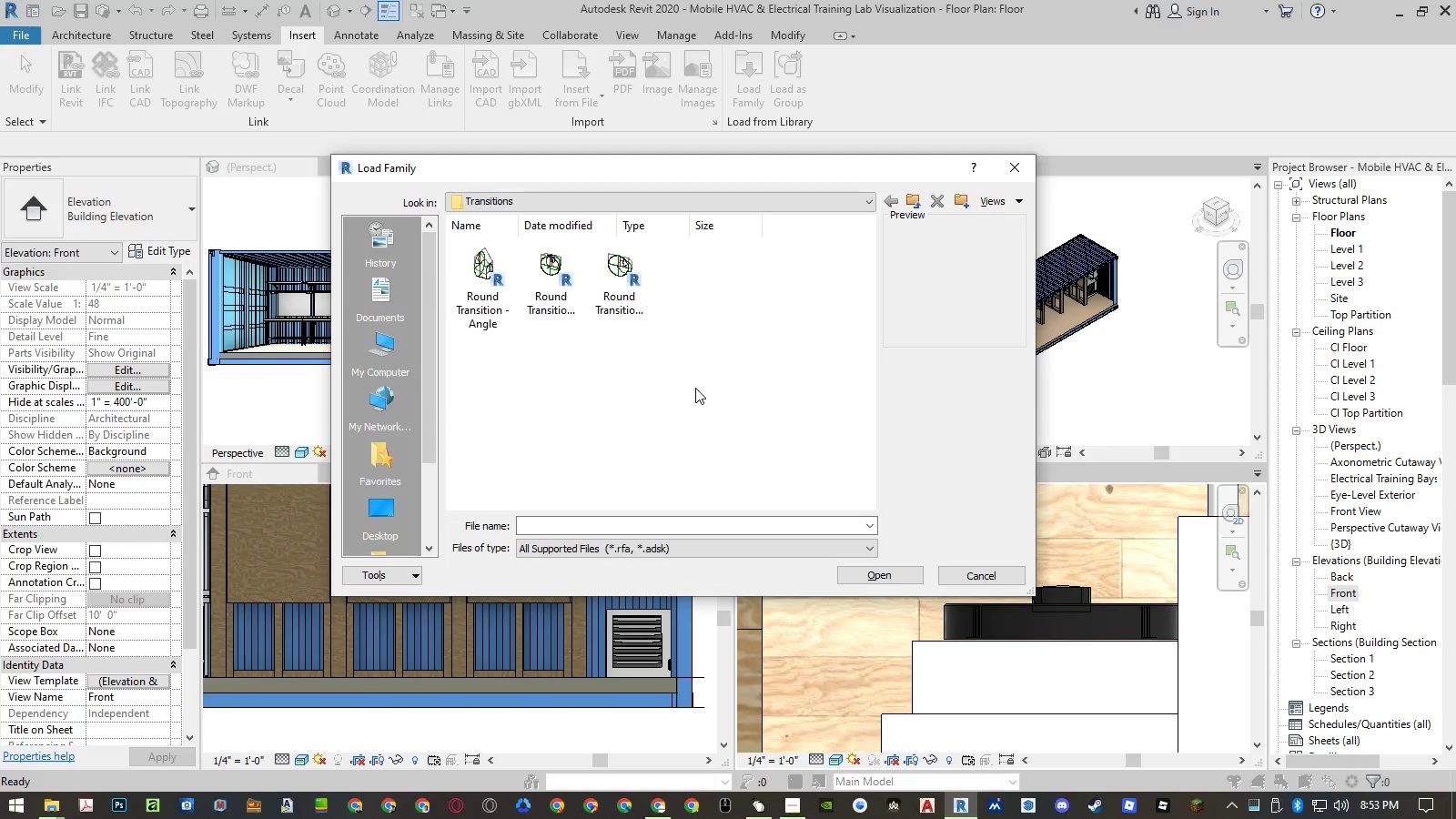 
key(Backspace)
 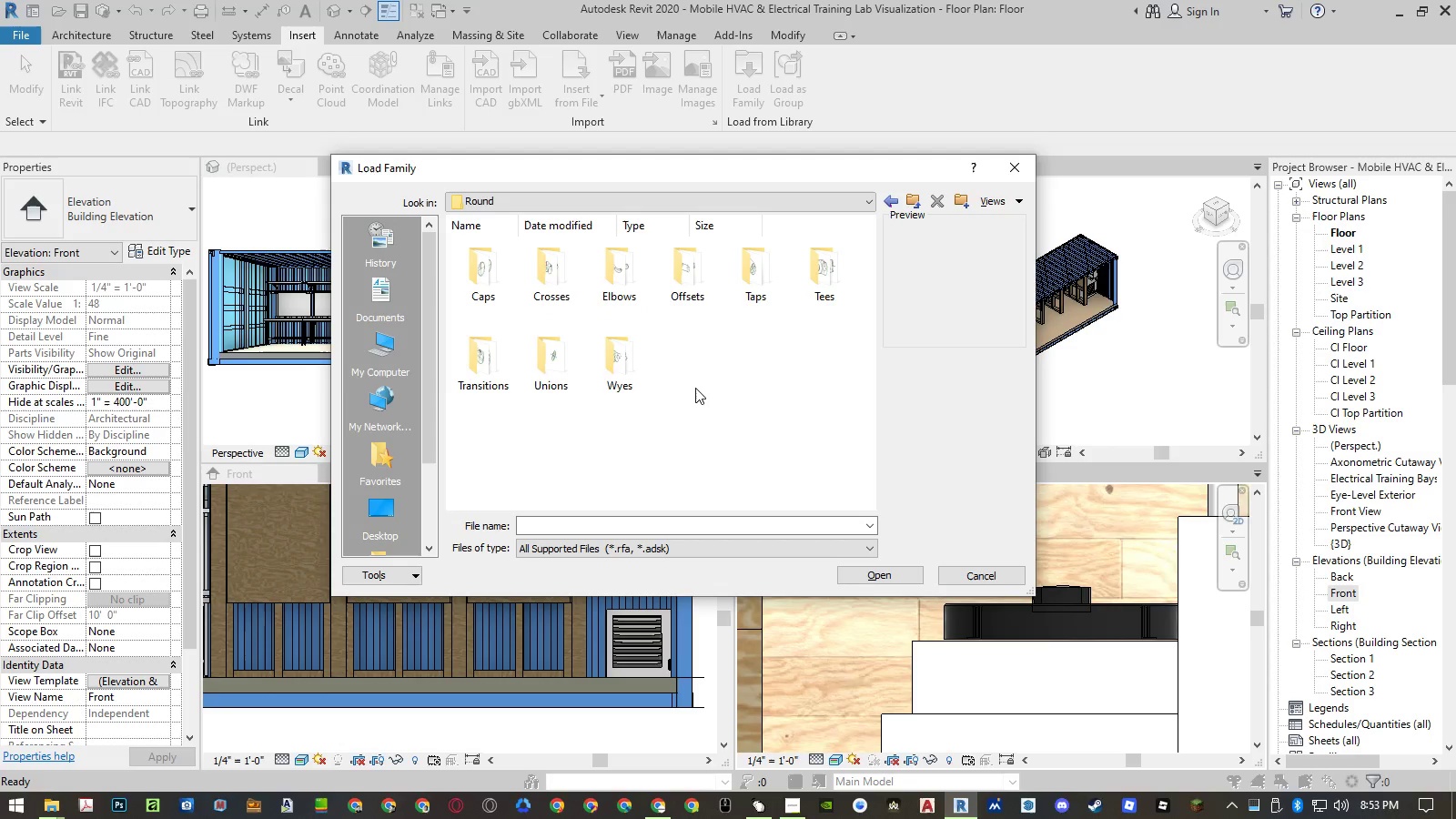 
key(ArrowDown)
 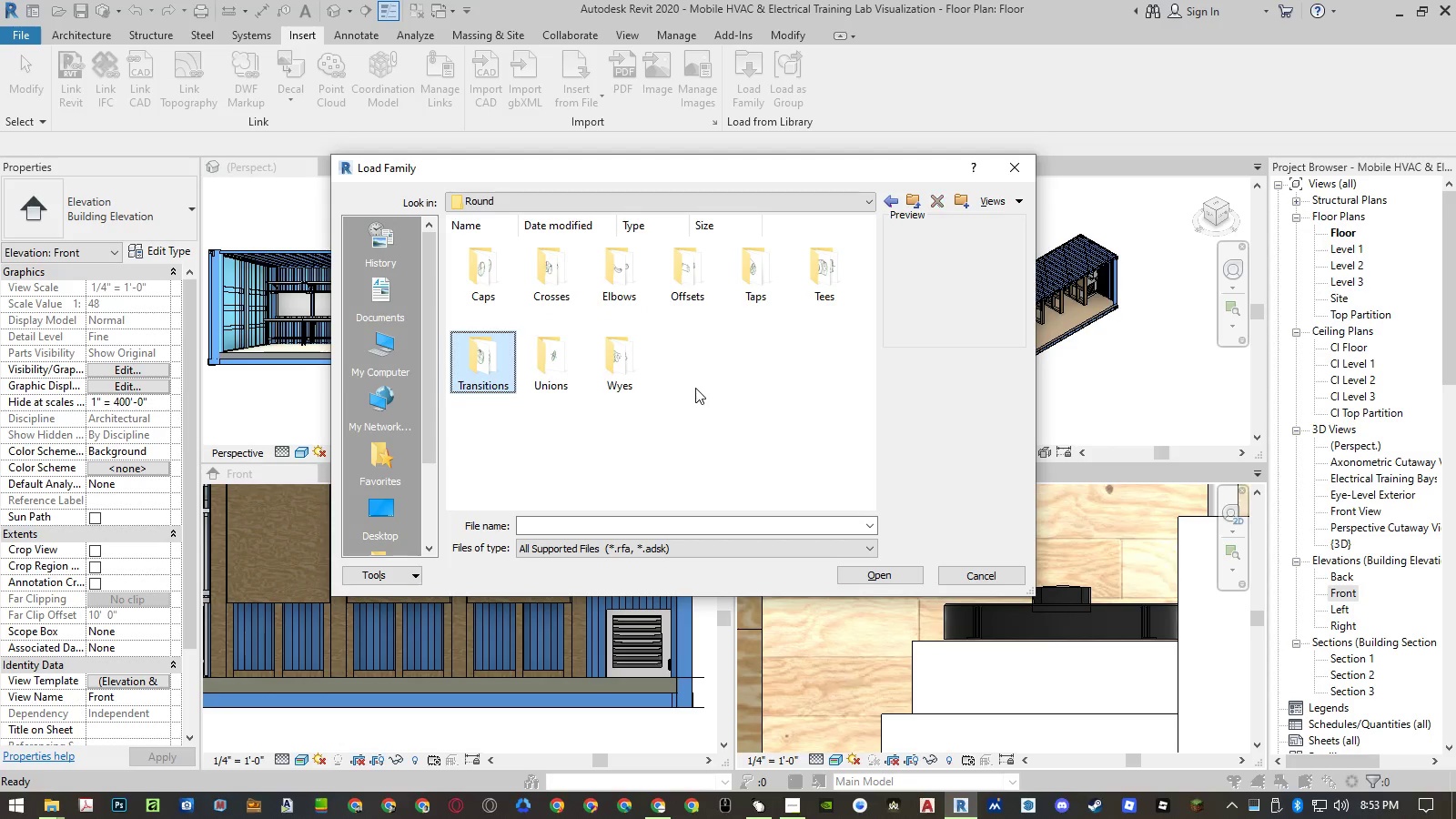 
key(ArrowRight)
 